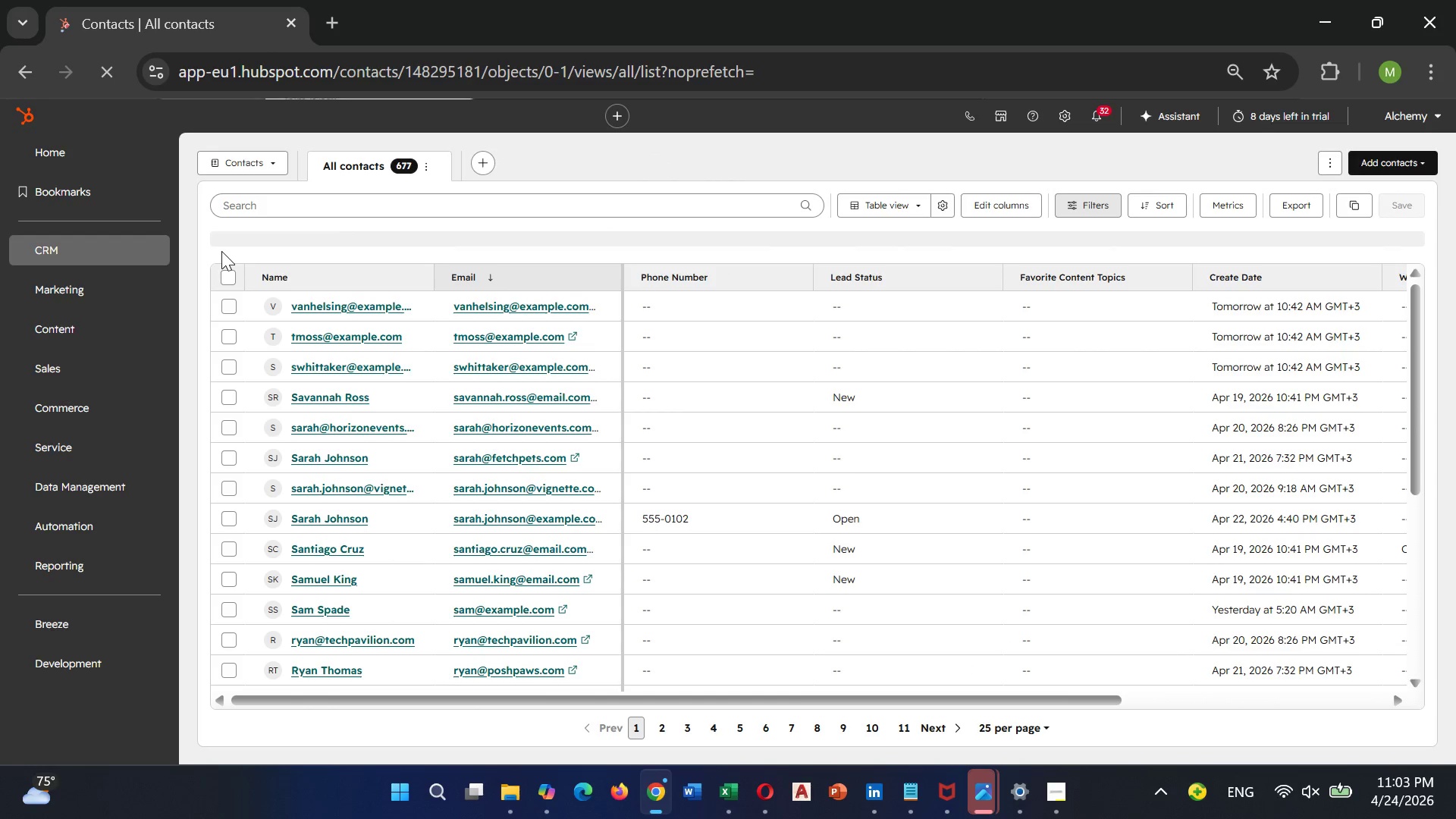 
scroll: coordinate [269, 351], scroll_direction: down, amount: 2.0
 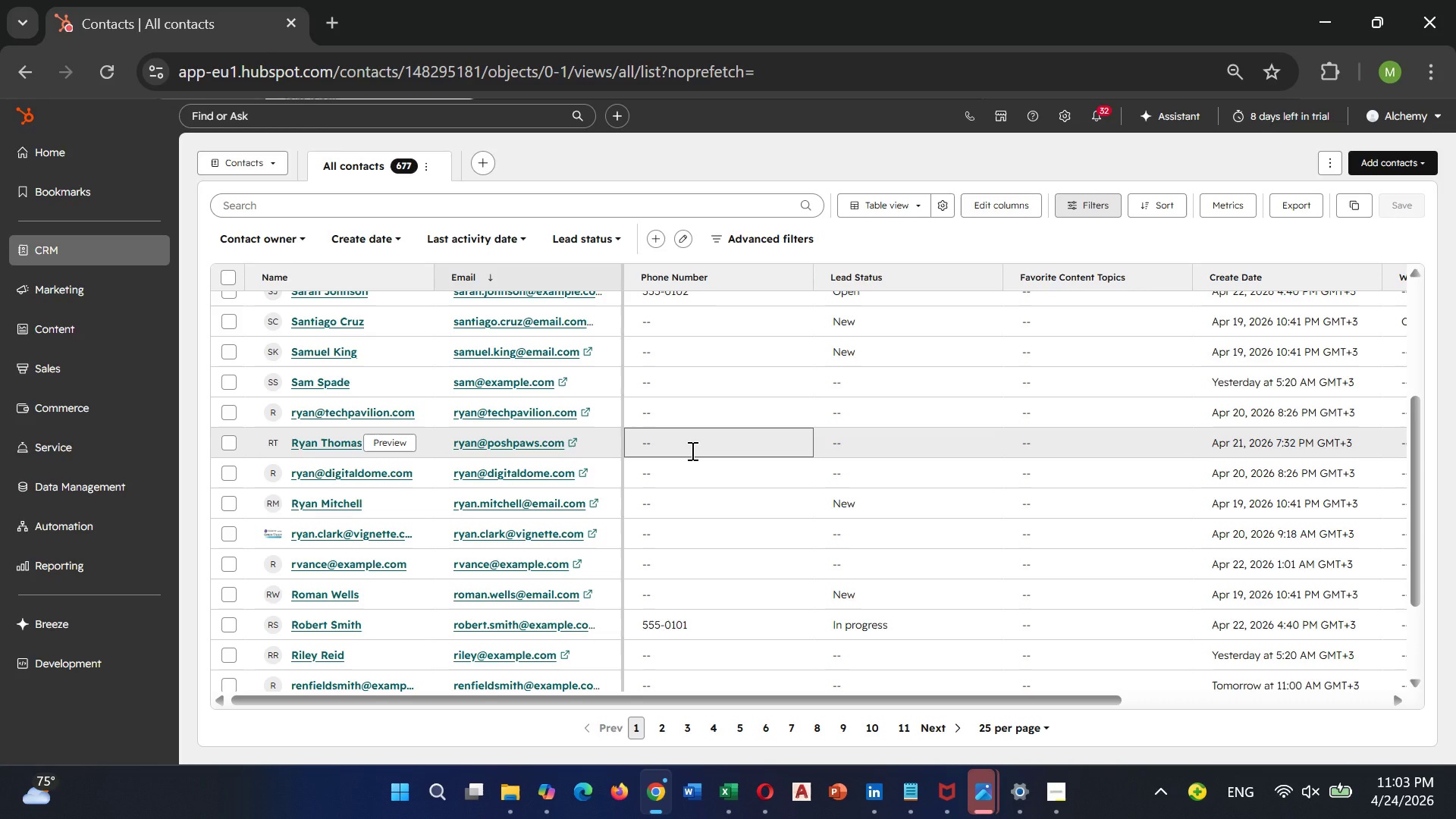 
wait(15.95)
 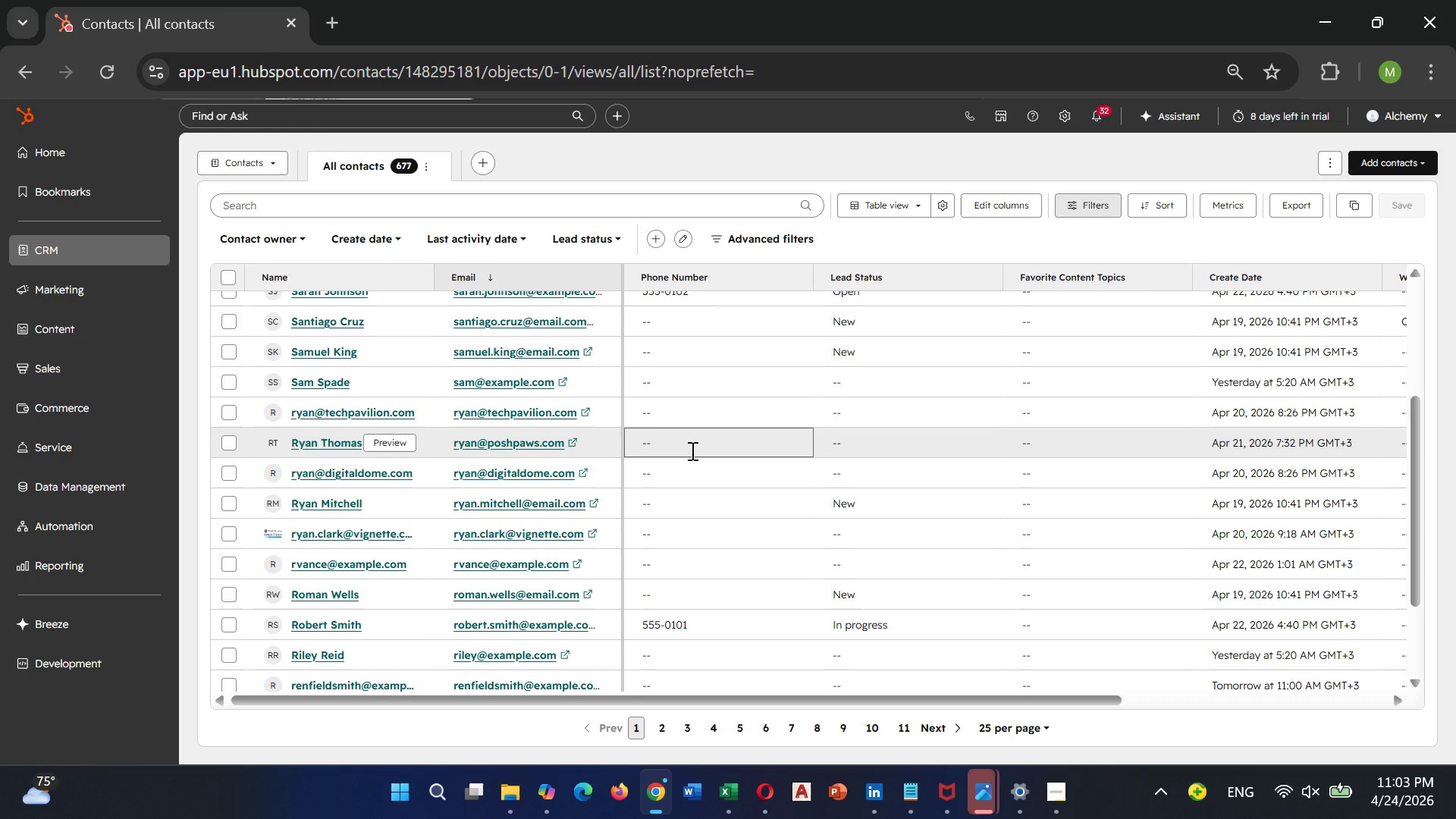 
scroll: coordinate [687, 463], scroll_direction: up, amount: 2.0
 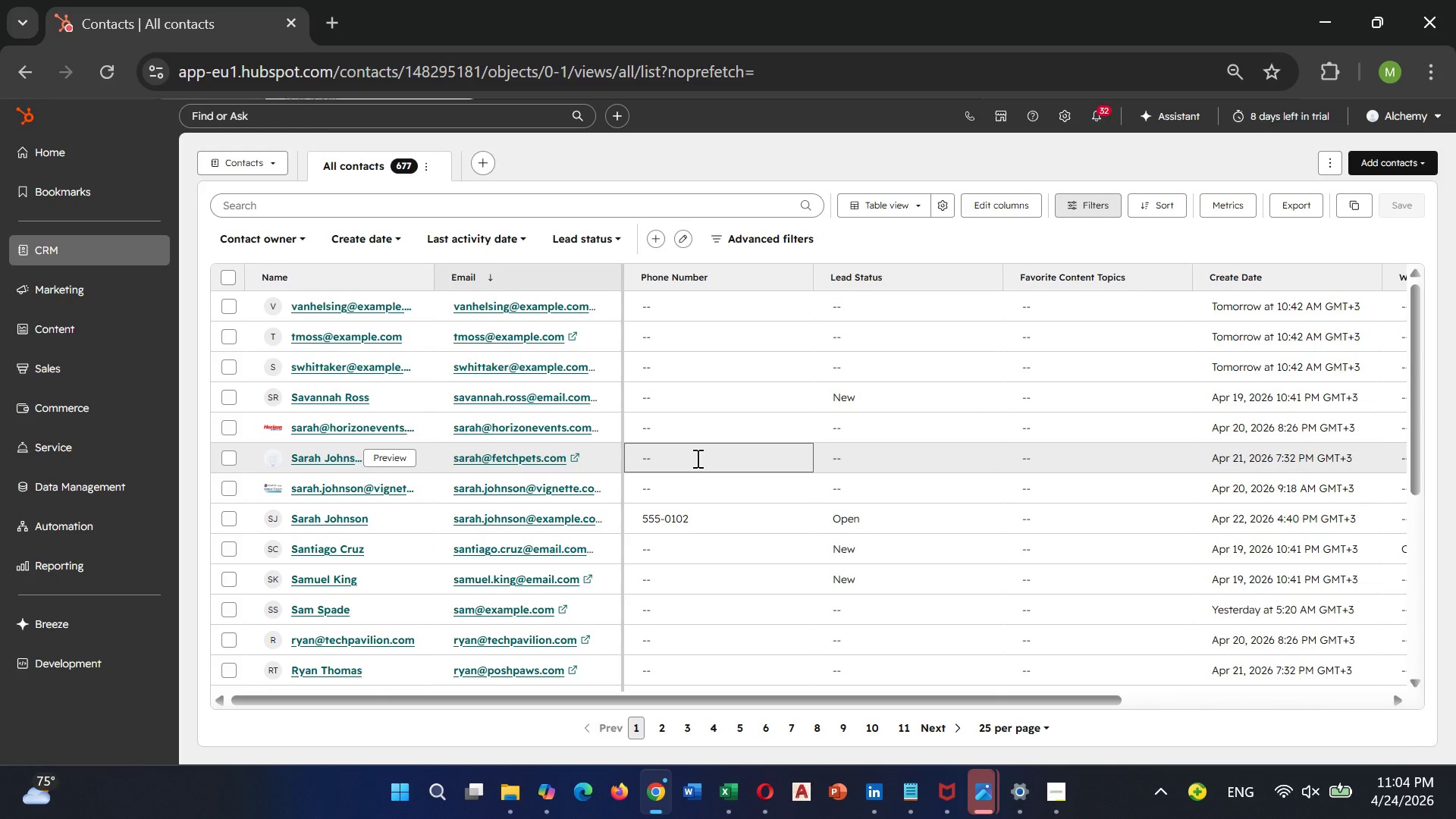 
wait(17.22)
 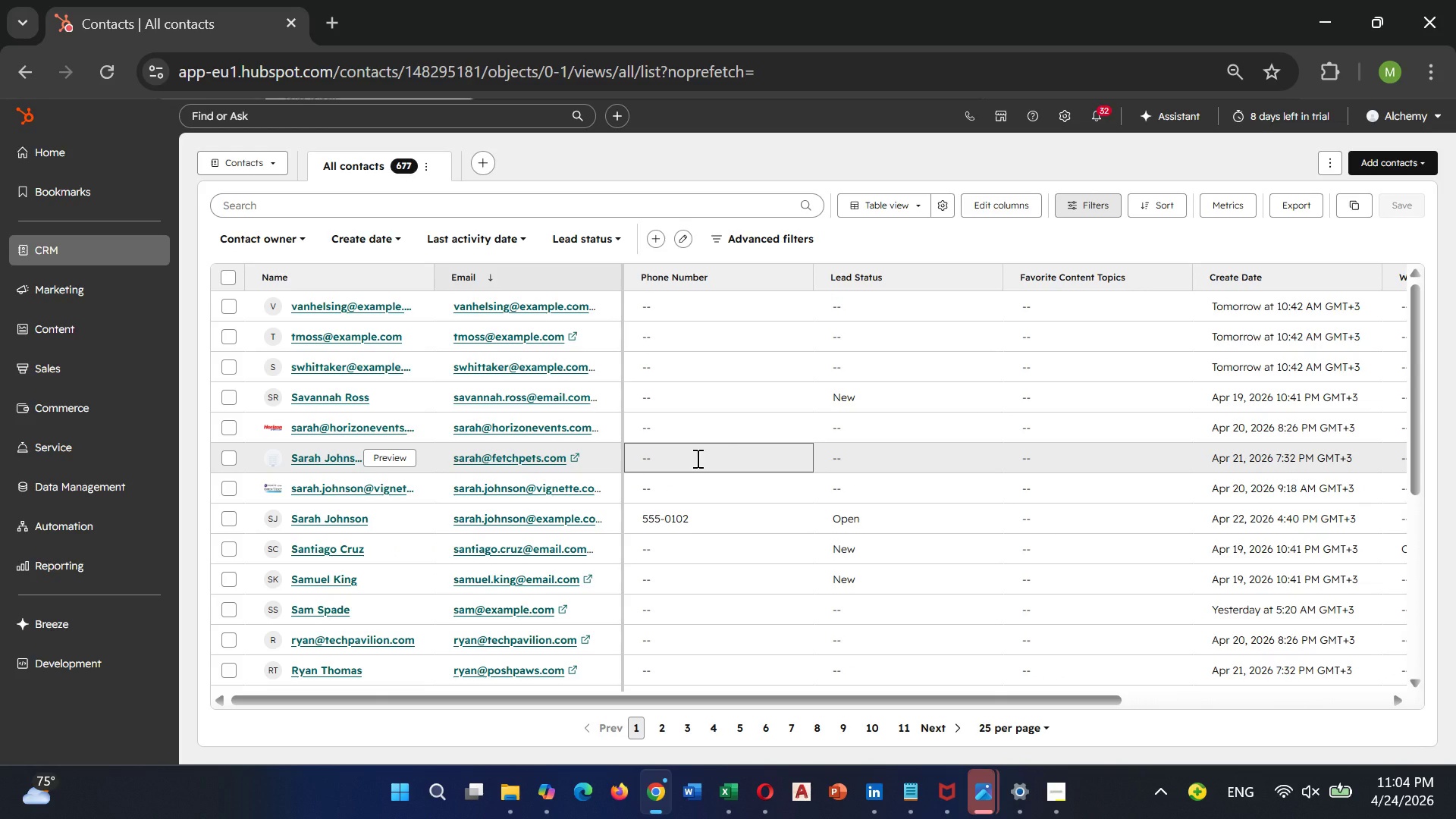 
left_click([73, 247])
 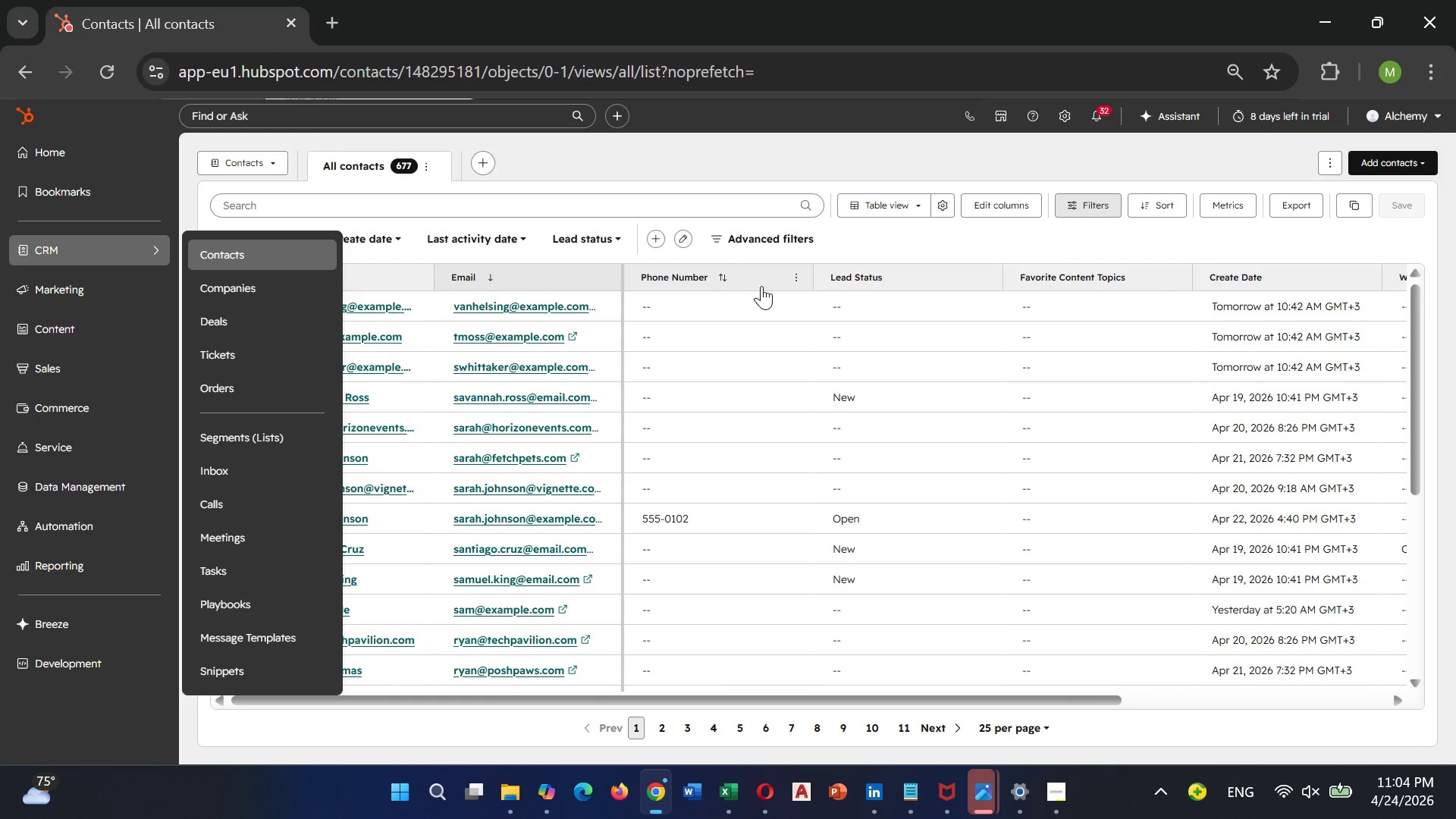 
scroll: coordinate [766, 273], scroll_direction: down, amount: 3.0
 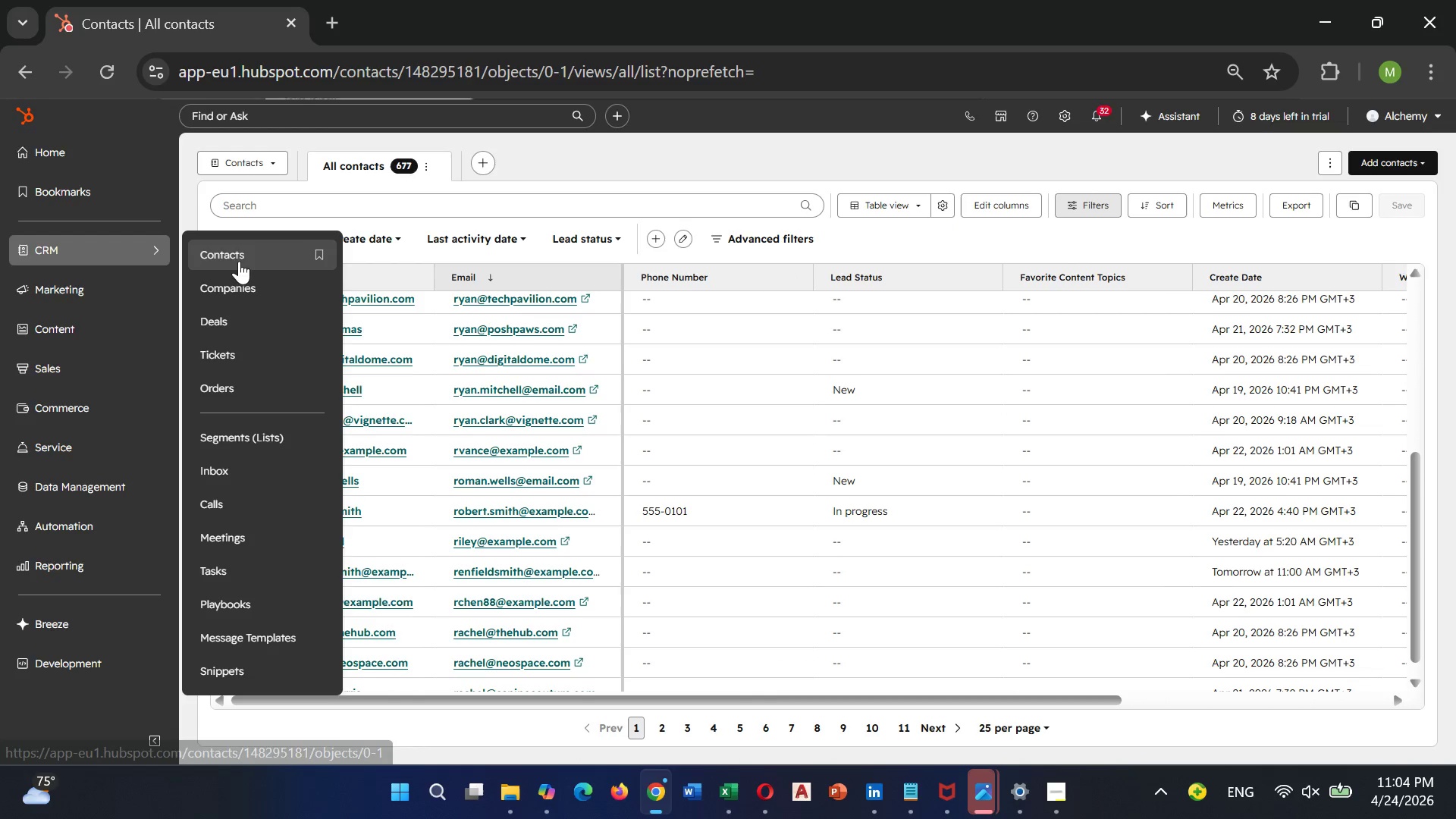 
left_click([244, 257])
 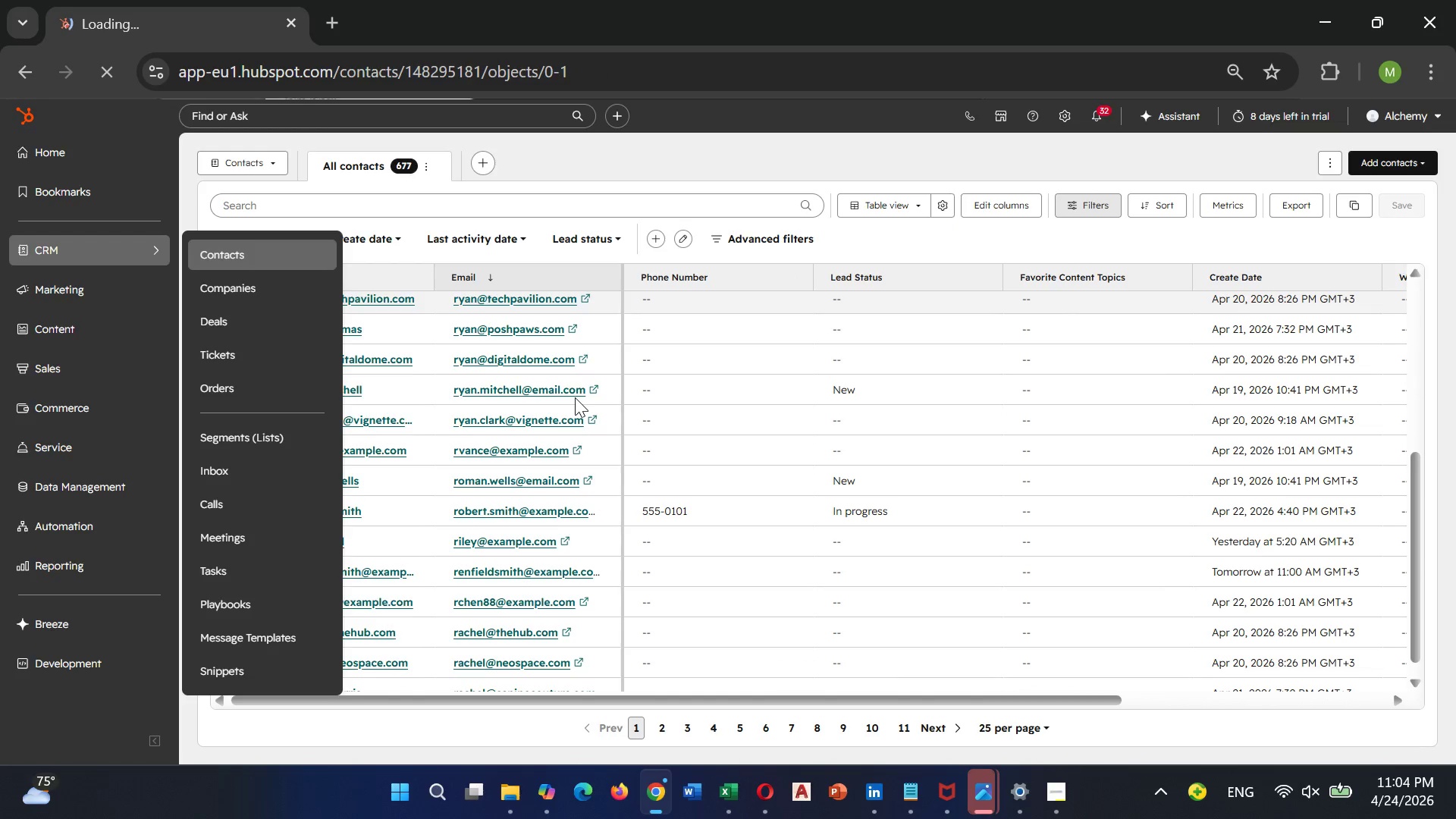 
scroll: coordinate [575, 397], scroll_direction: down, amount: 3.0
 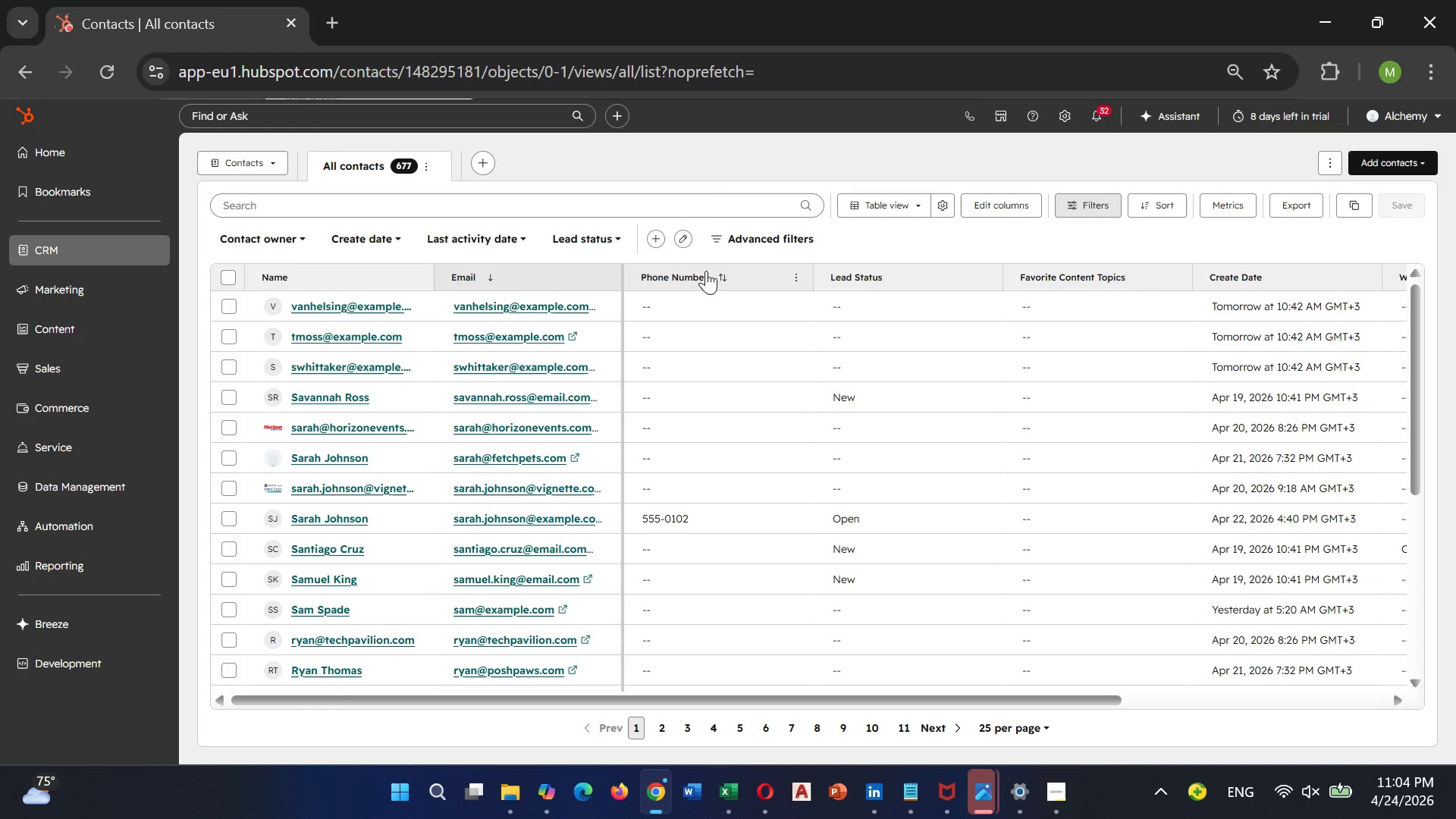 
wait(6.62)
 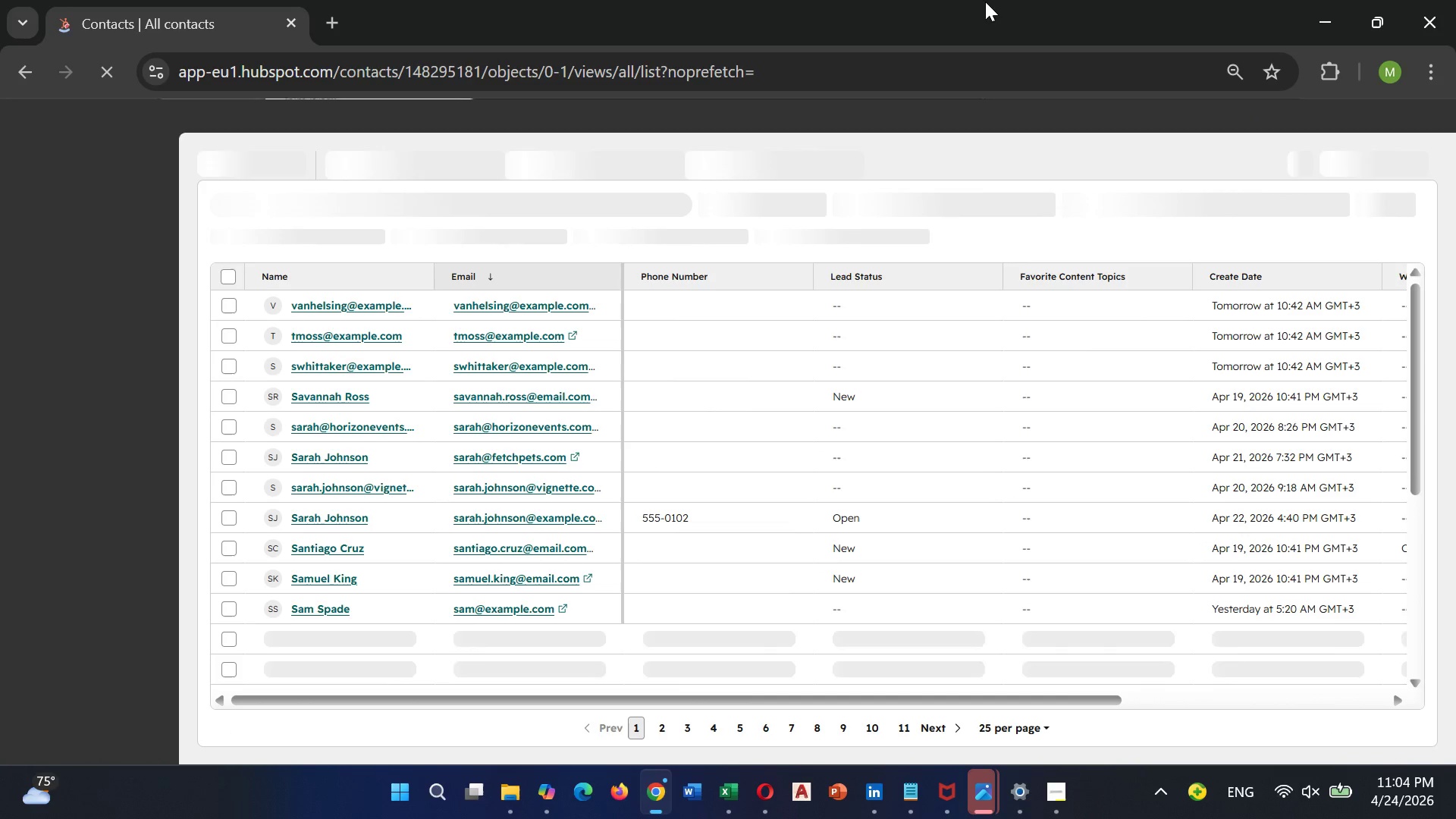 
scroll: coordinate [463, 485], scroll_direction: down, amount: 31.0
 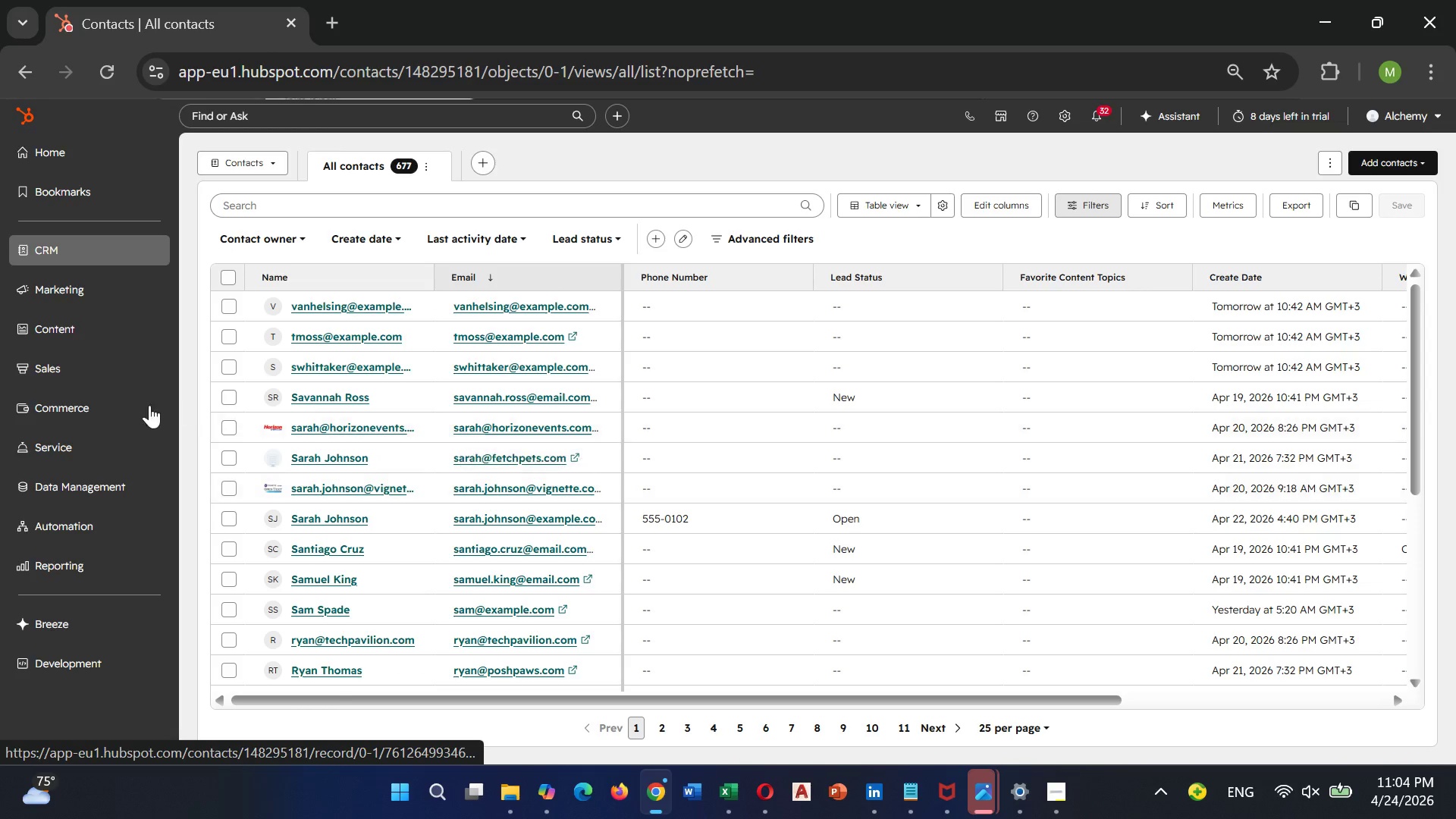 
left_click([117, 251])
 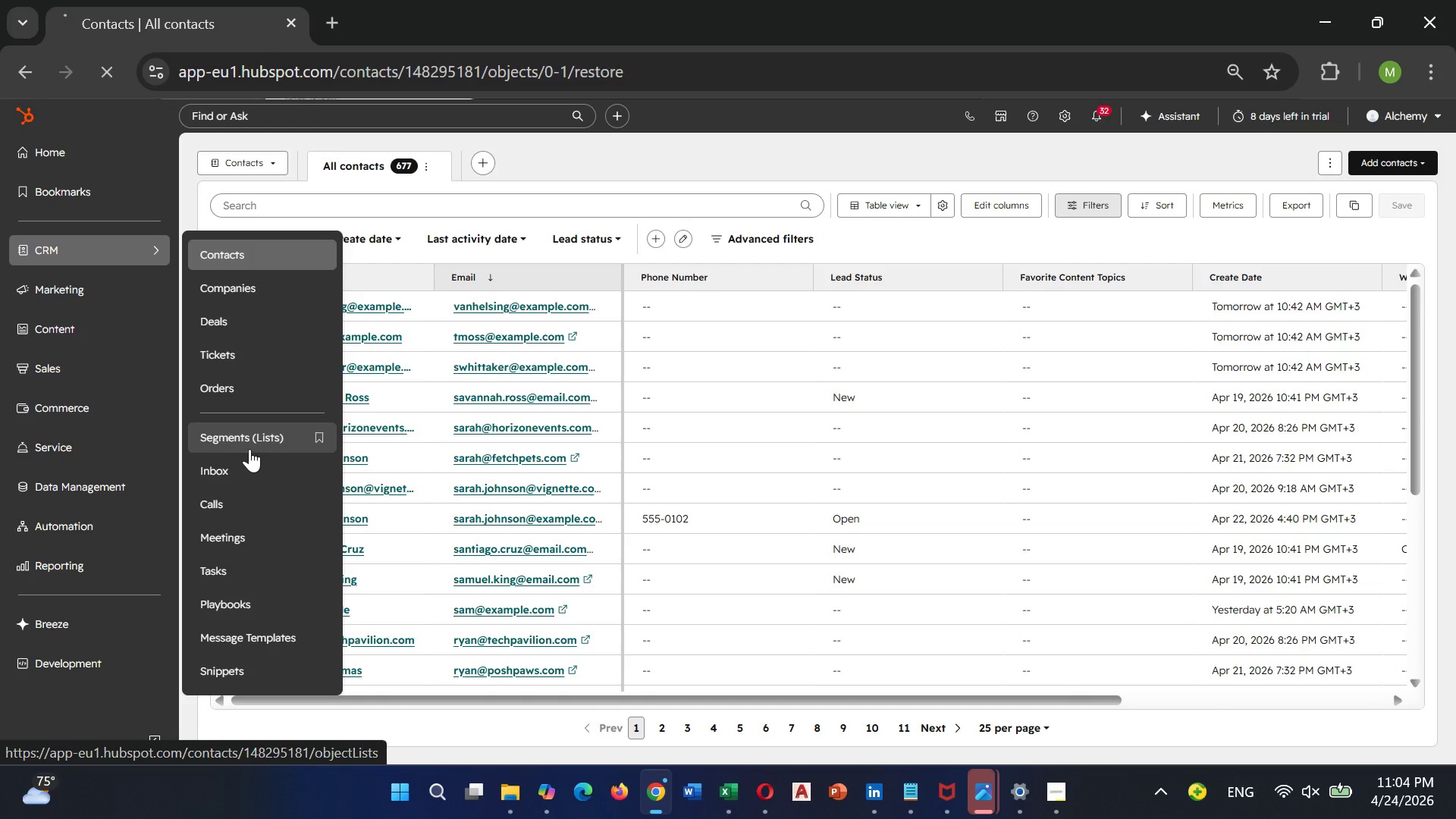 
left_click([254, 438])
 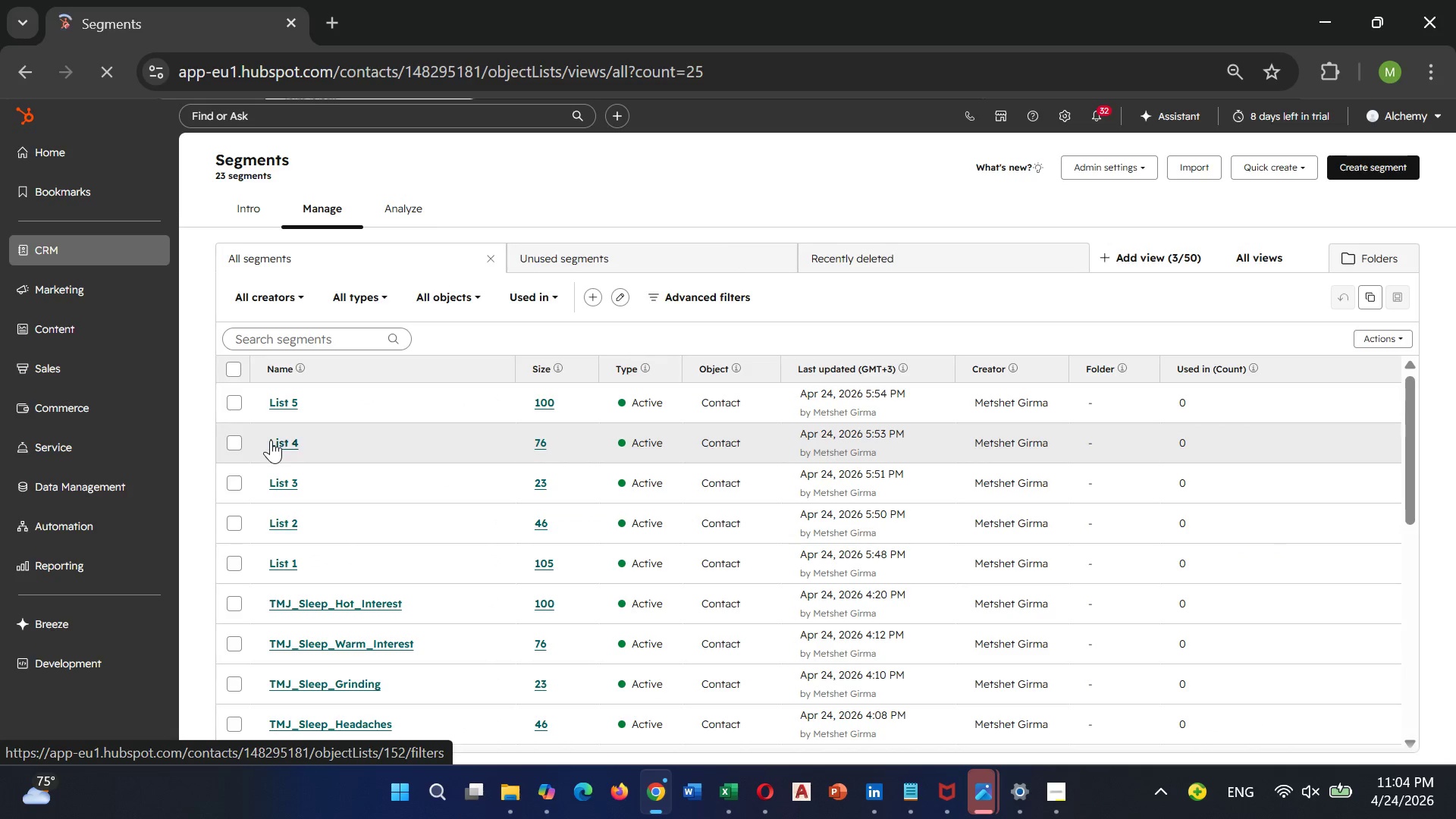 
wait(5.89)
 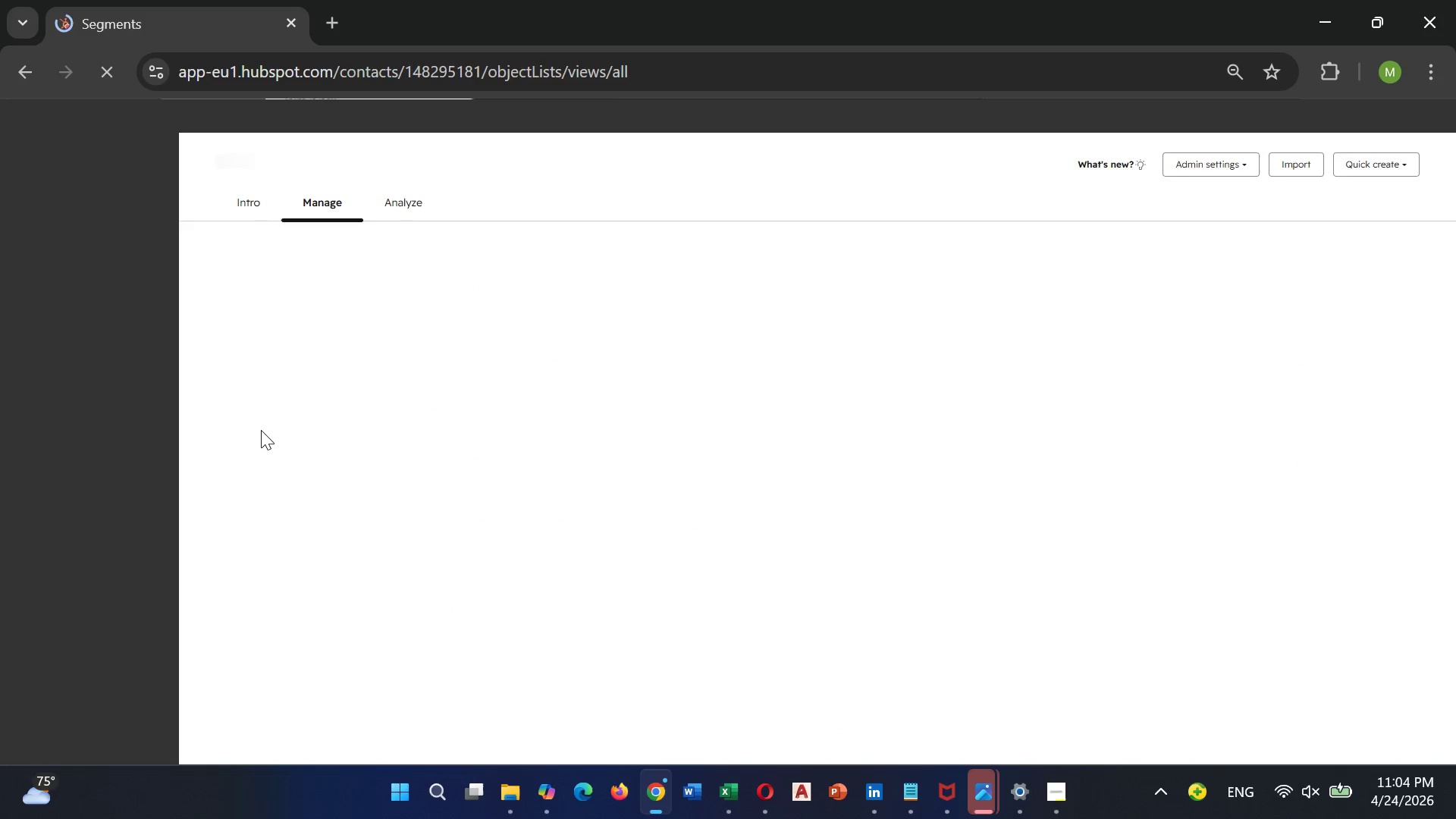 
scroll: coordinate [337, 503], scroll_direction: down, amount: 1.0
 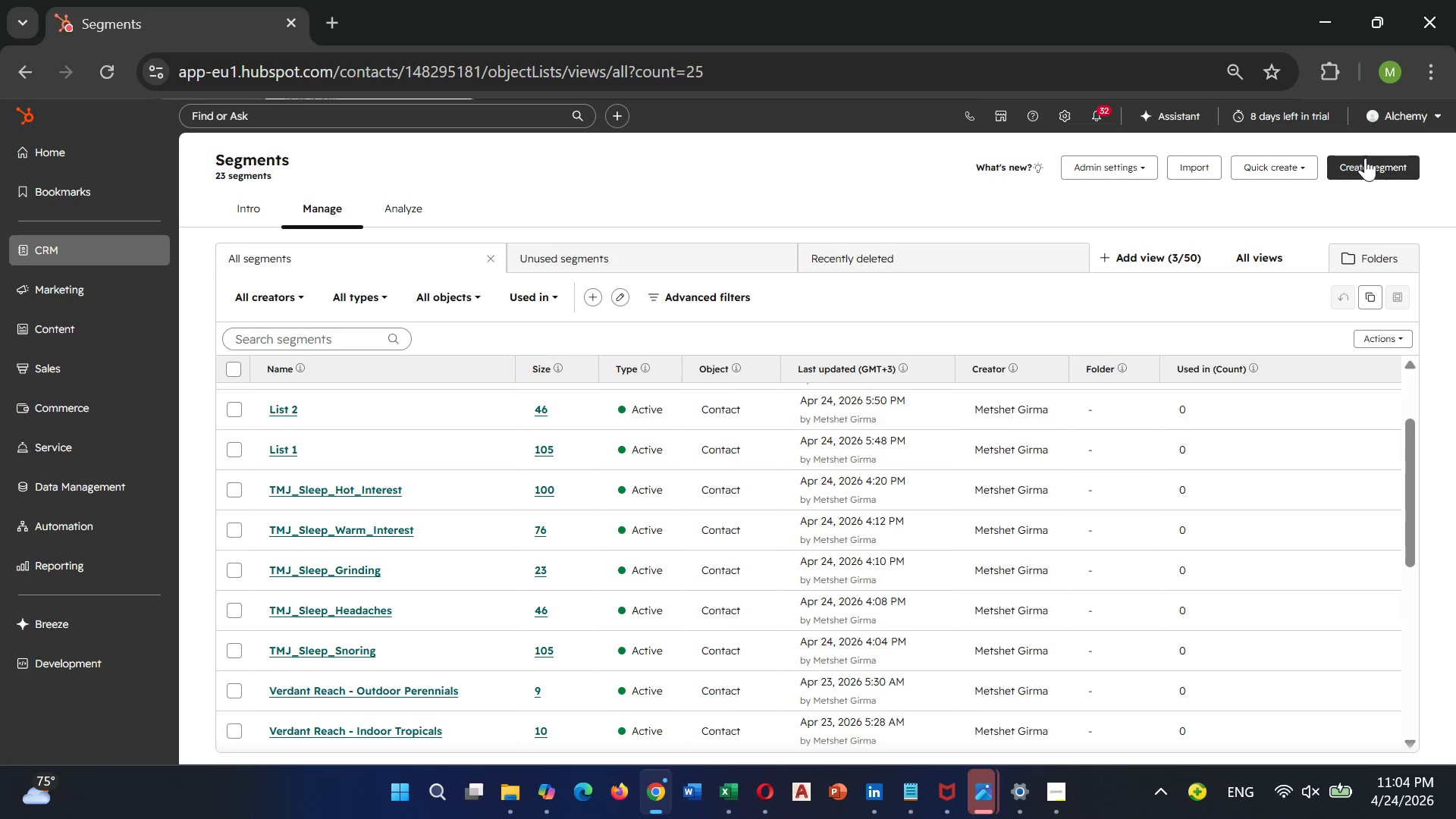 
left_click([1366, 157])
 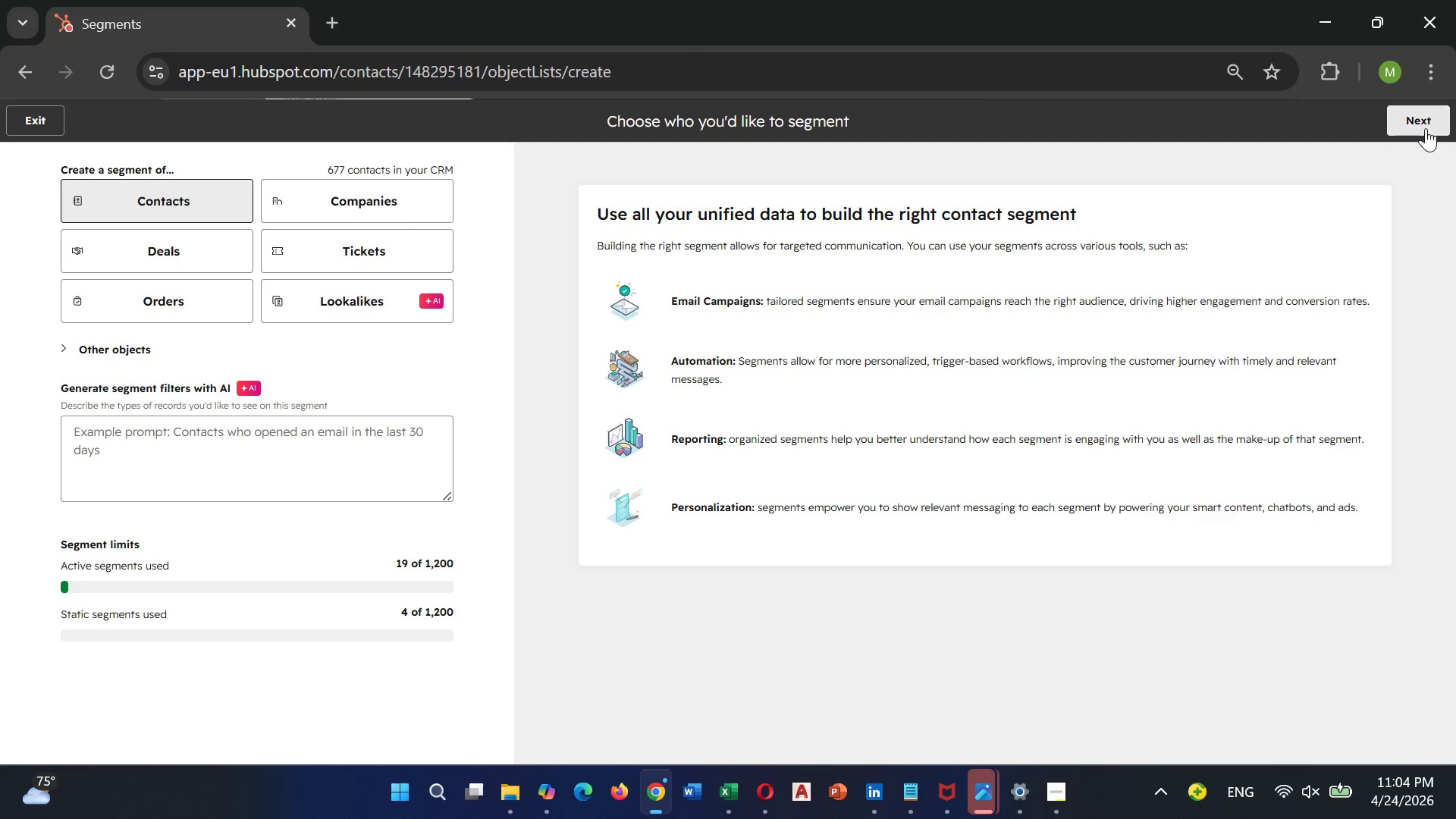 
left_click([1426, 122])
 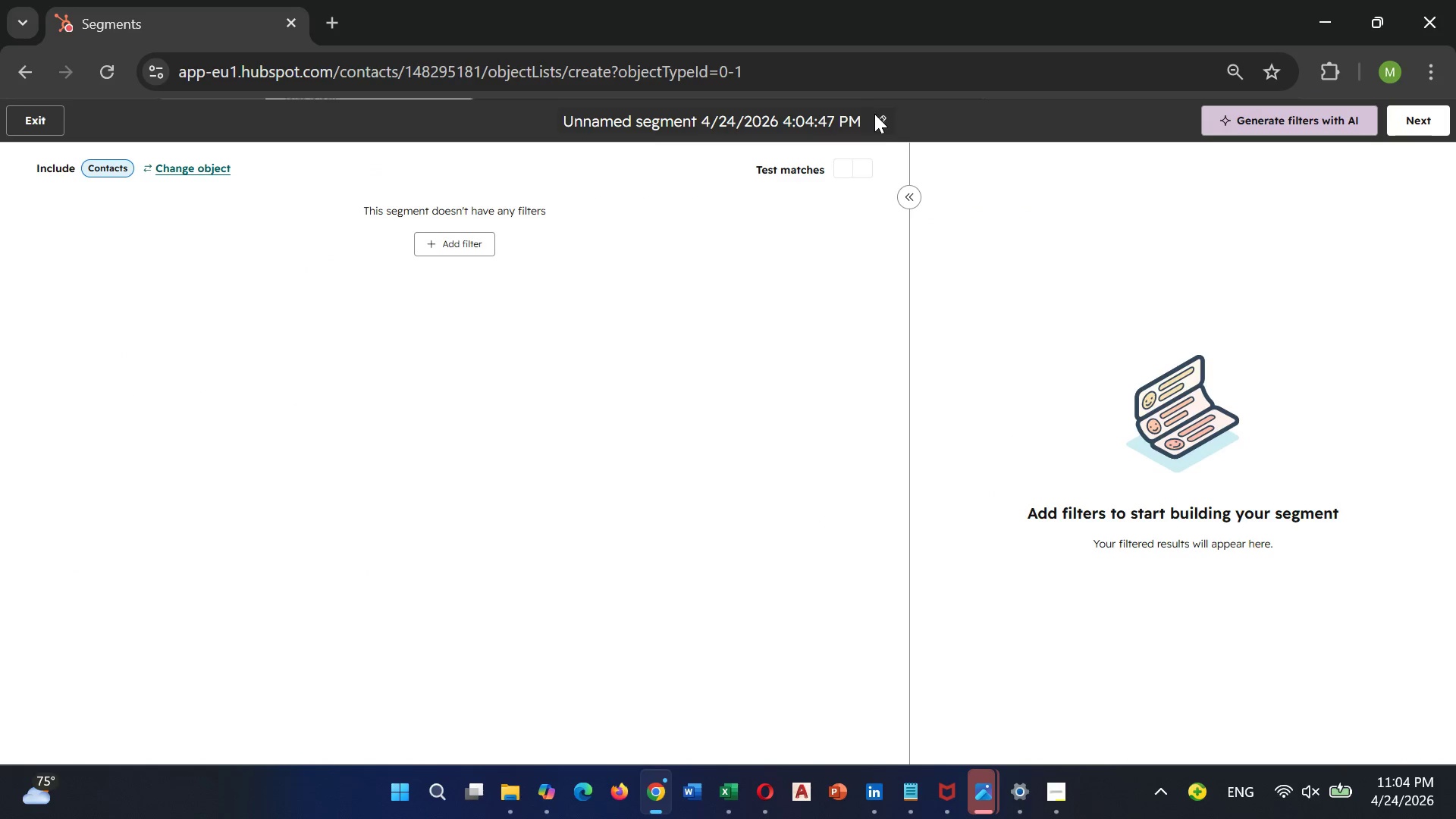 
left_click([882, 121])
 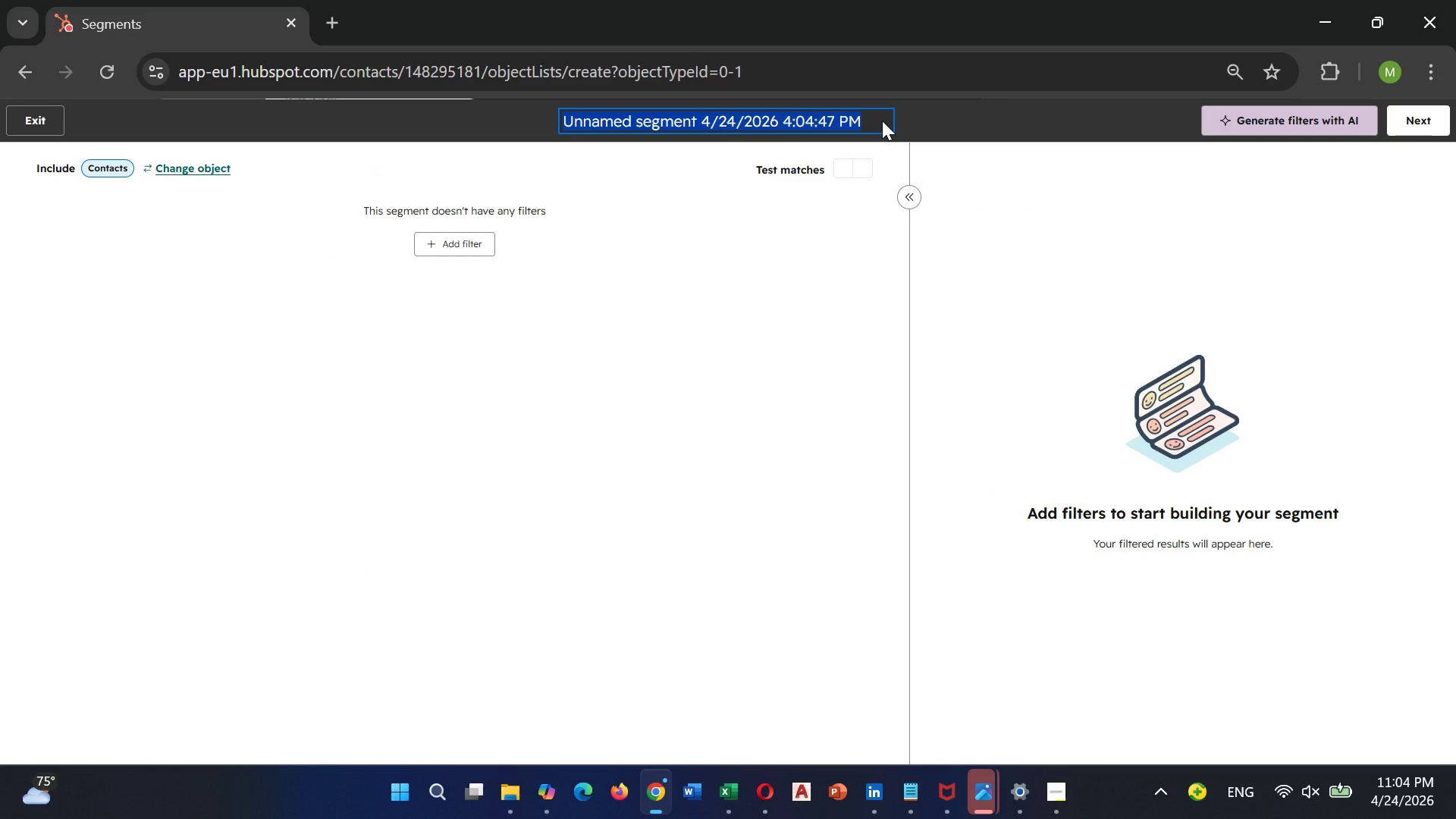 
key(Backspace)
 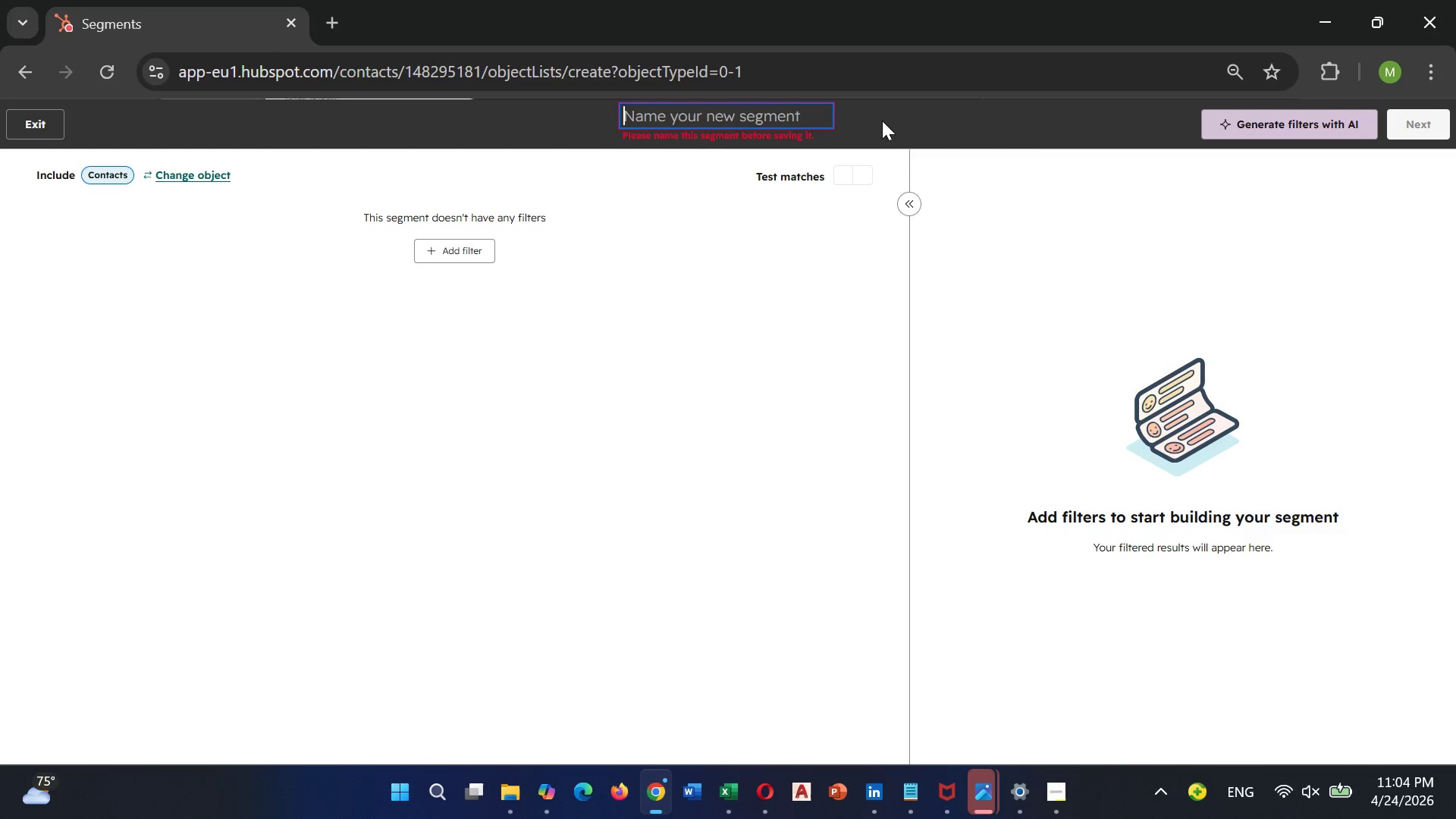 
wait(6.91)
 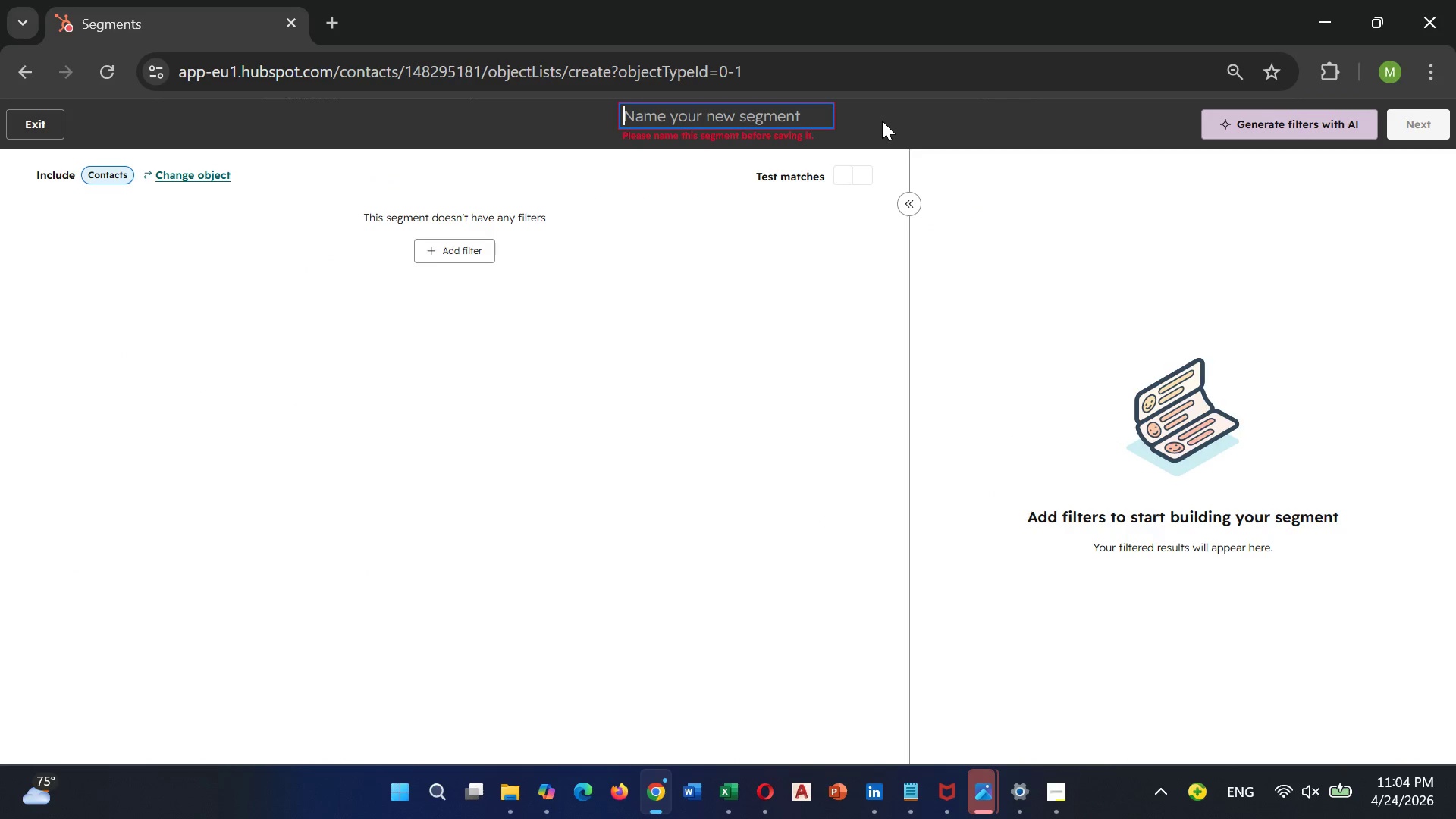 
type(Heritage)
 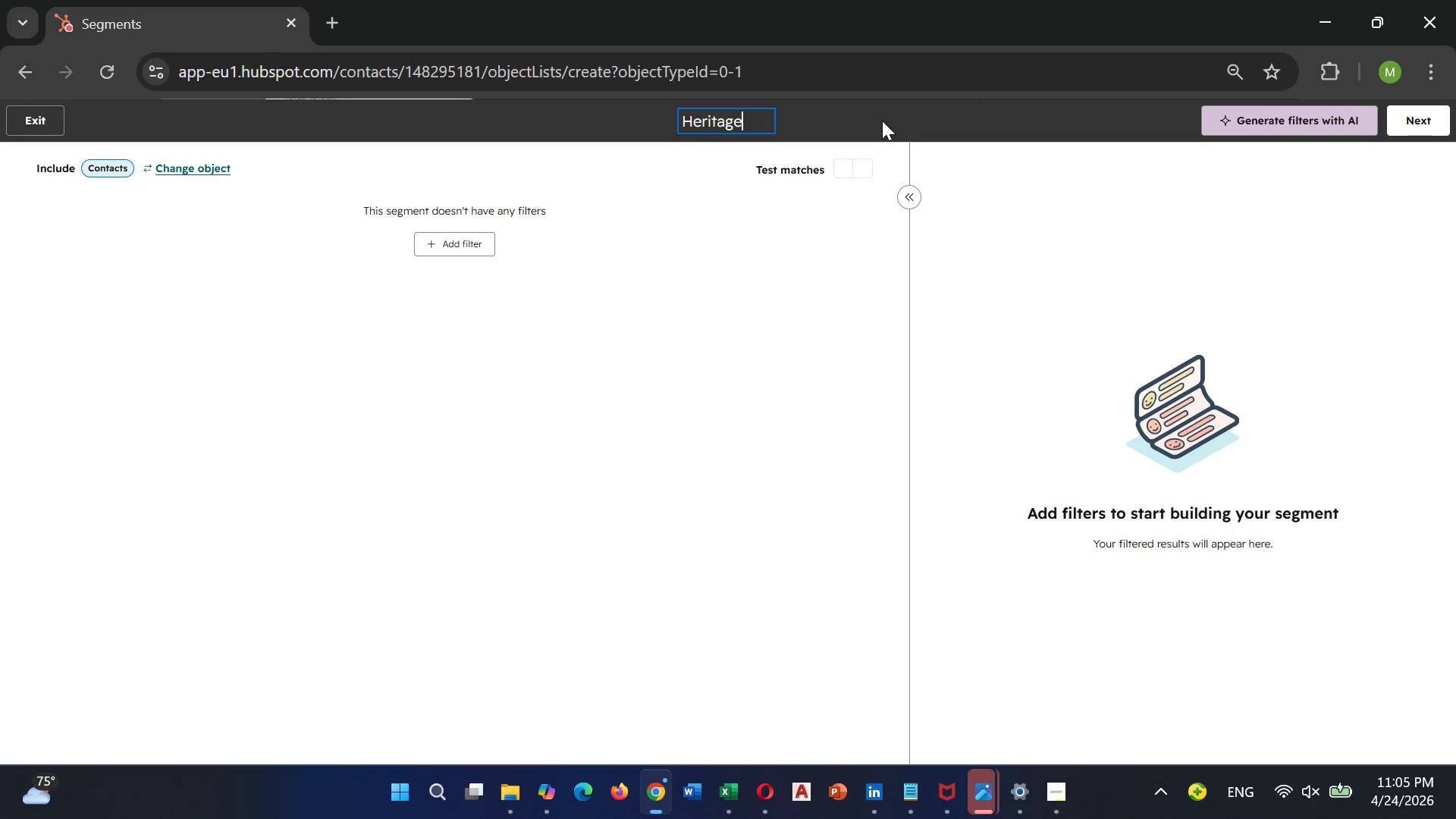 
type( Resora)
 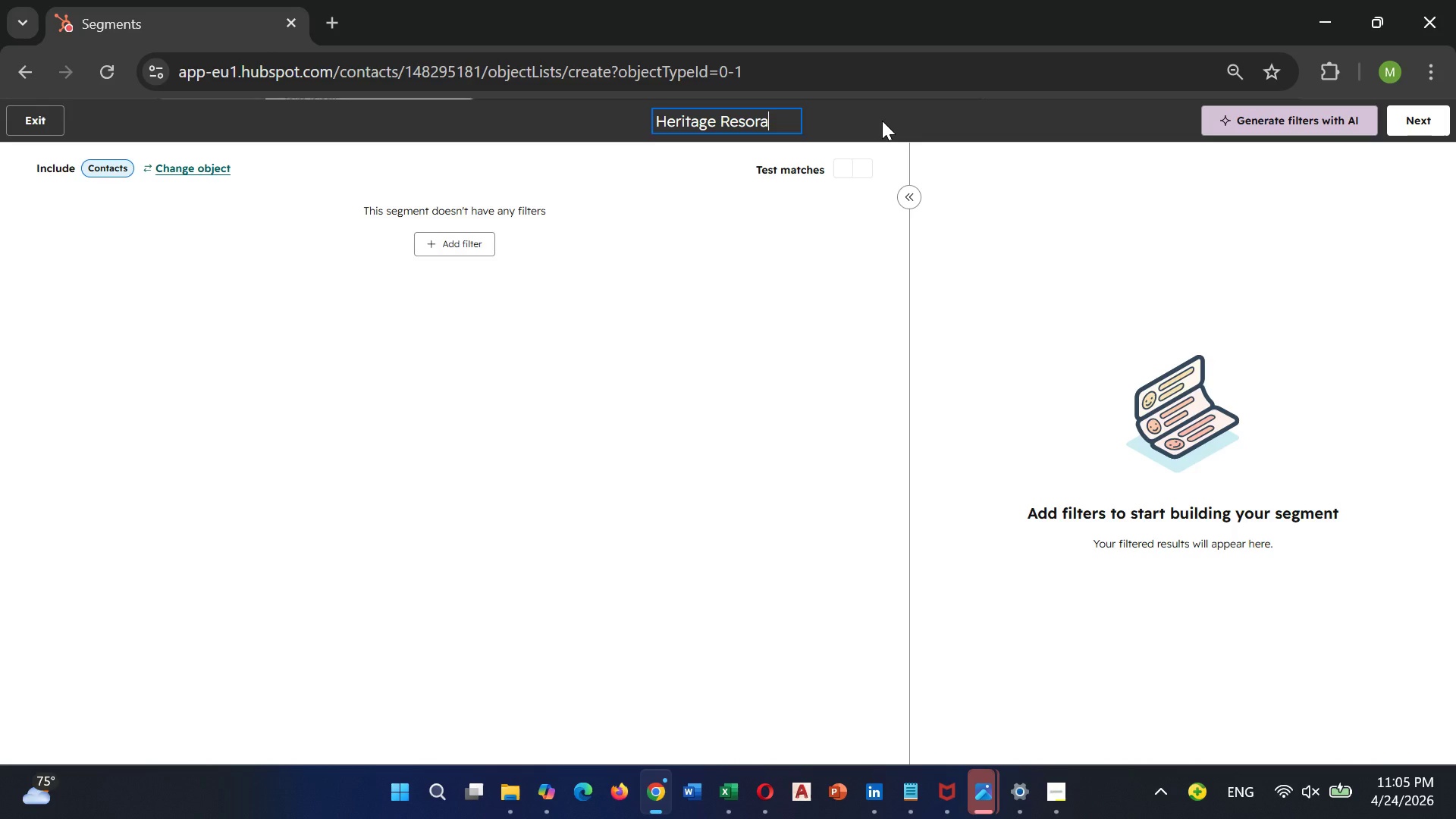 
wait(12.23)
 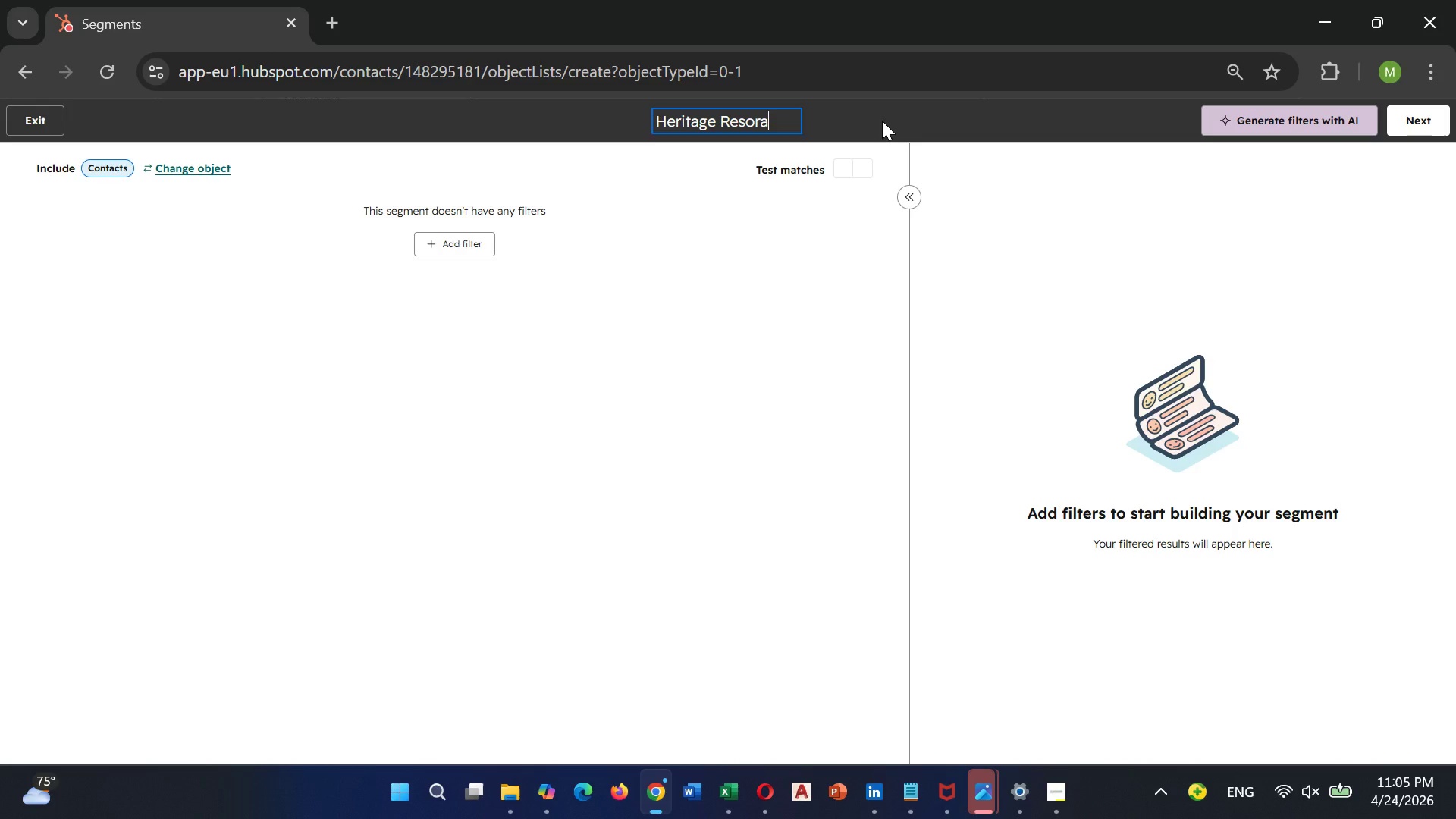 
type(tioj)
key(Backspace)
type(n)
 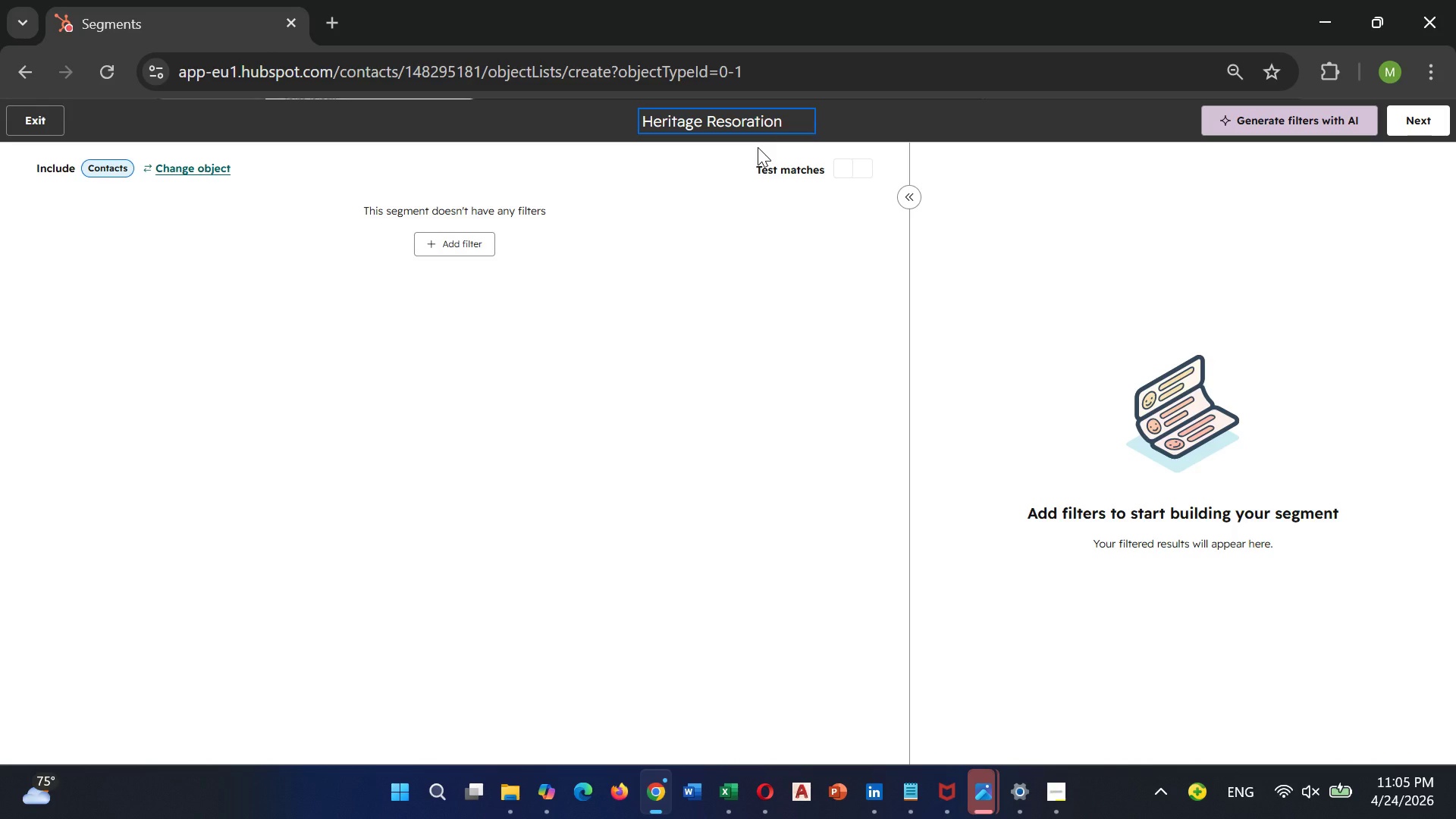 
key(ArrowLeft)
 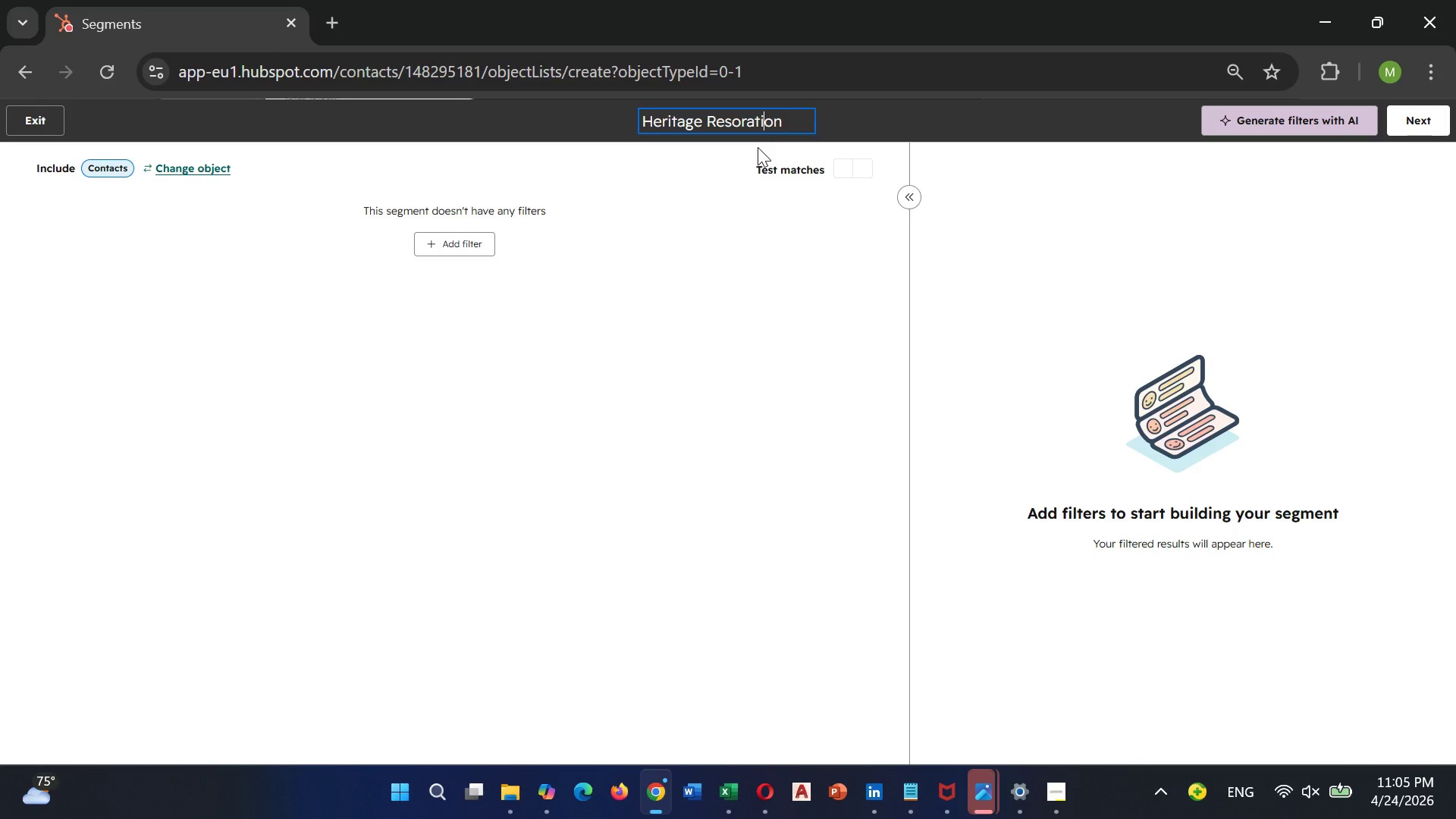 
key(ArrowLeft)
 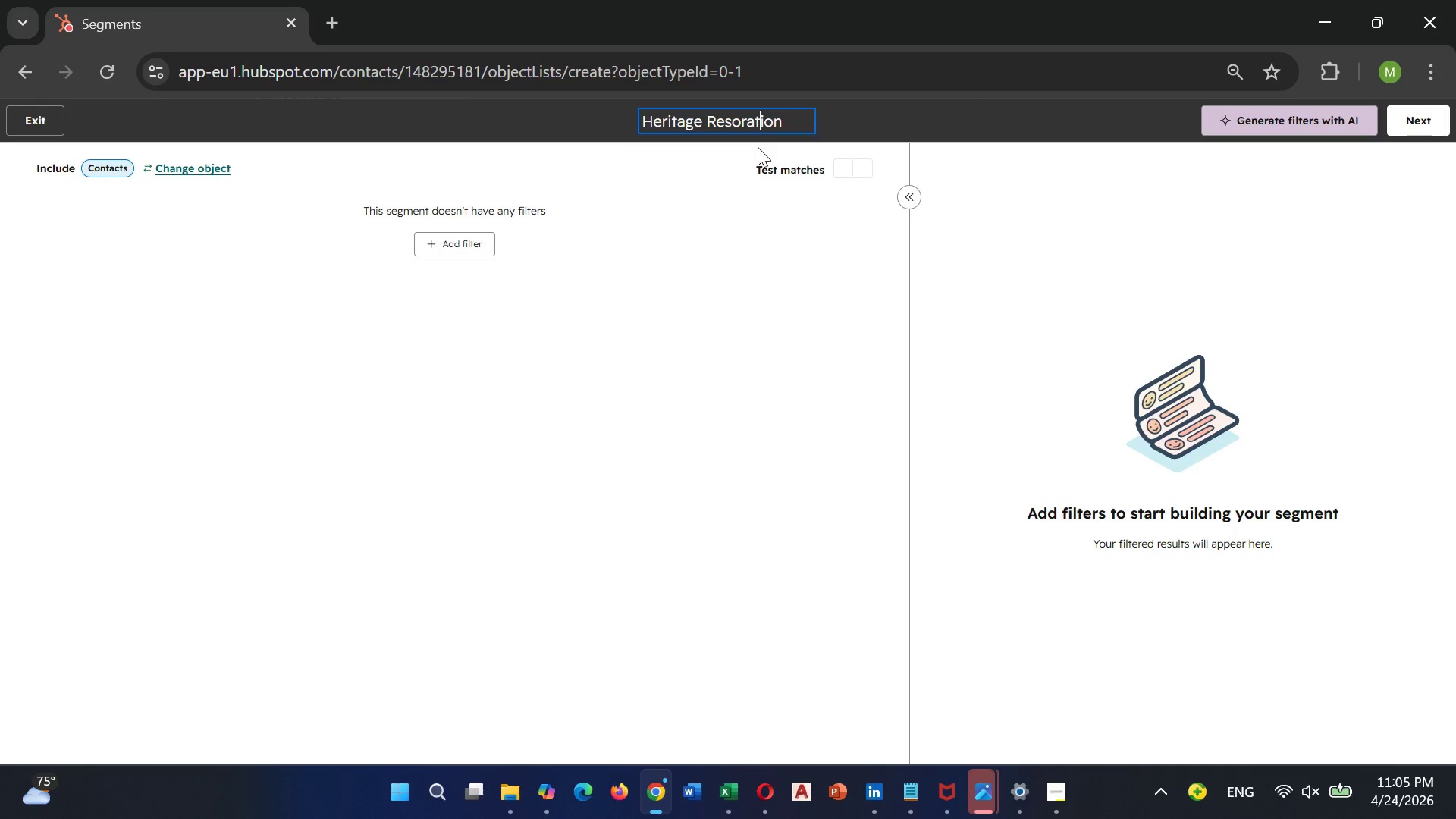 
key(ArrowLeft)
 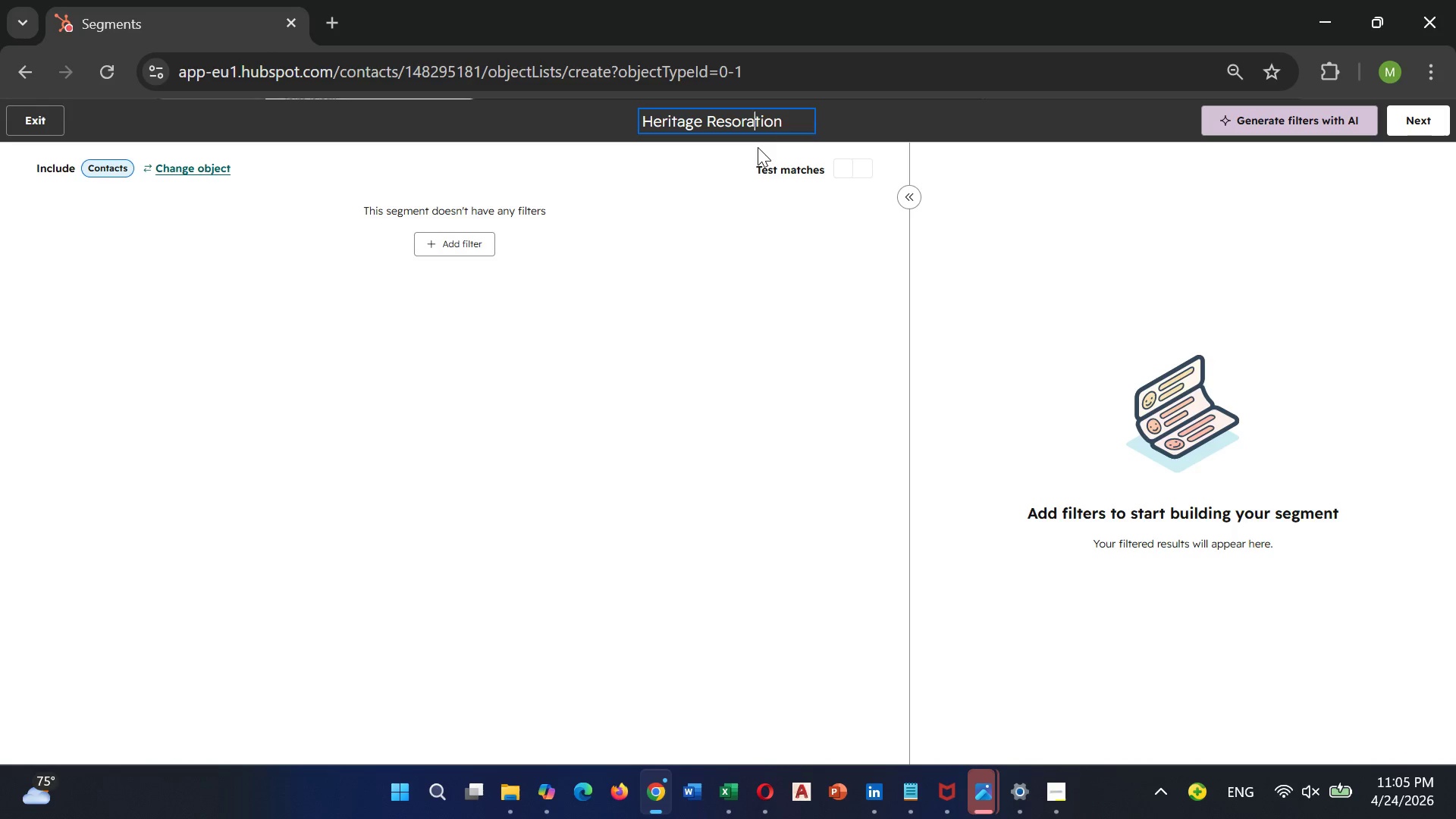 
key(ArrowLeft)
 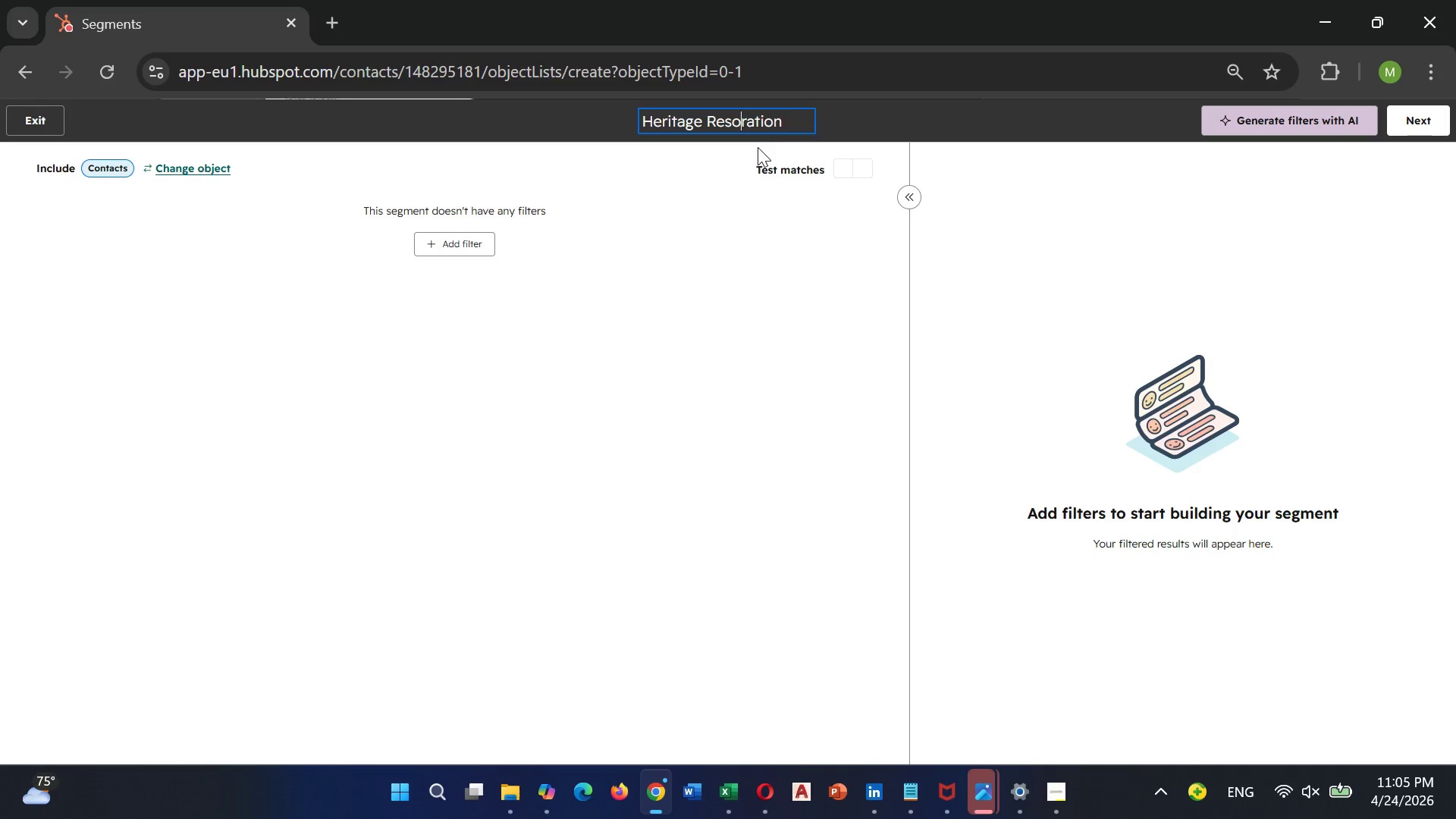 
key(ArrowLeft)
 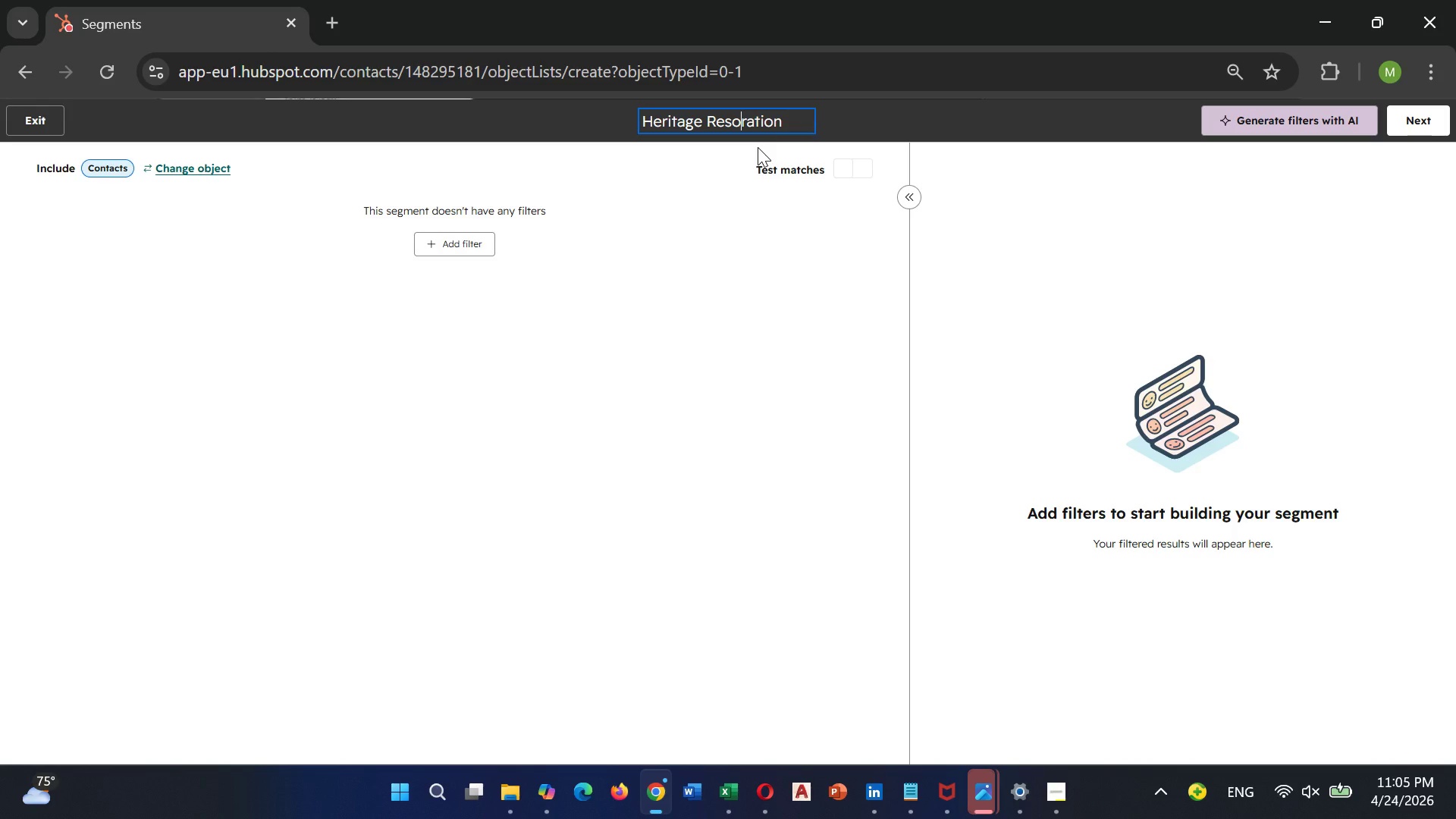 
key(ArrowLeft)
 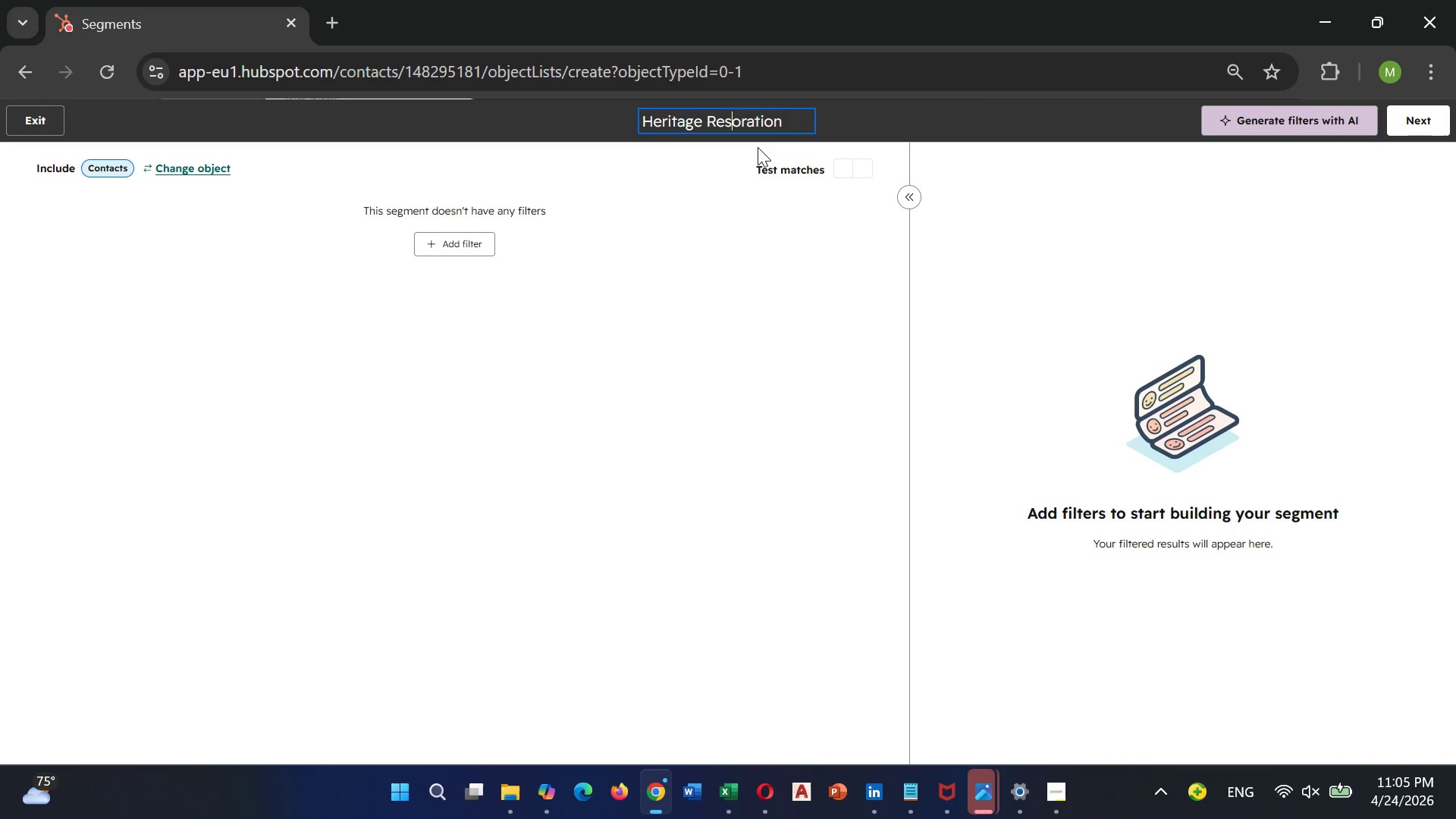 
key(ArrowLeft)
 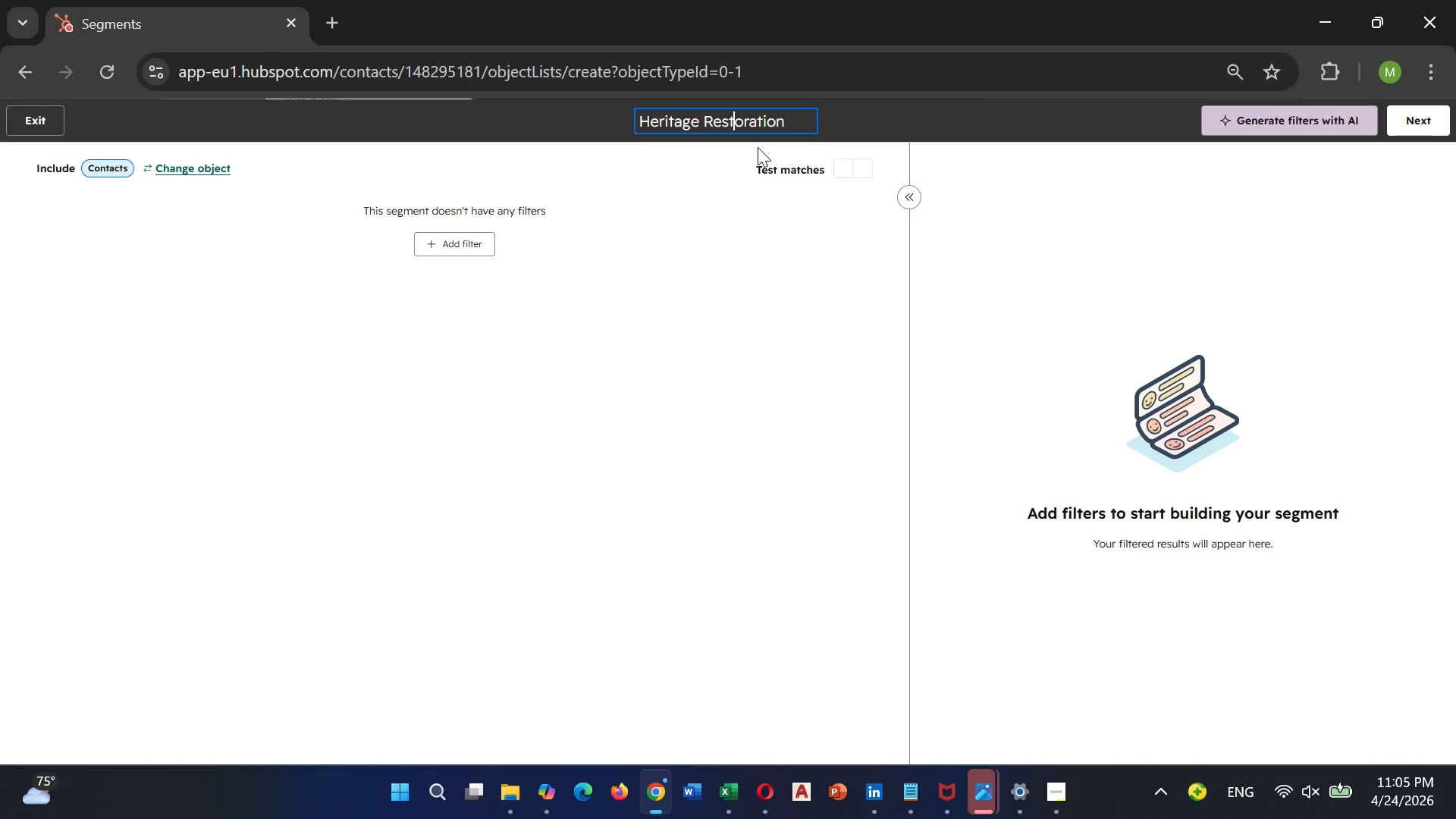 
key(T)
 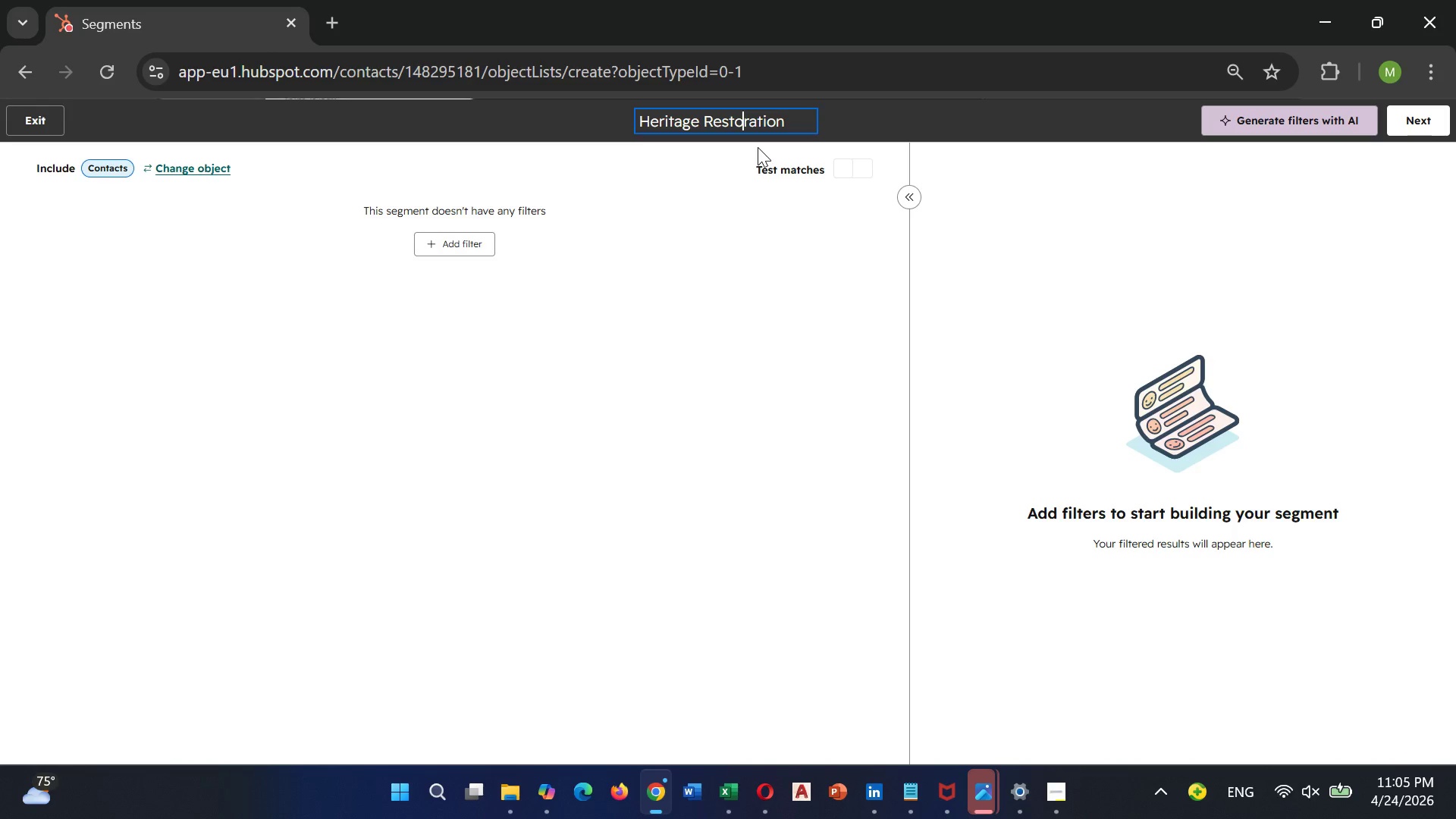 
key(ArrowRight)
 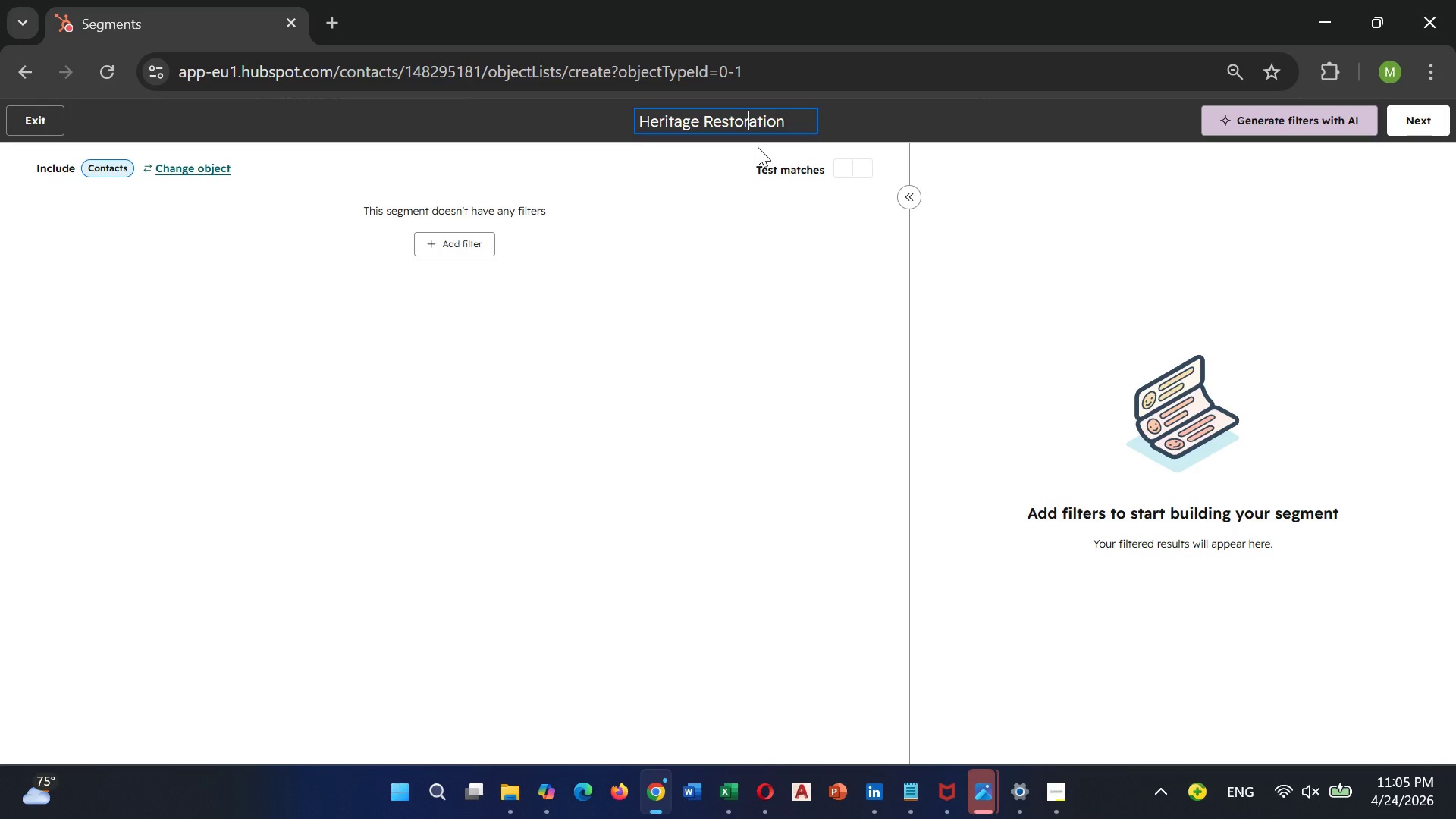 
key(ArrowRight)
 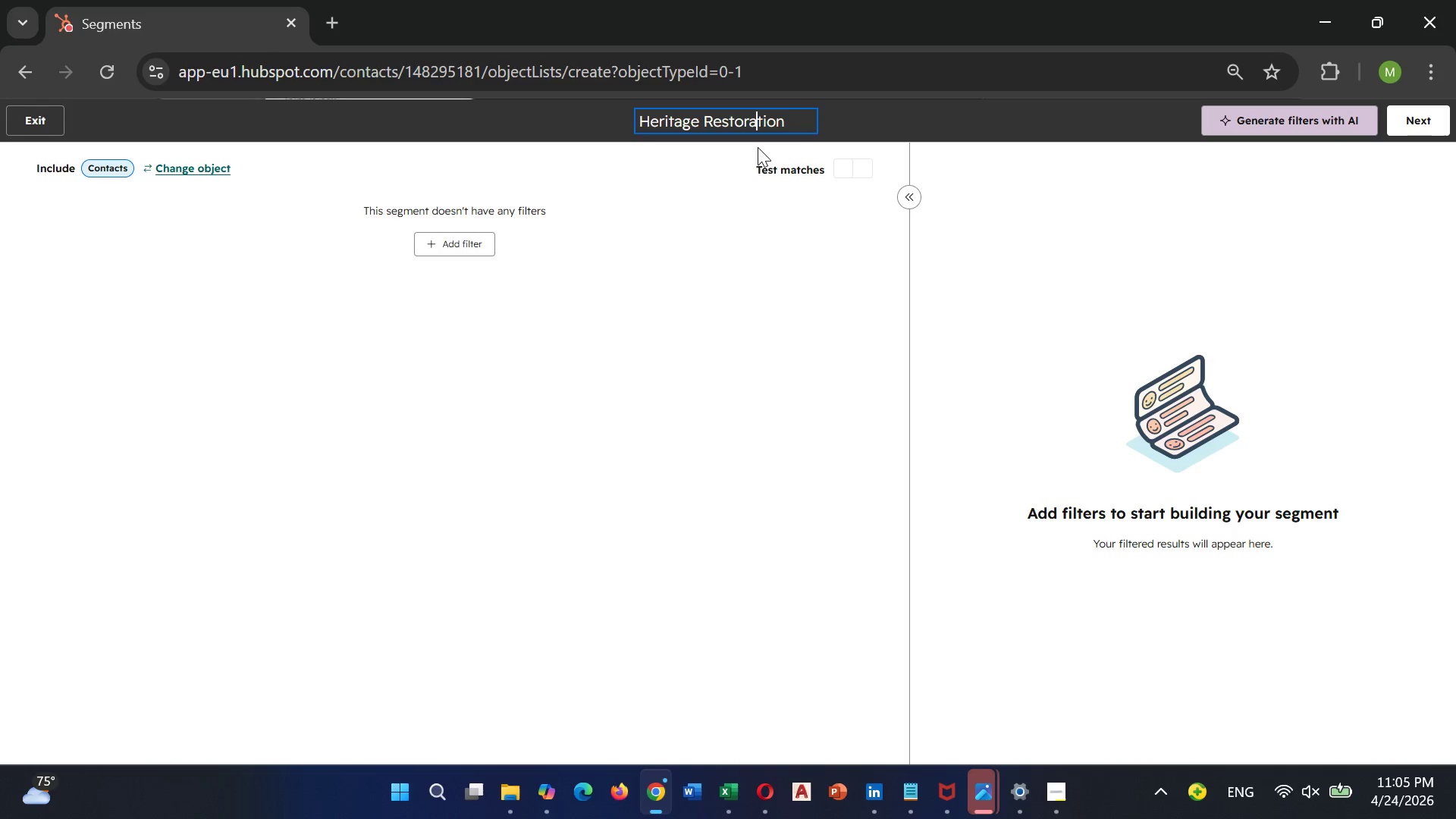 
key(ArrowRight)
 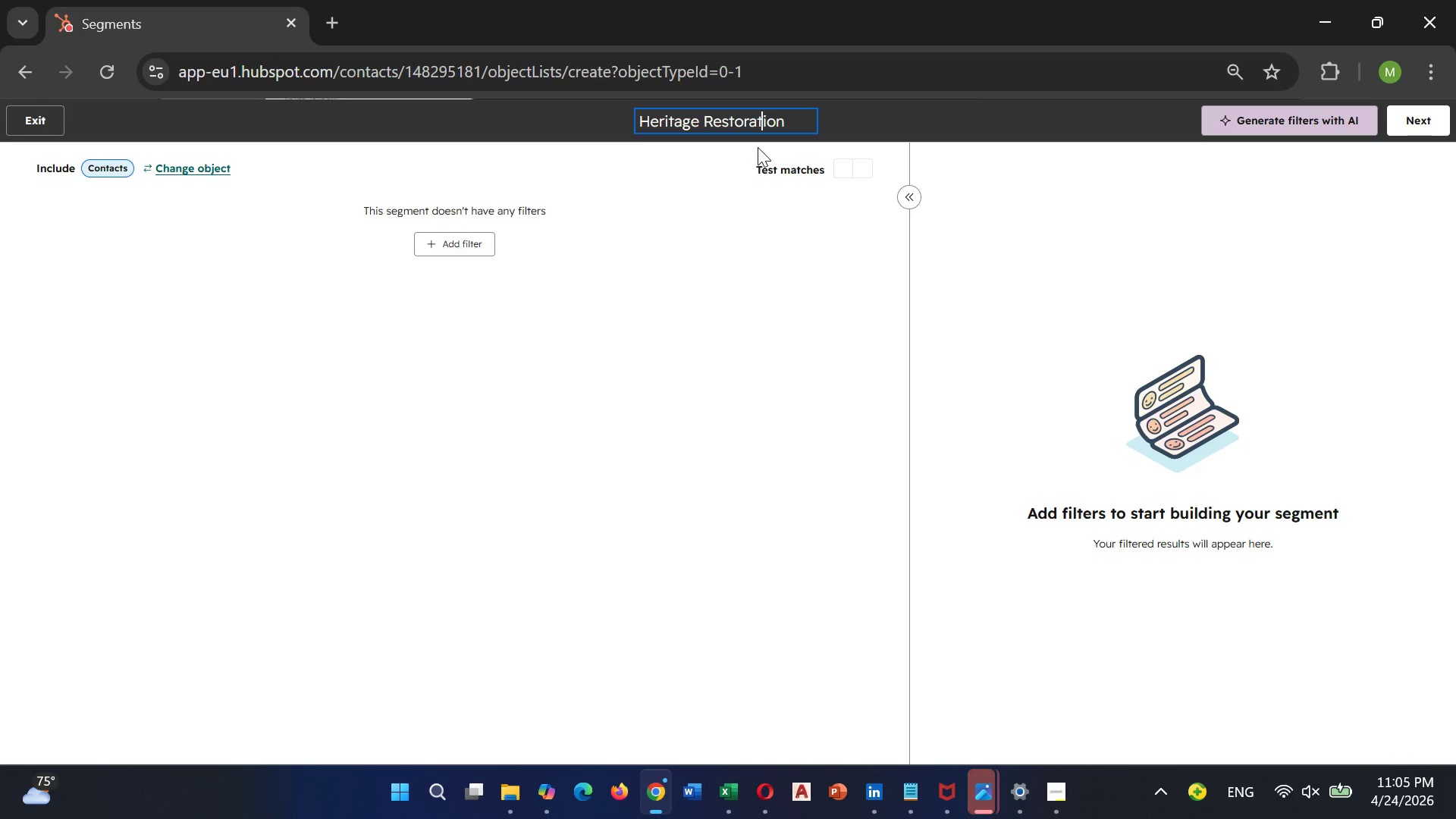 
key(ArrowRight)
 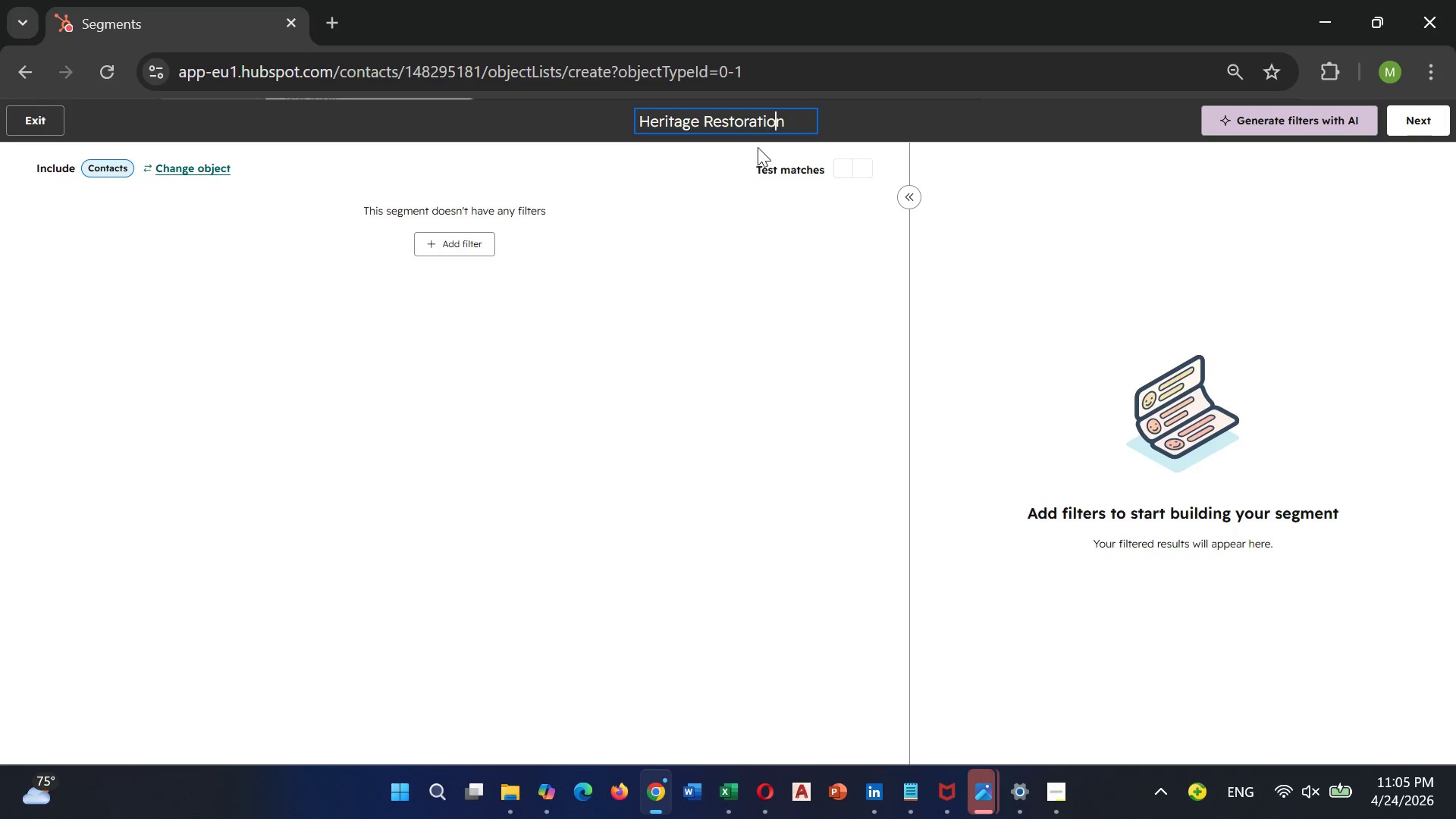 
key(ArrowRight)
 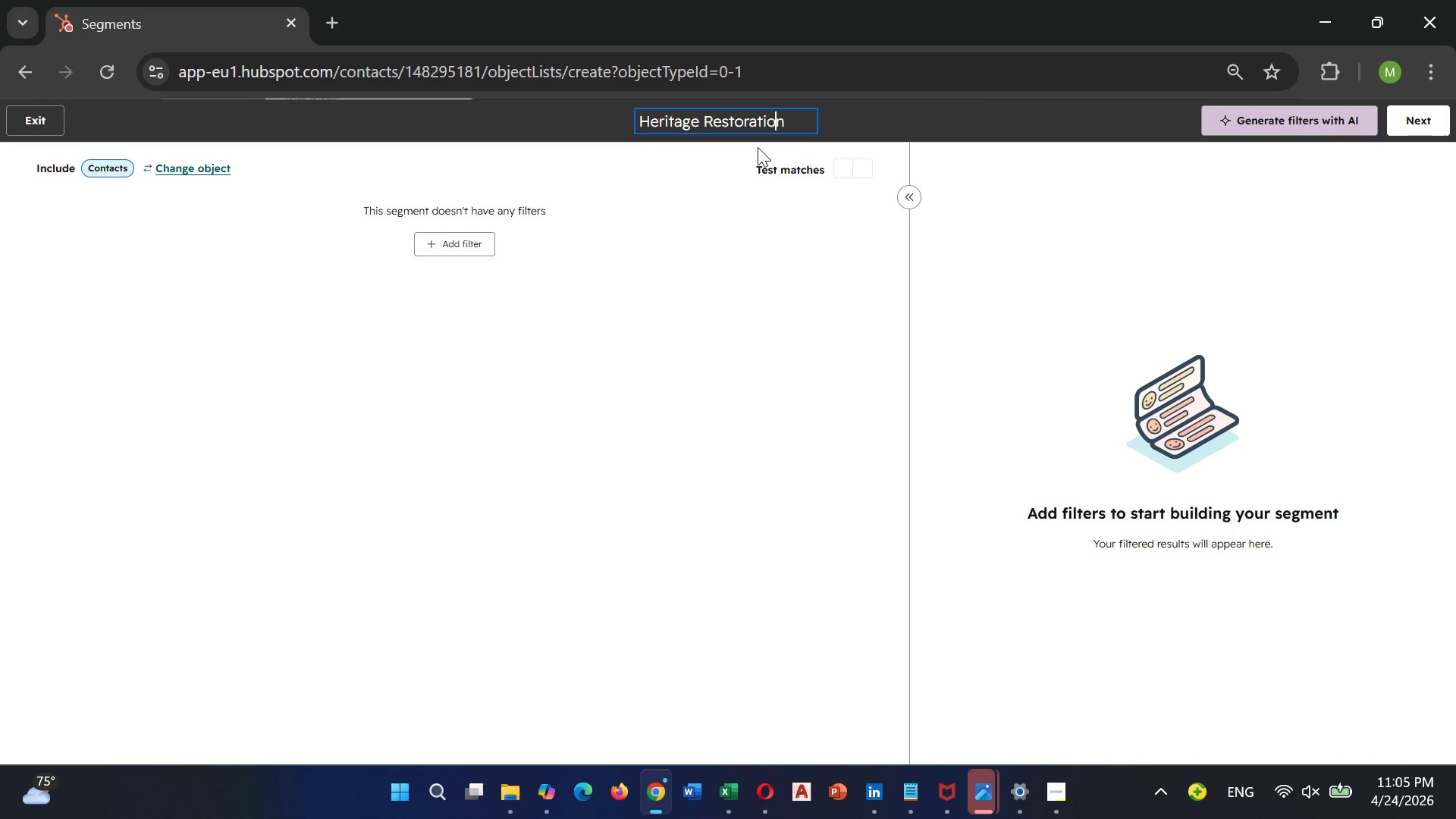 
key(ArrowRight)
 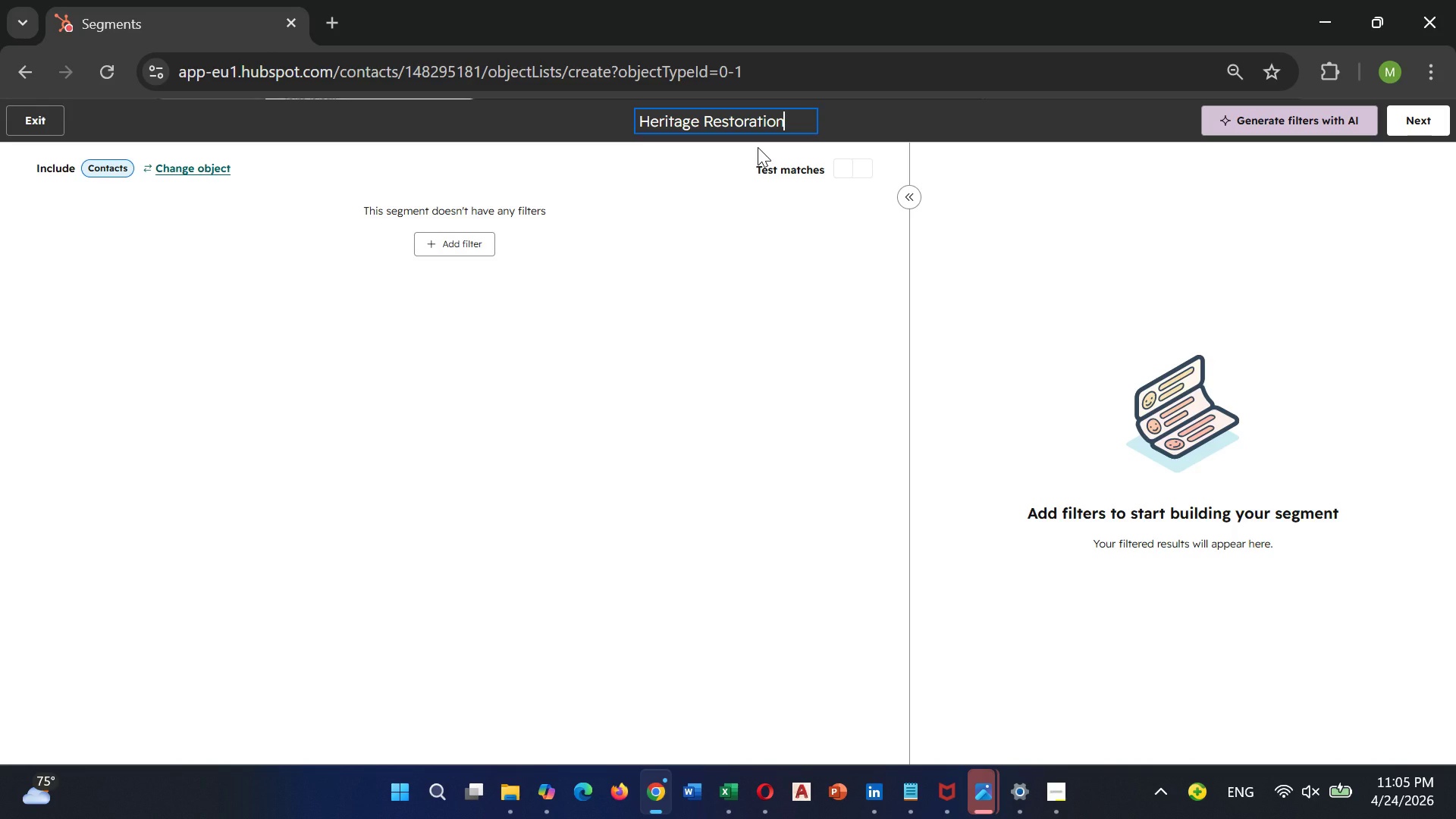 
key(ArrowRight)
 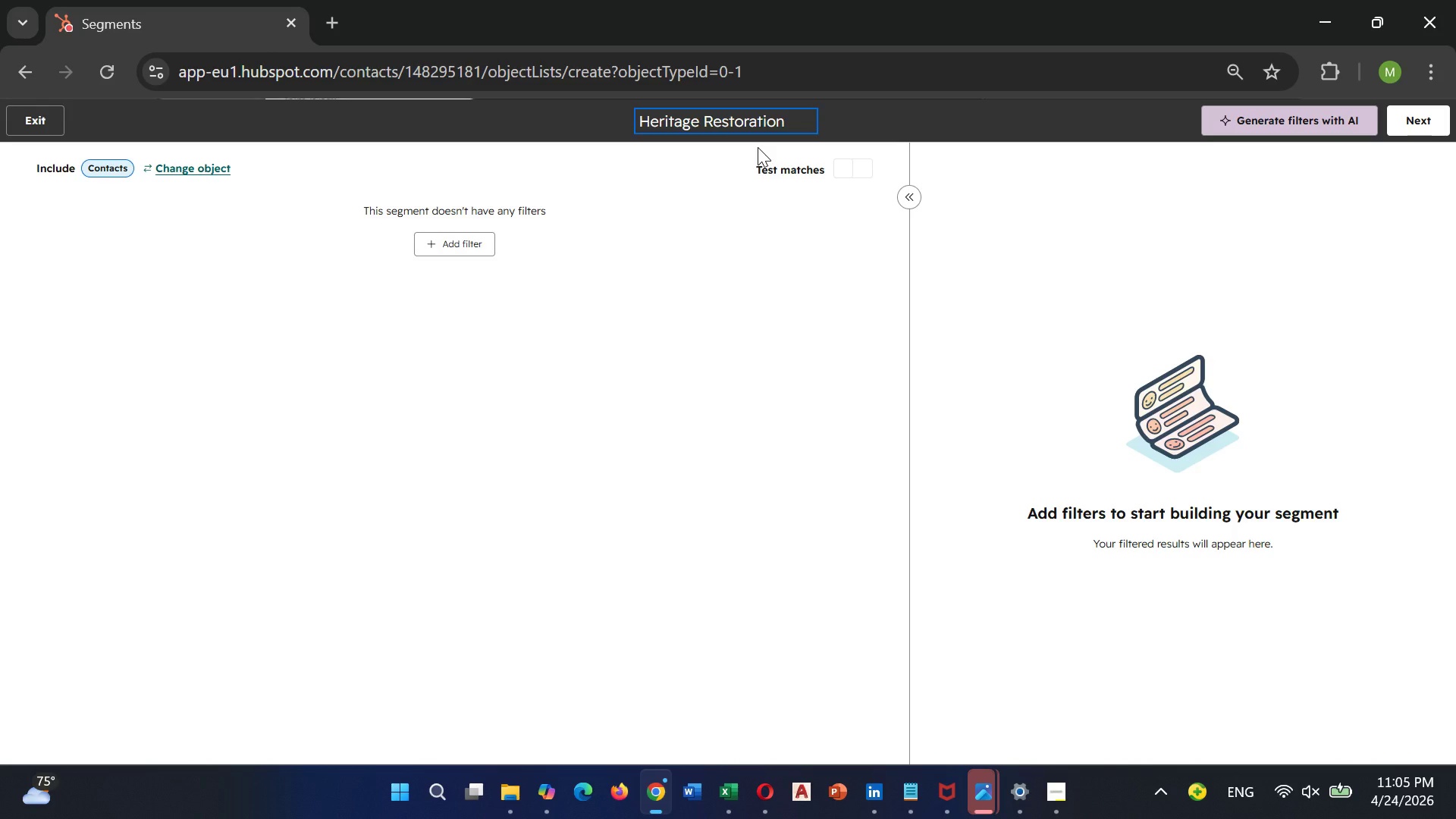 
wait(9.81)
 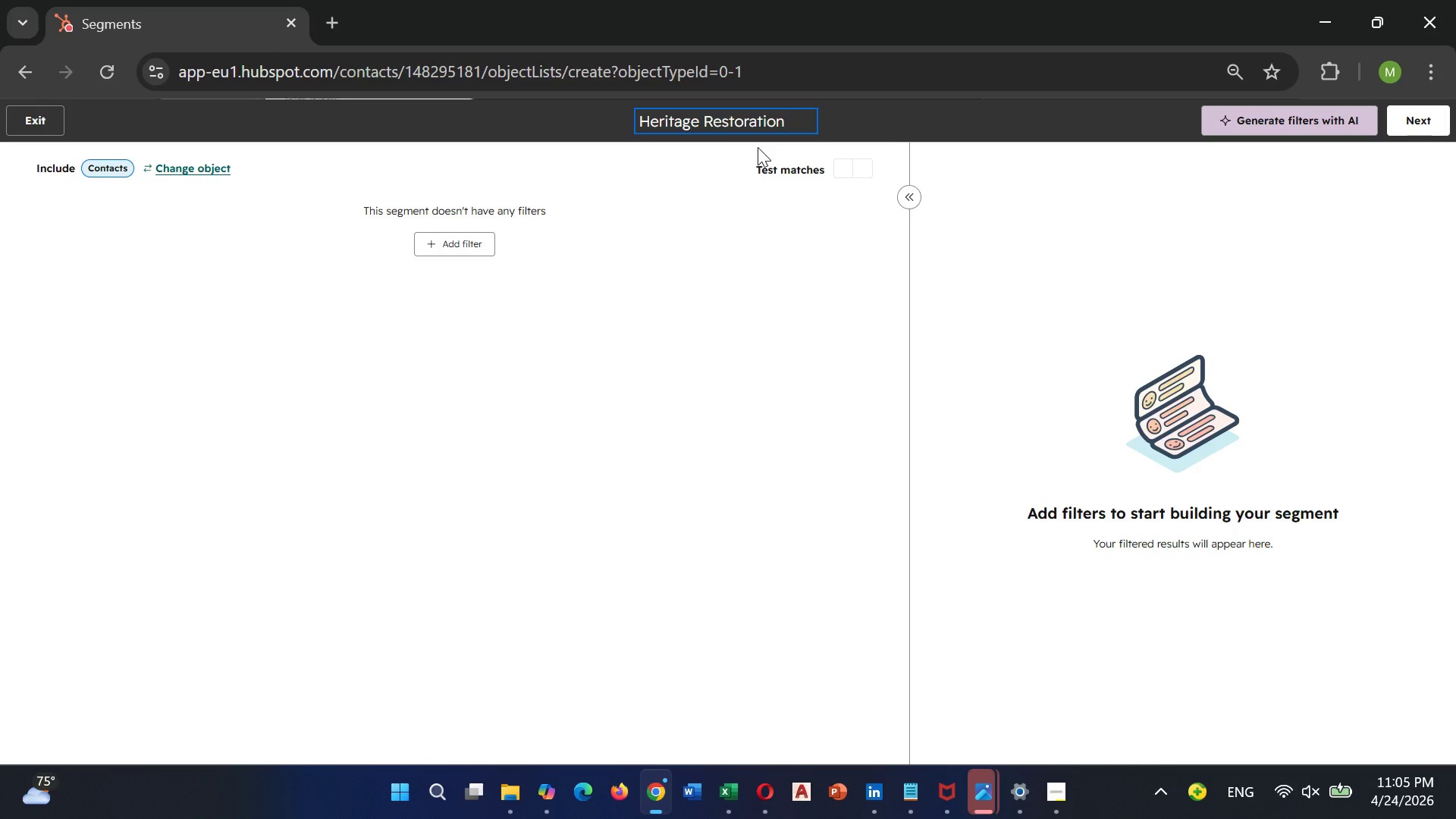 
left_click([758, 147])
 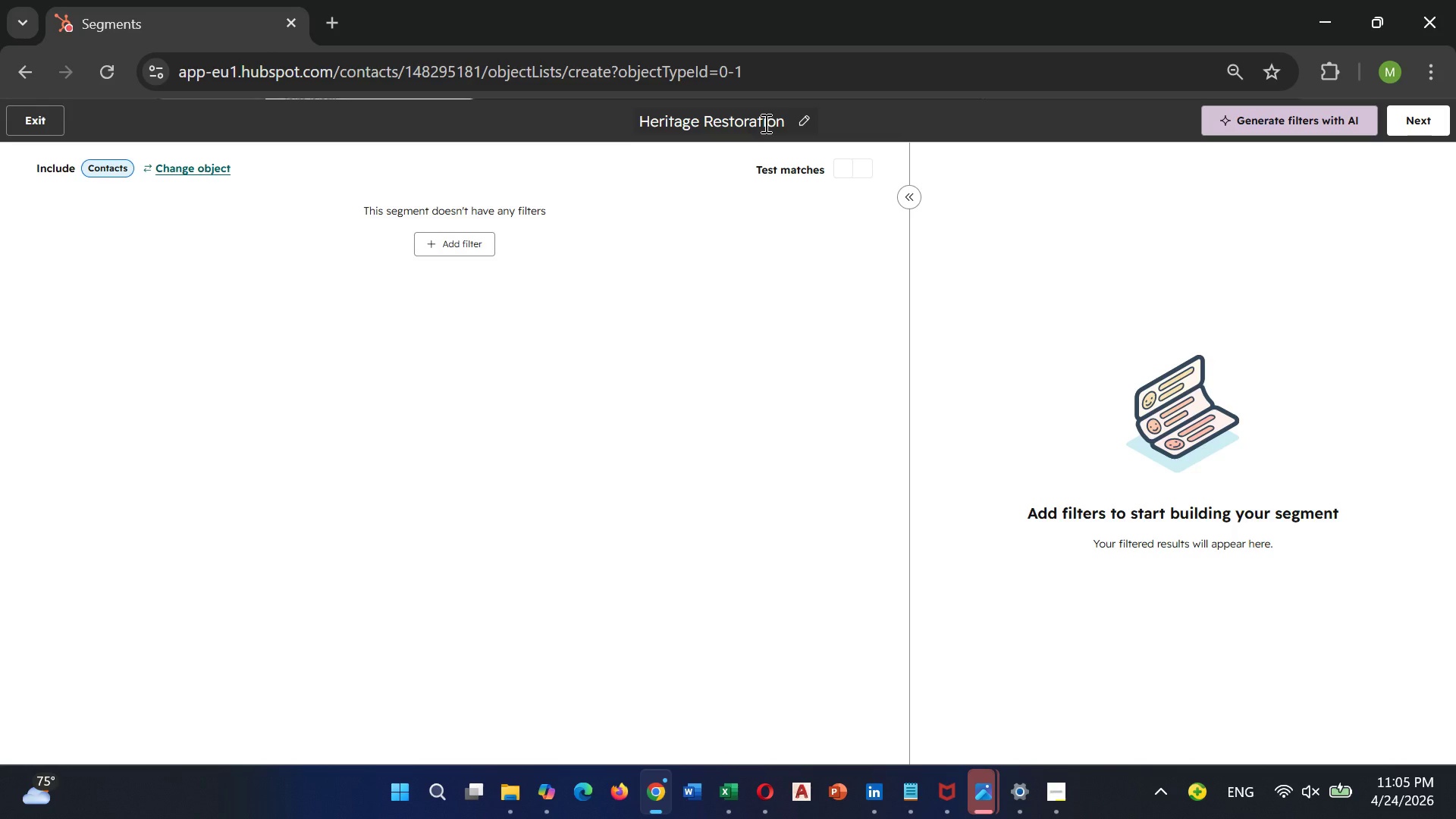 
left_click([805, 124])
 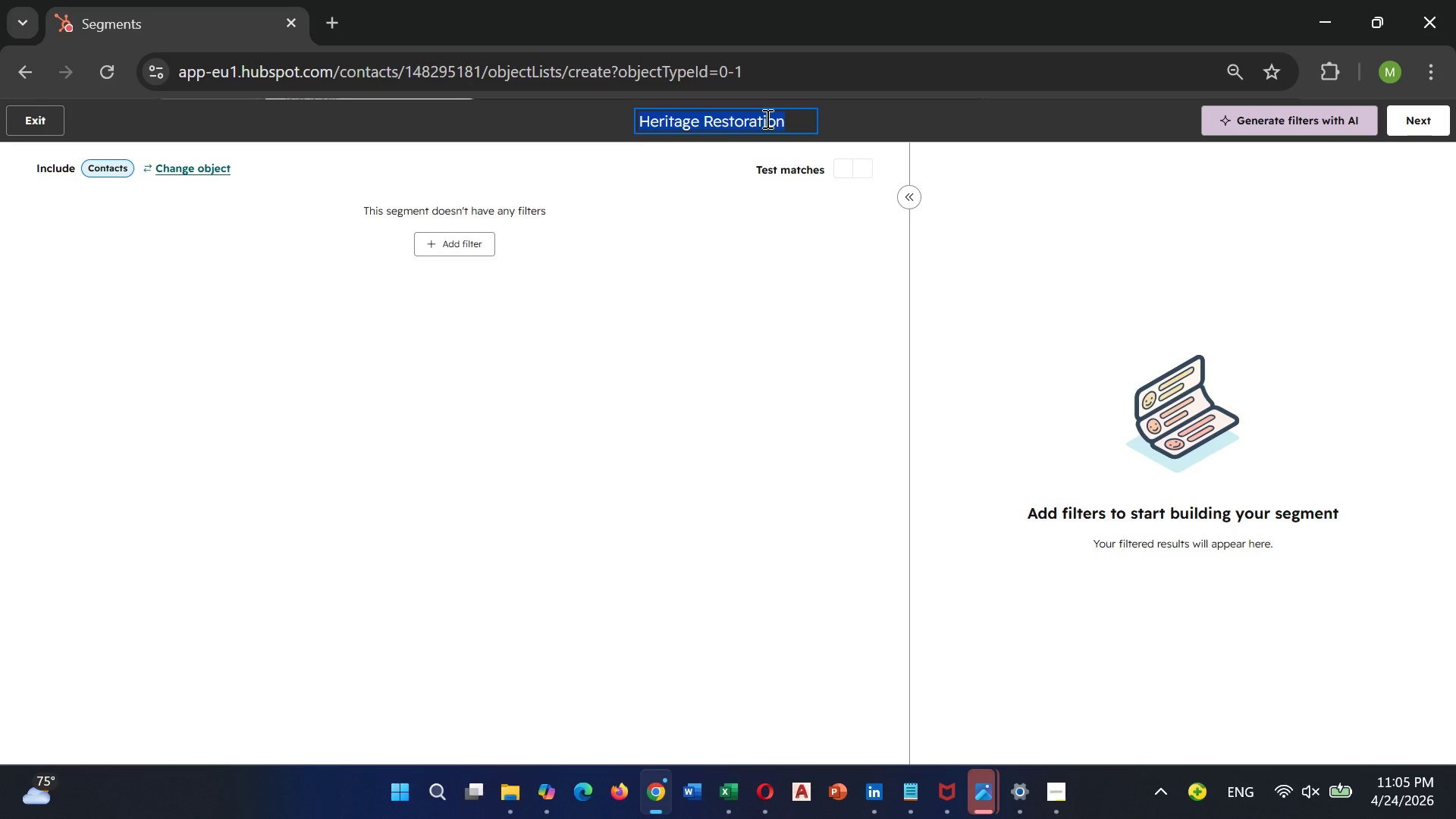 
left_click([766, 118])
 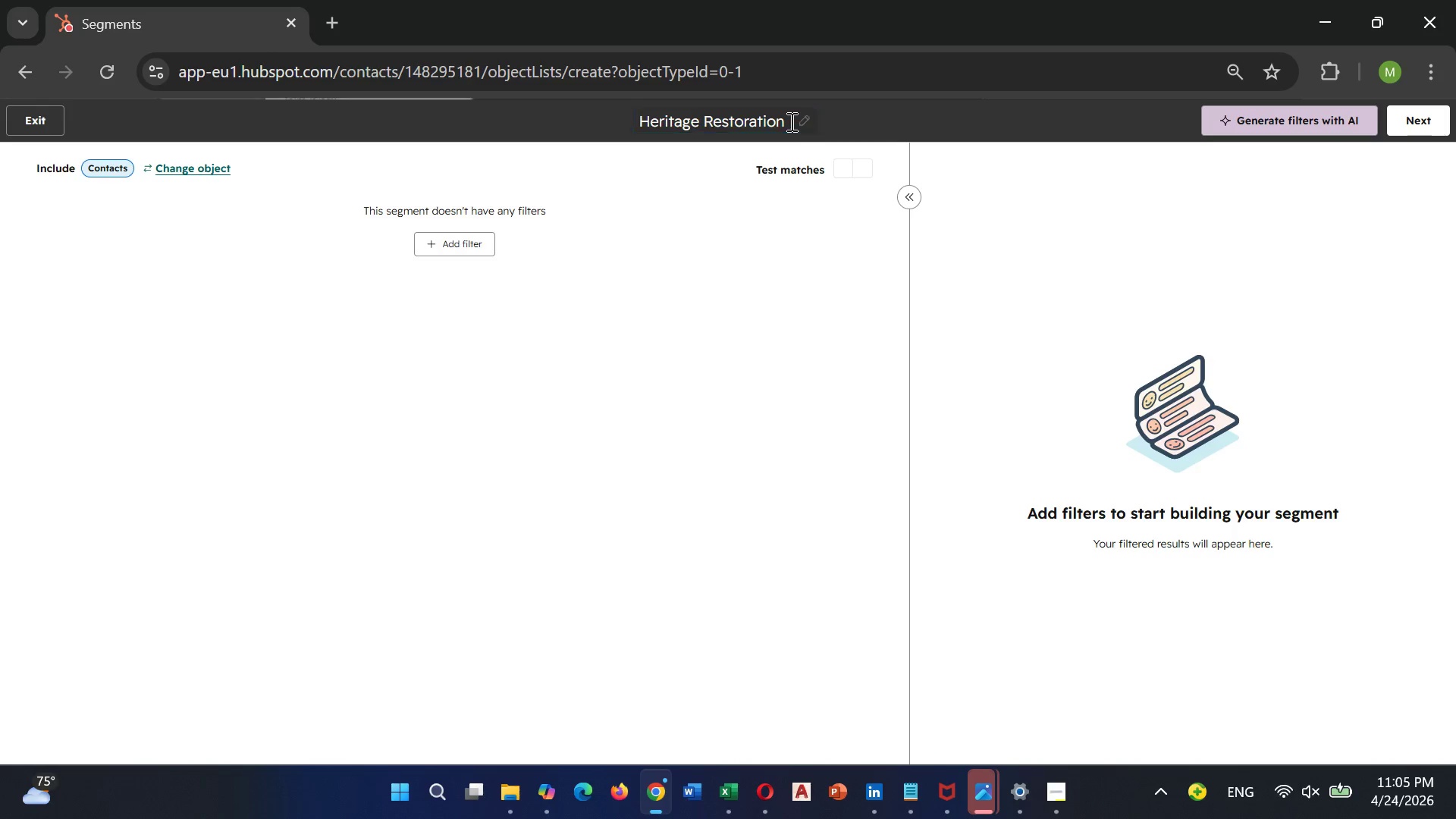 
left_click([790, 121])
 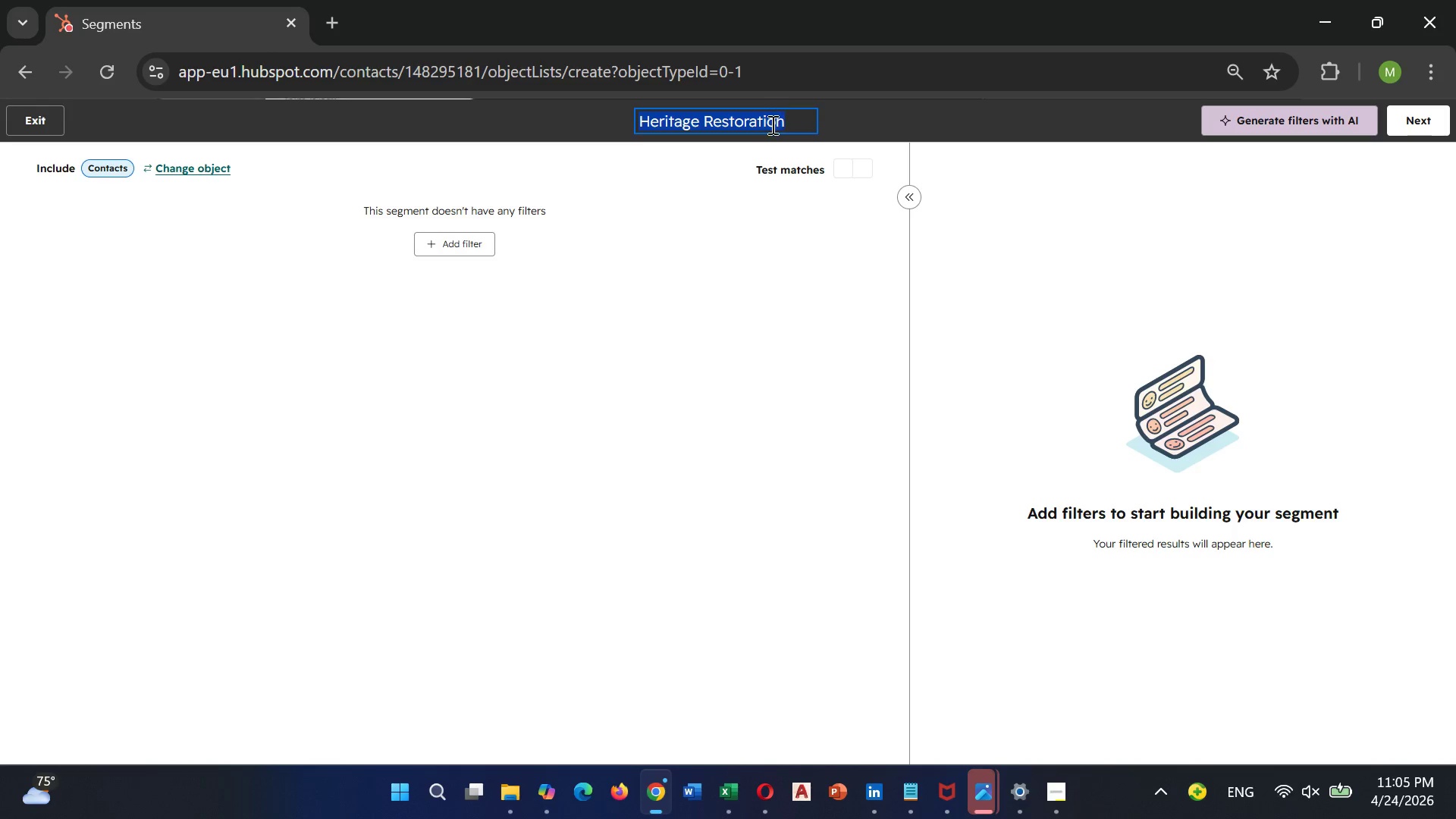 
left_click([771, 124])
 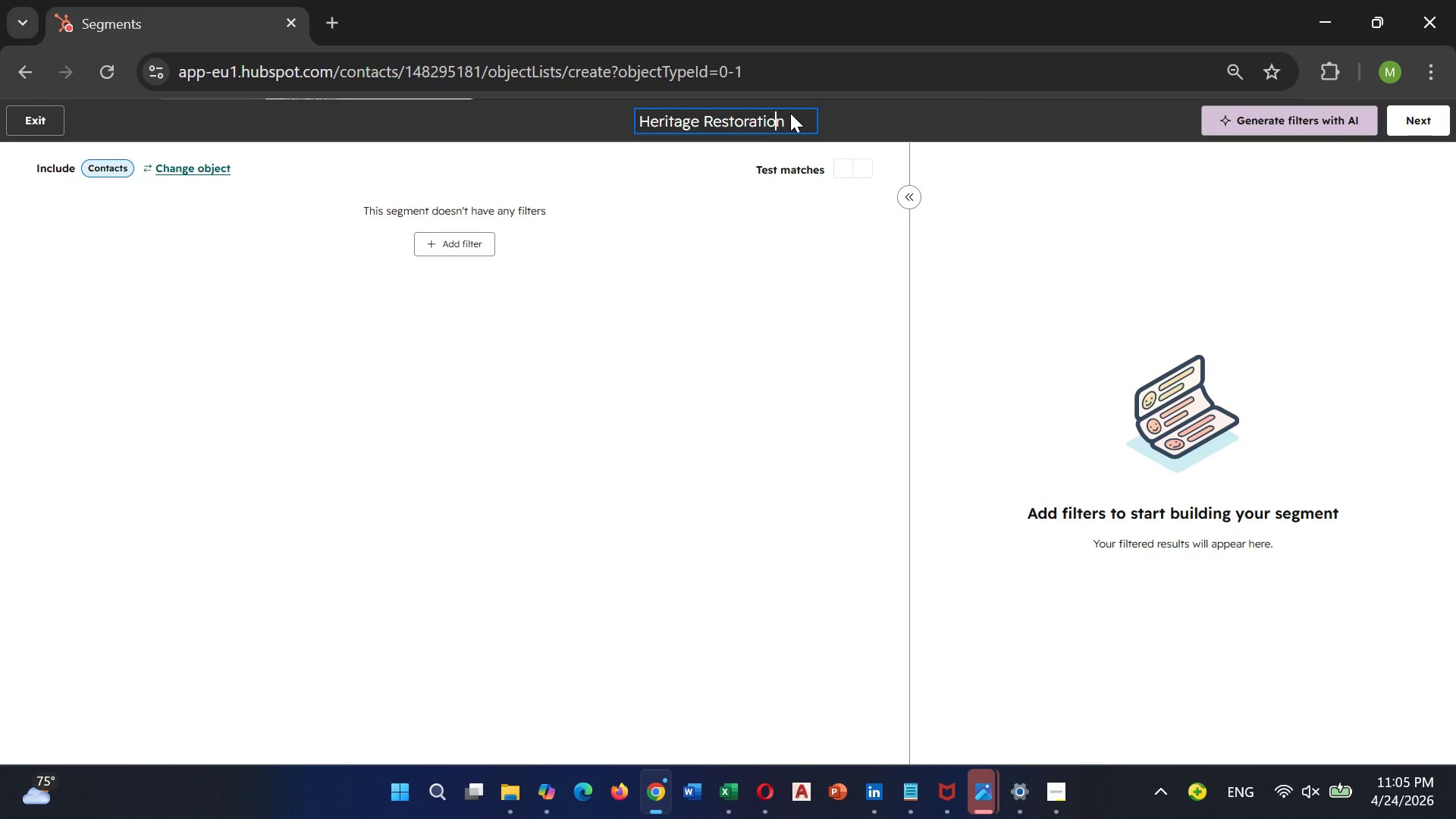 
key(ArrowRight)
 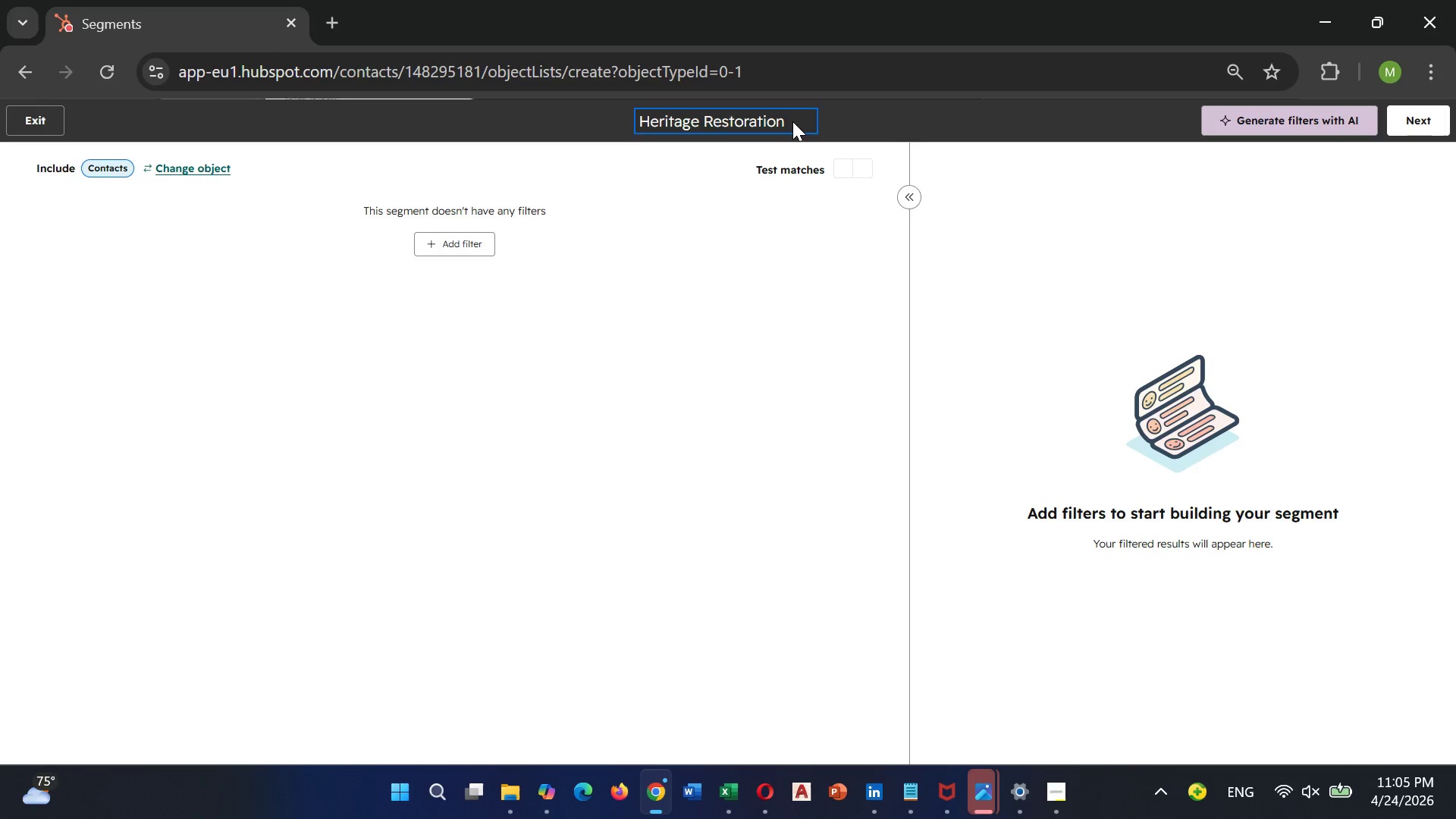 
wait(6.06)
 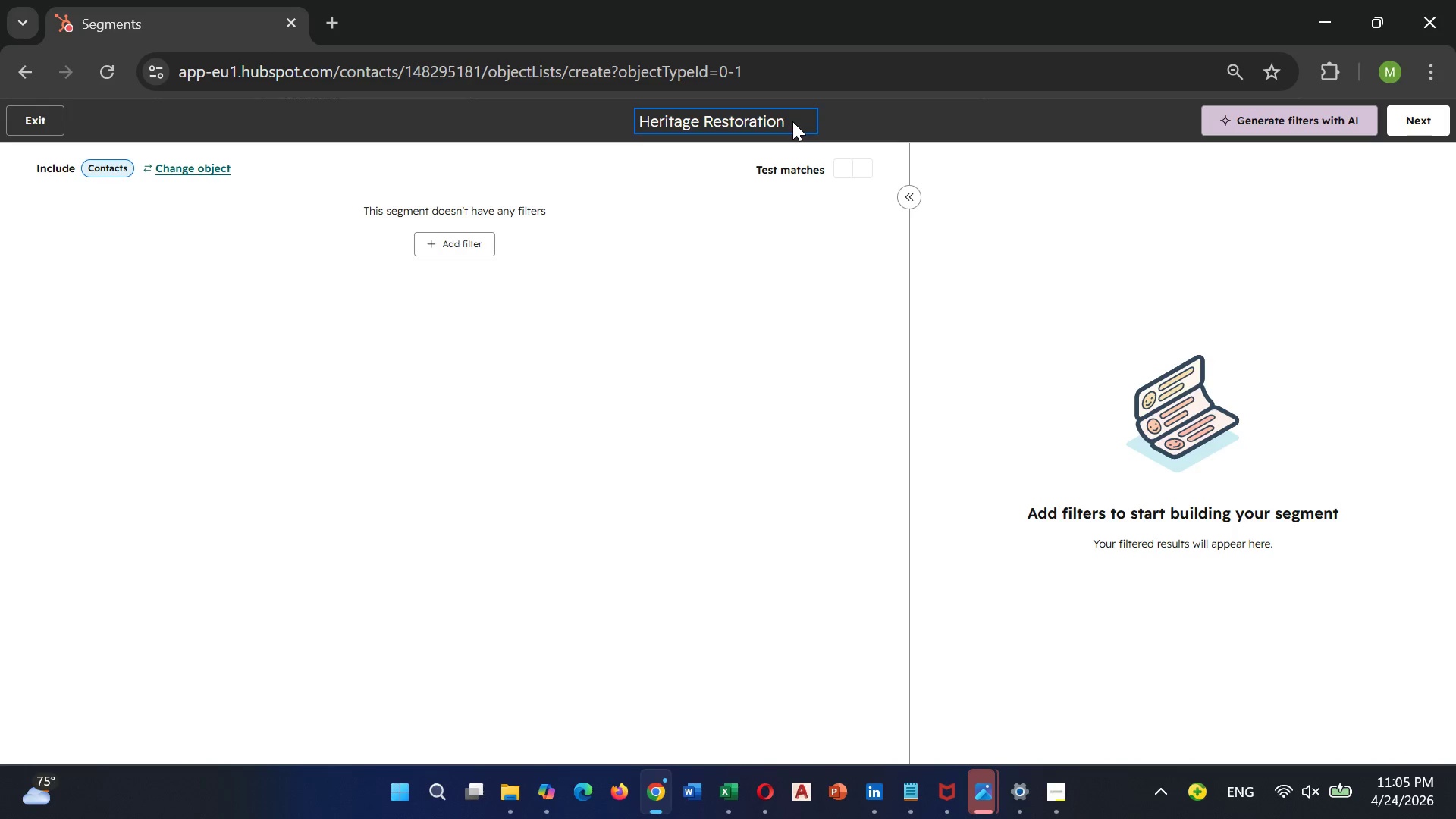 
type( Leads)
 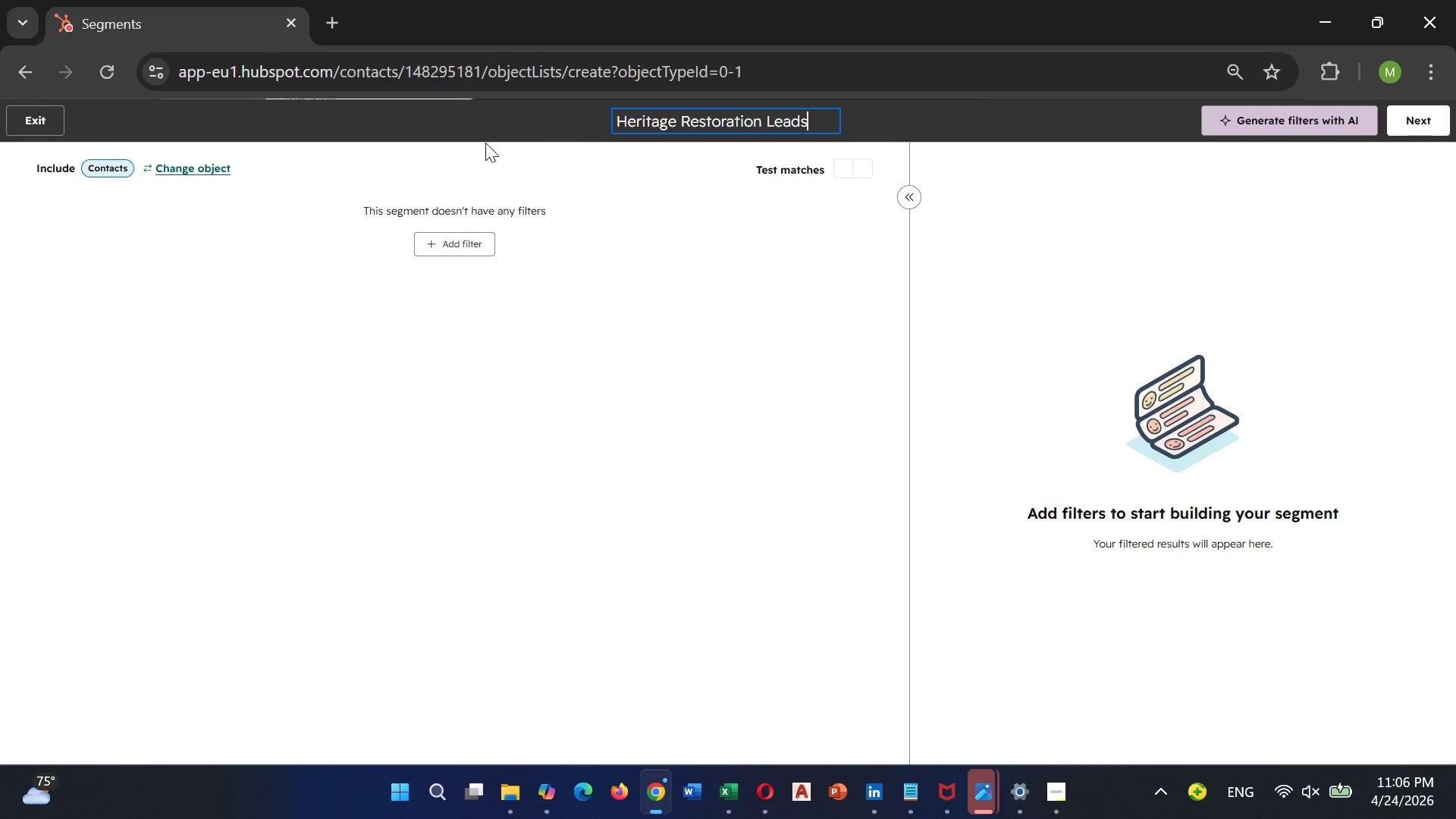 
wait(5.25)
 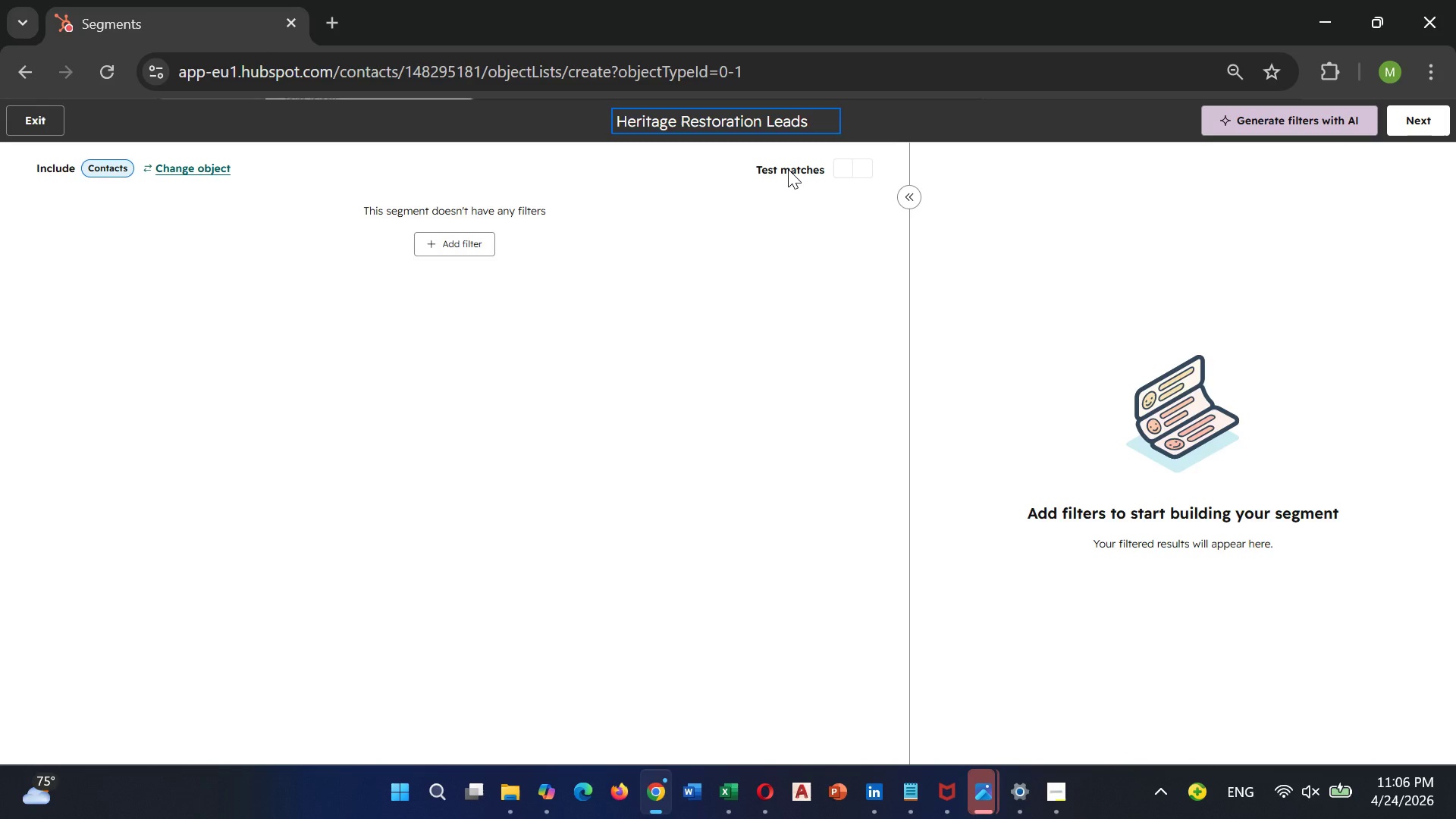 
left_click([463, 252])
 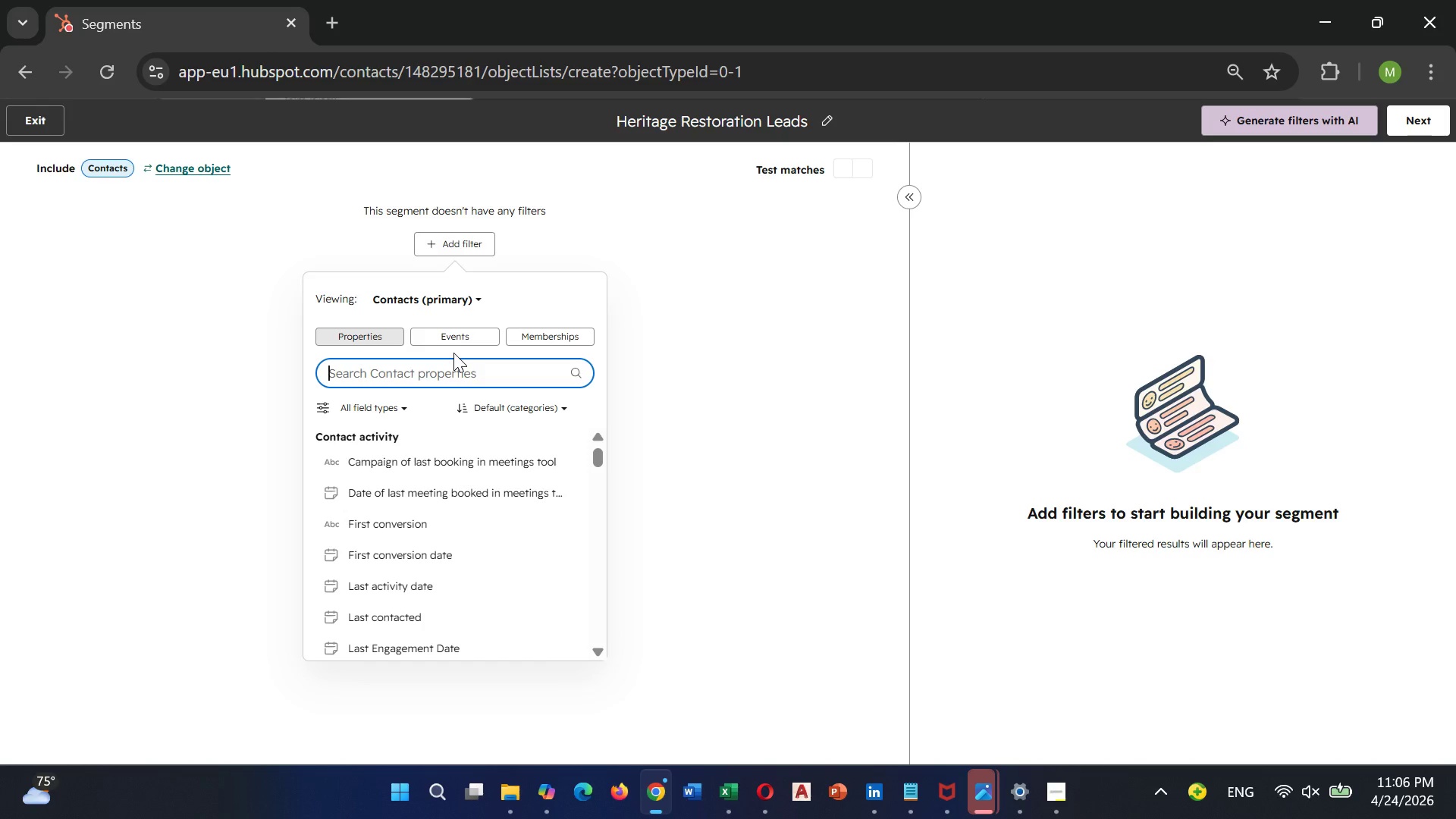 
type(Buil)
 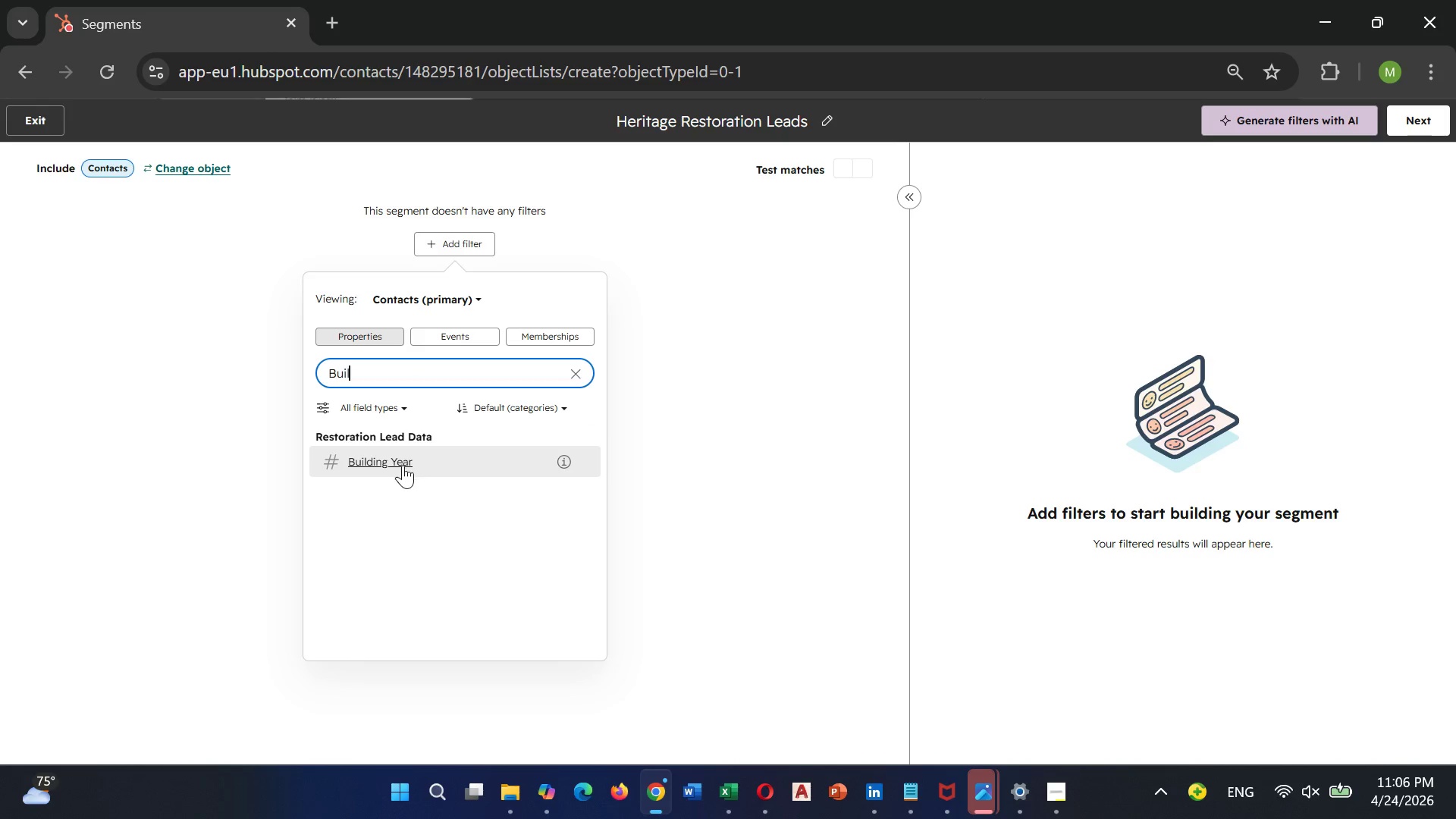 
left_click([402, 465])
 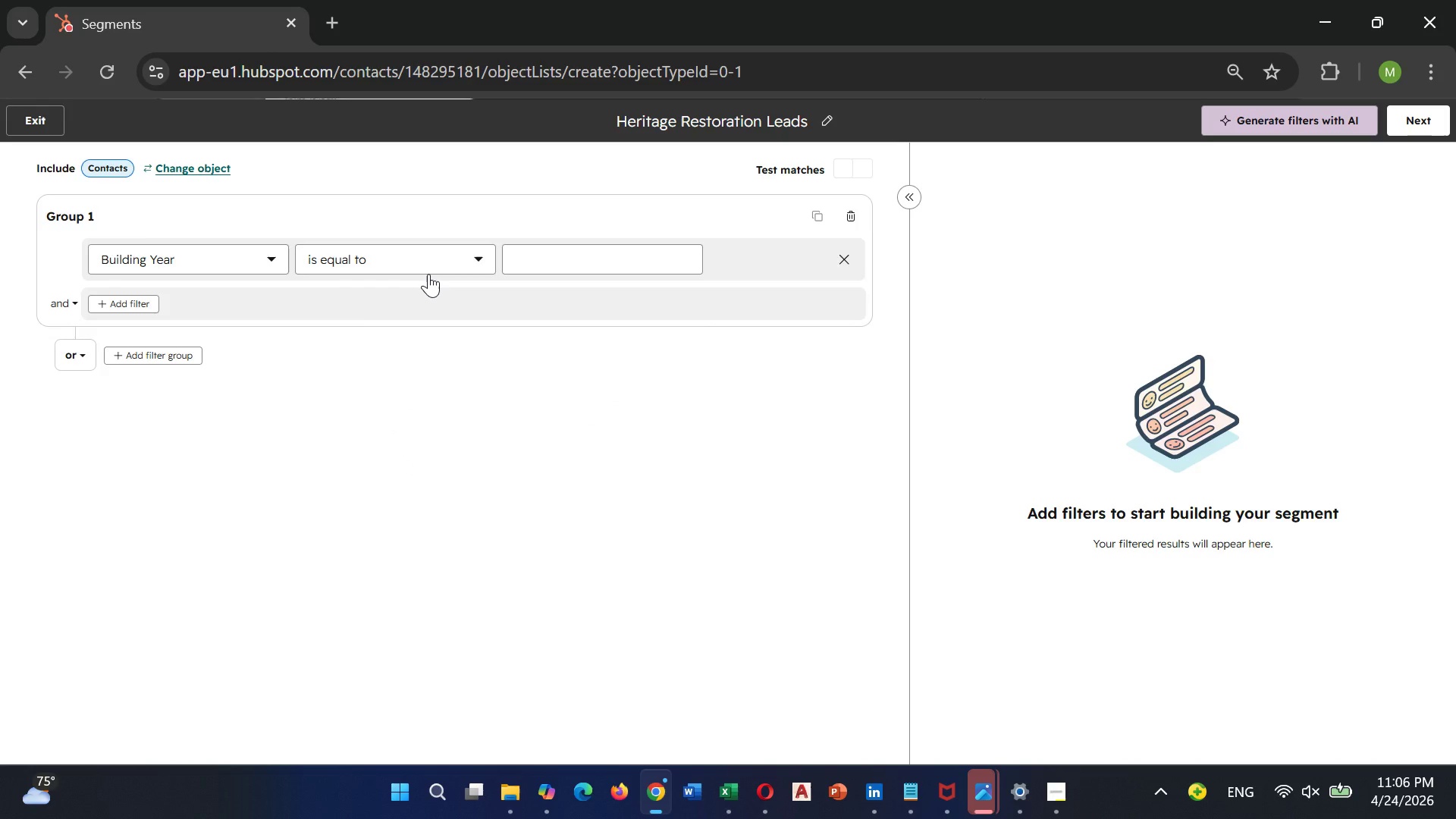 
left_click([431, 262])
 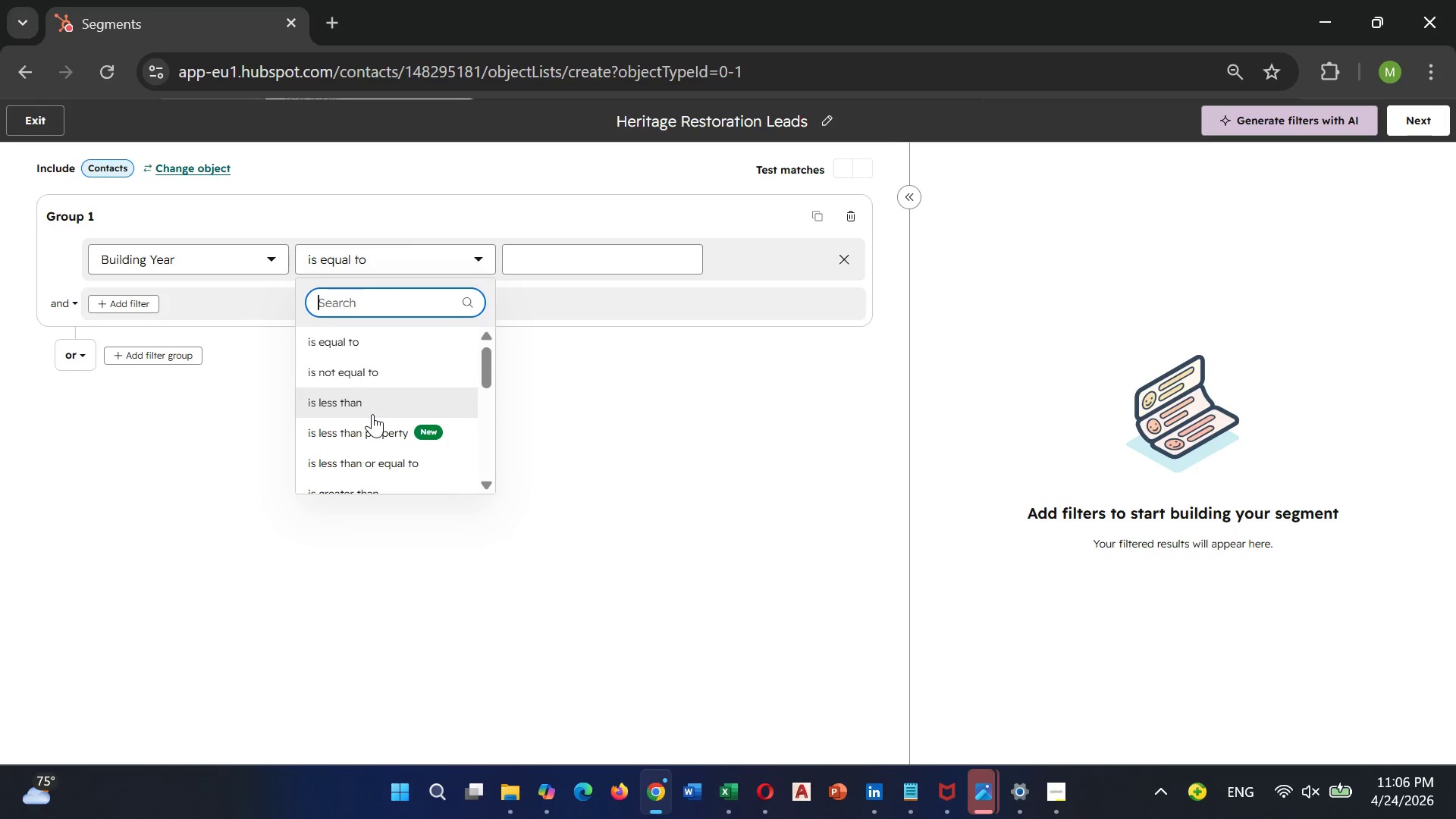 
left_click([372, 414])
 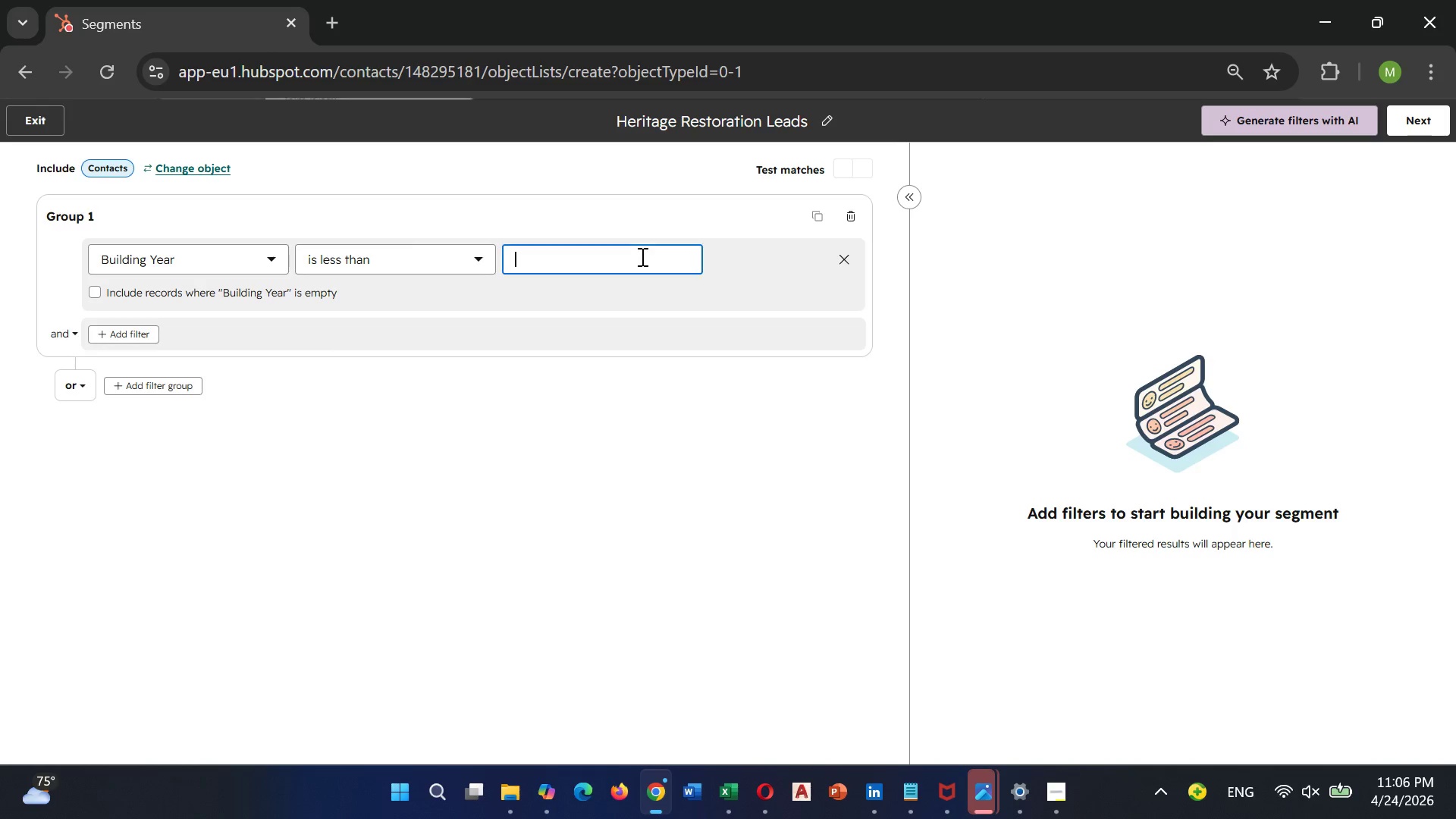 
left_click([641, 256])
 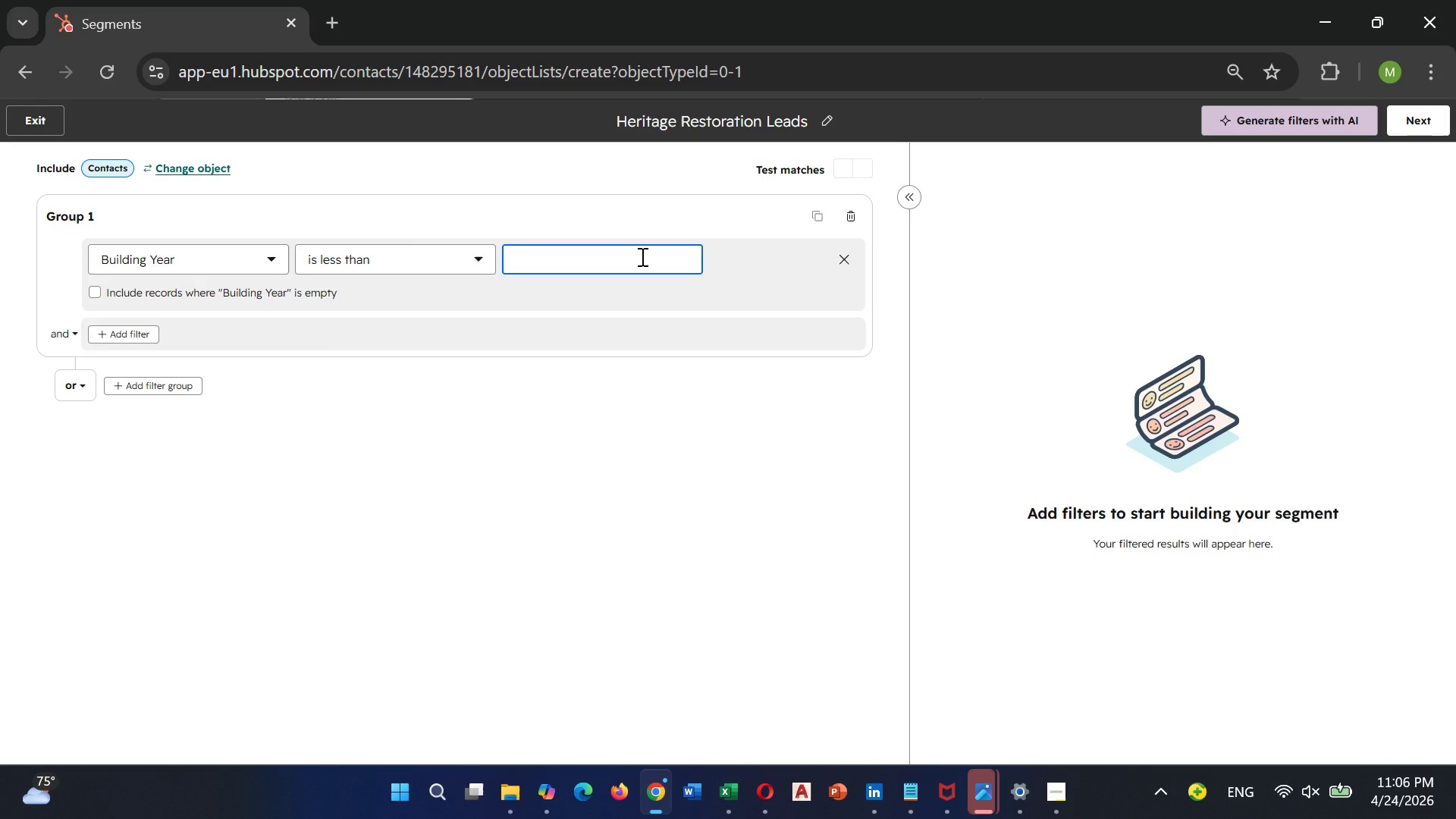 
type(1930)
 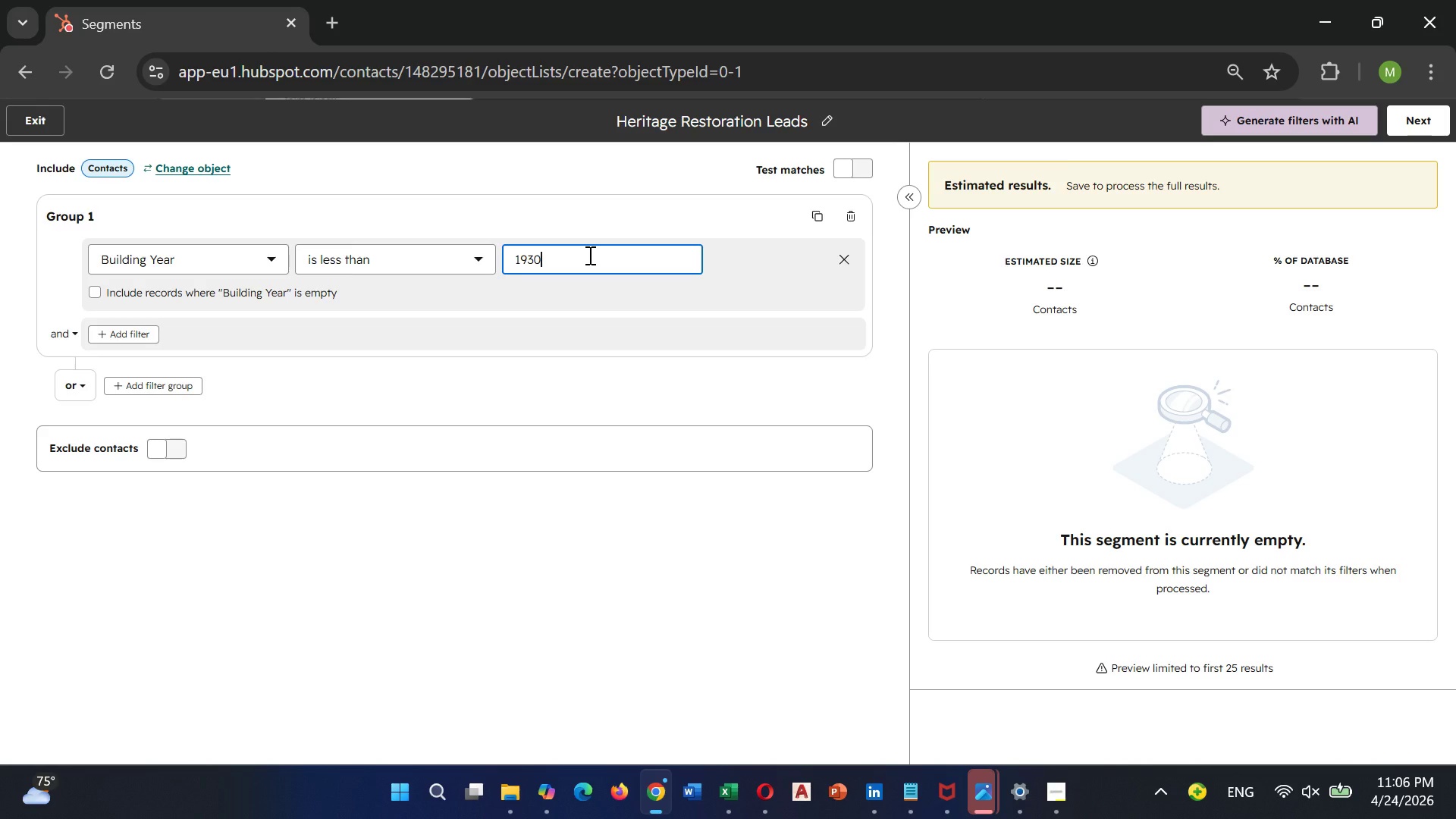 
wait(21.91)
 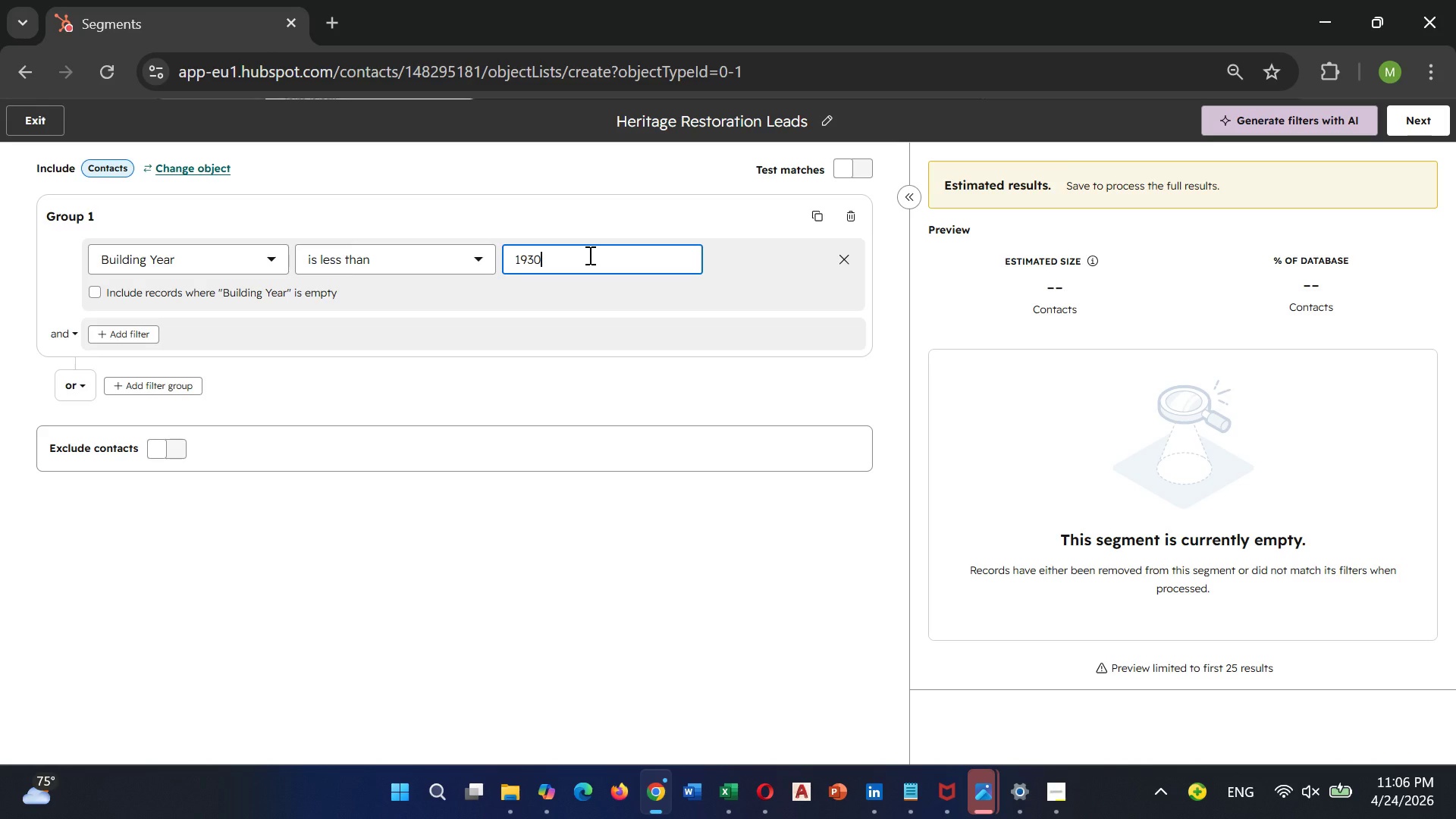 
scroll: coordinate [1119, 424], scroll_direction: down, amount: 4.0
 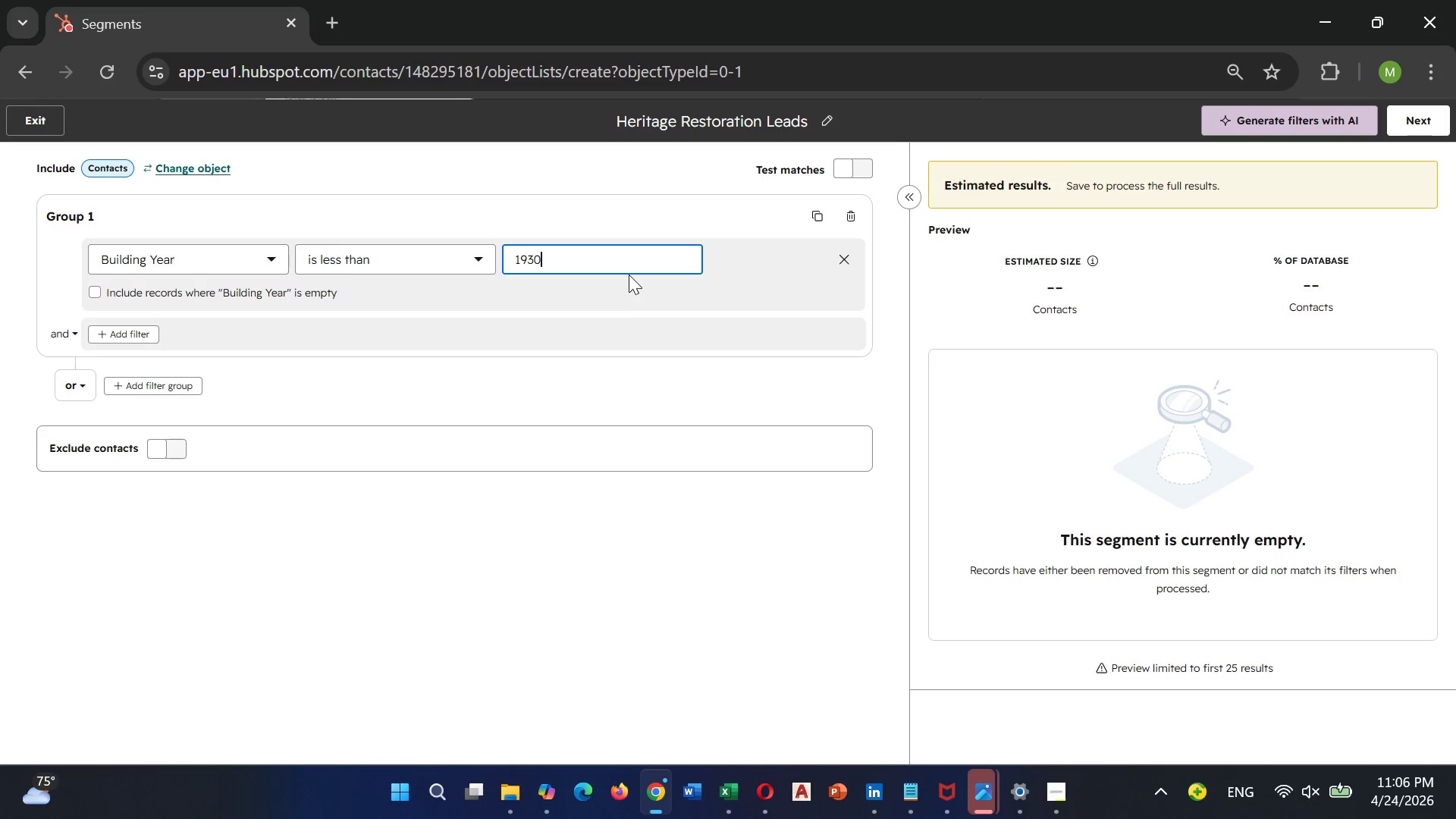 
wait(14.29)
 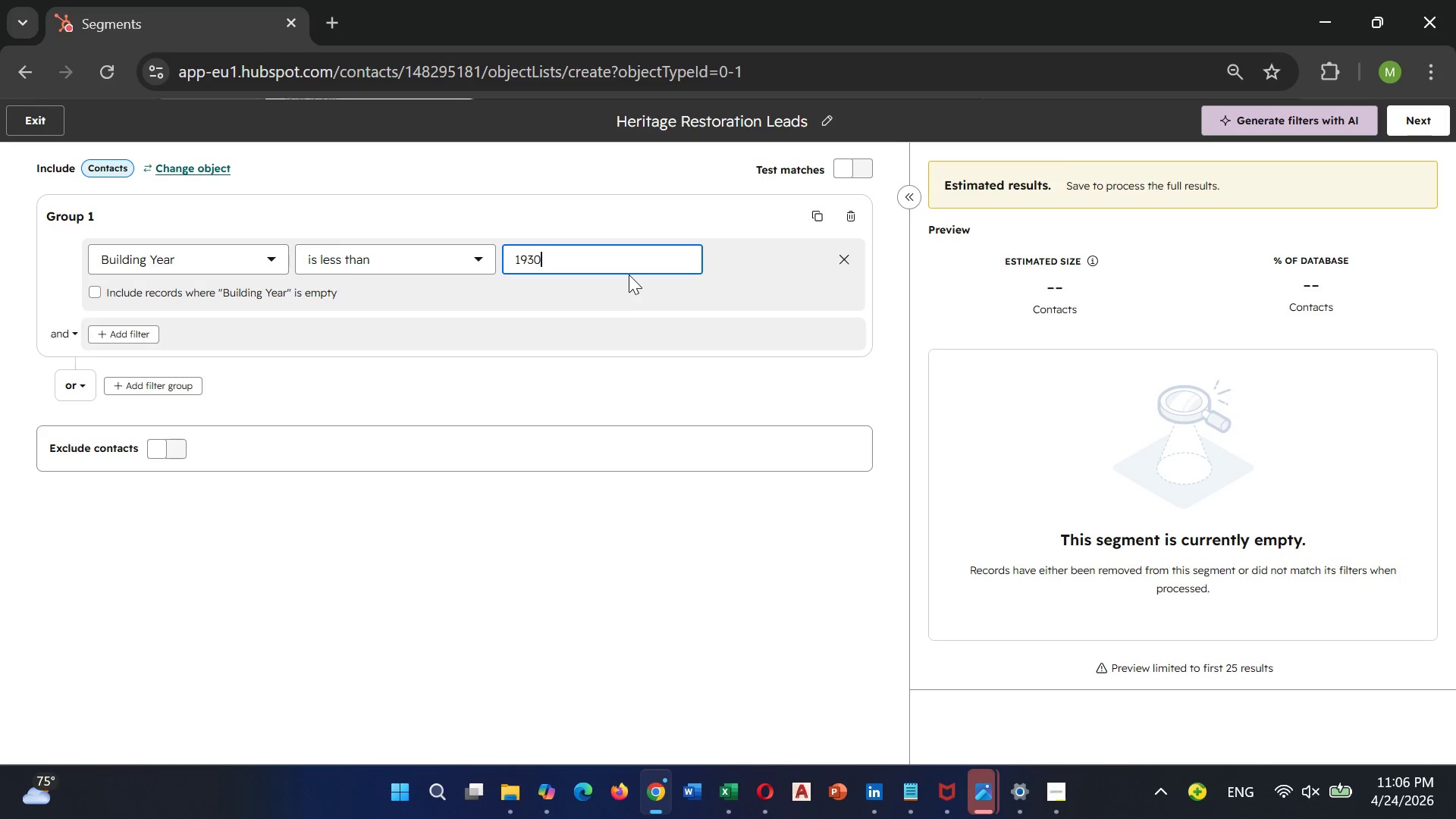 
left_click([544, 255])
 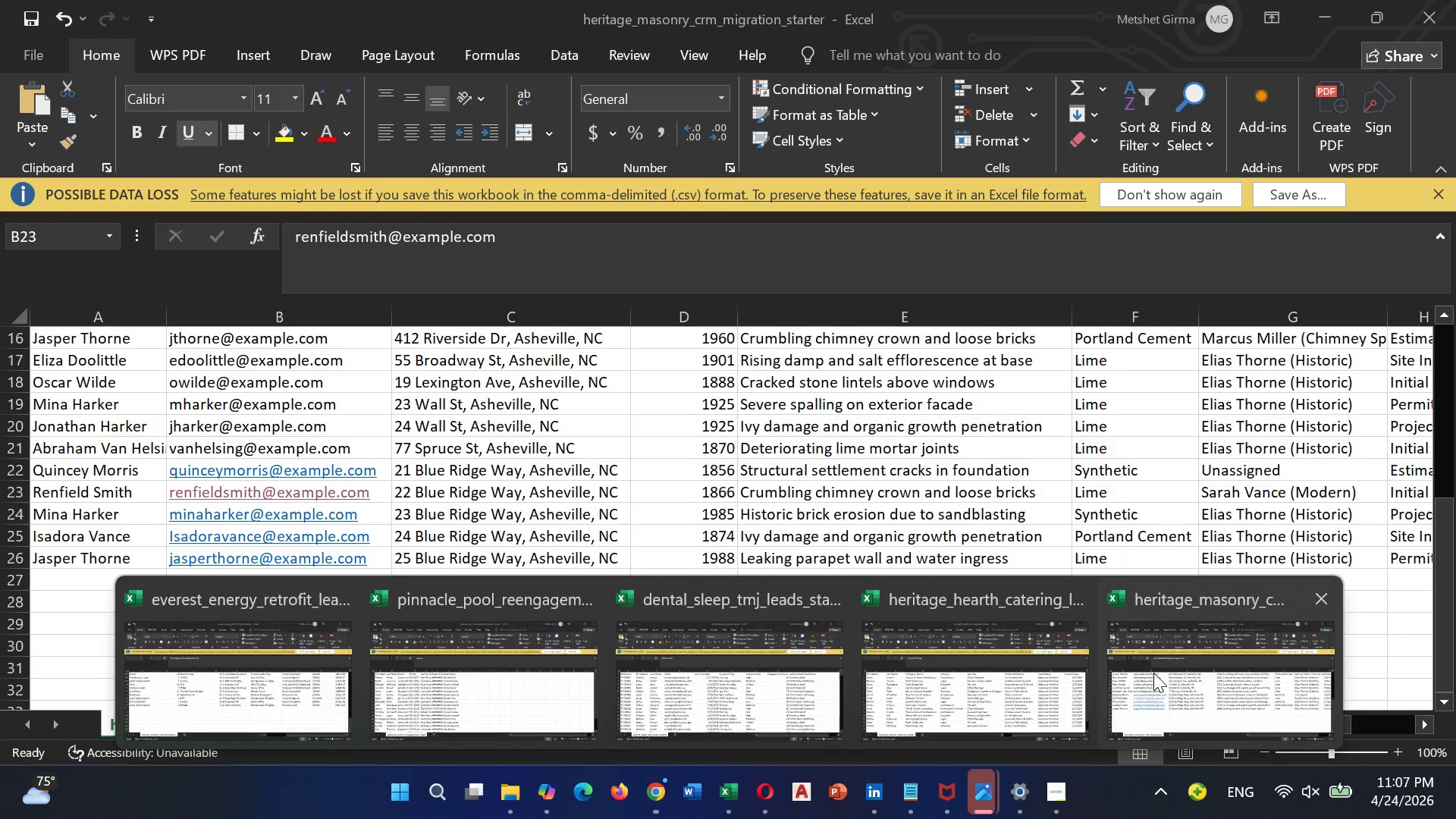 
scroll: coordinate [941, 516], scroll_direction: up, amount: 9.0
 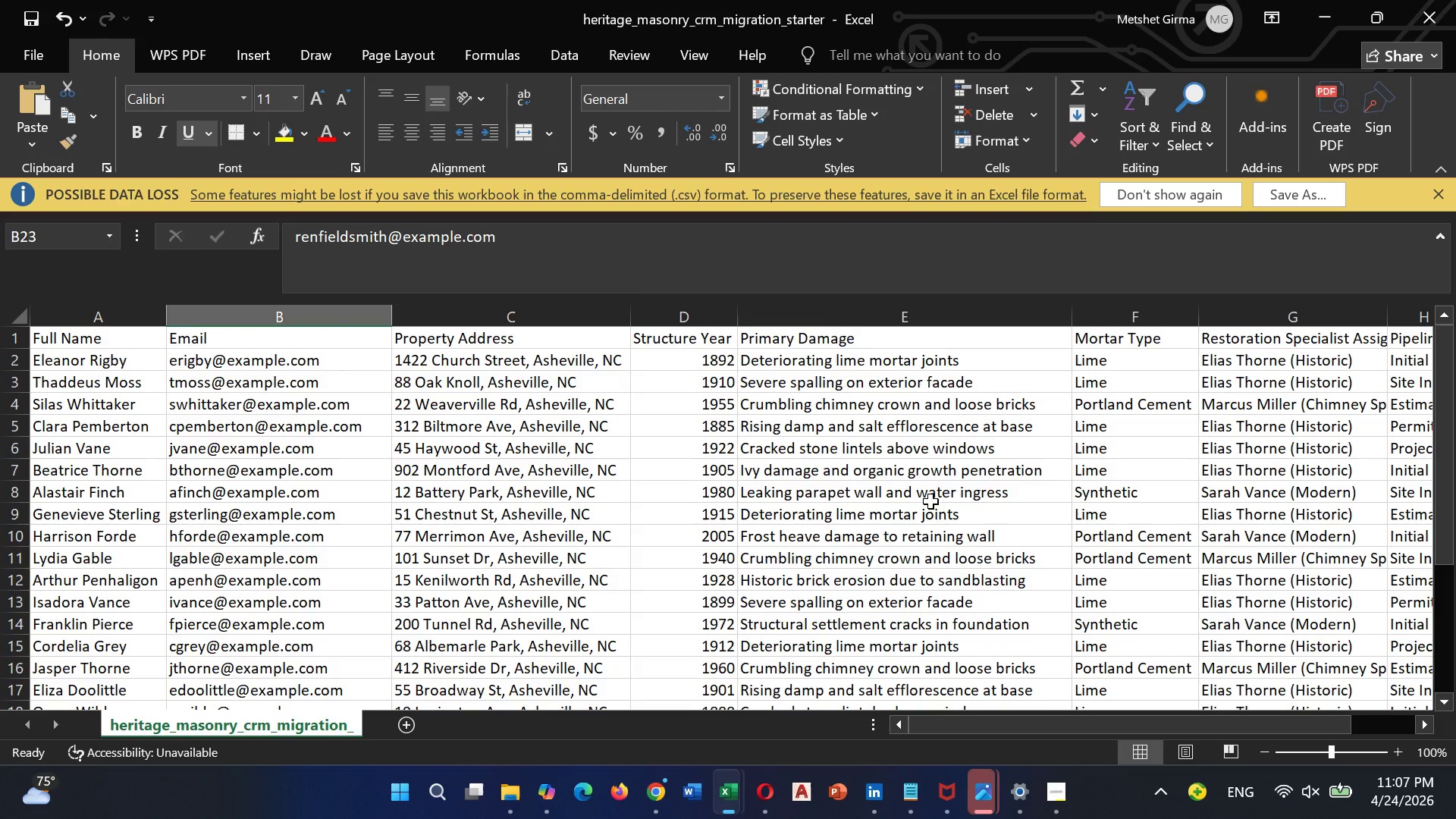 
scroll: coordinate [930, 497], scroll_direction: down, amount: 5.0
 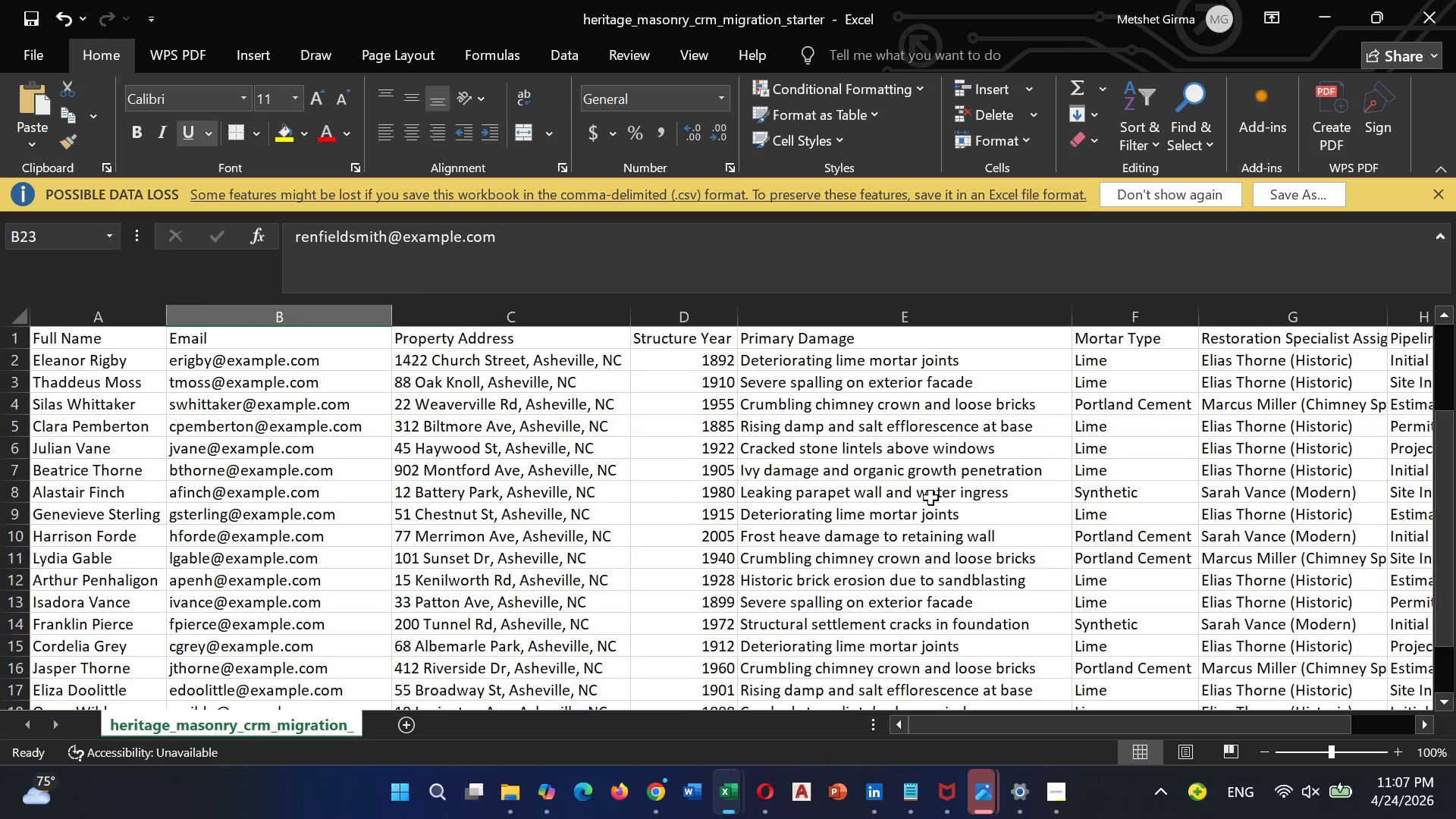 
scroll: coordinate [931, 497], scroll_direction: up, amount: 10.0
 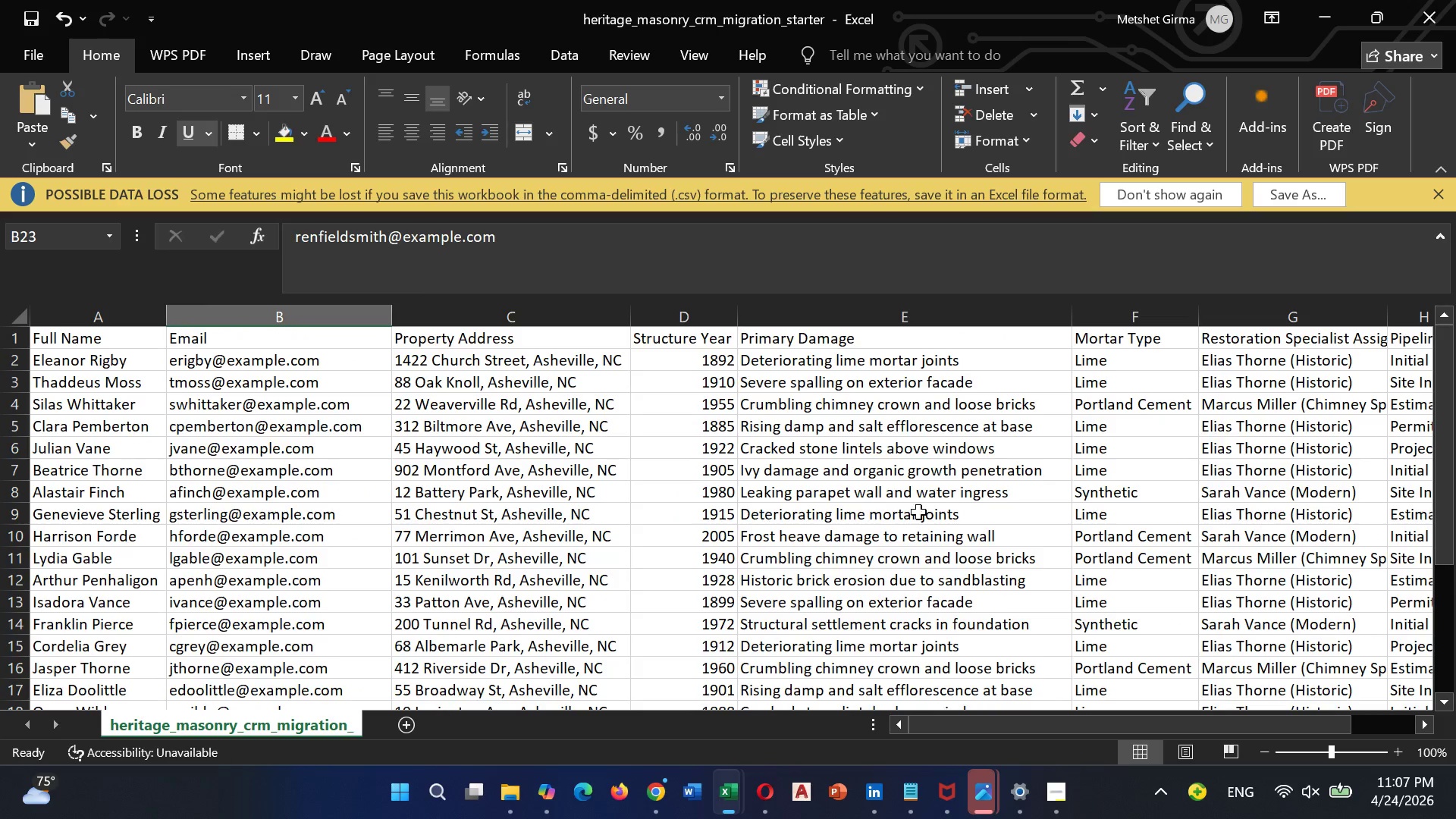 
wait(5.79)
 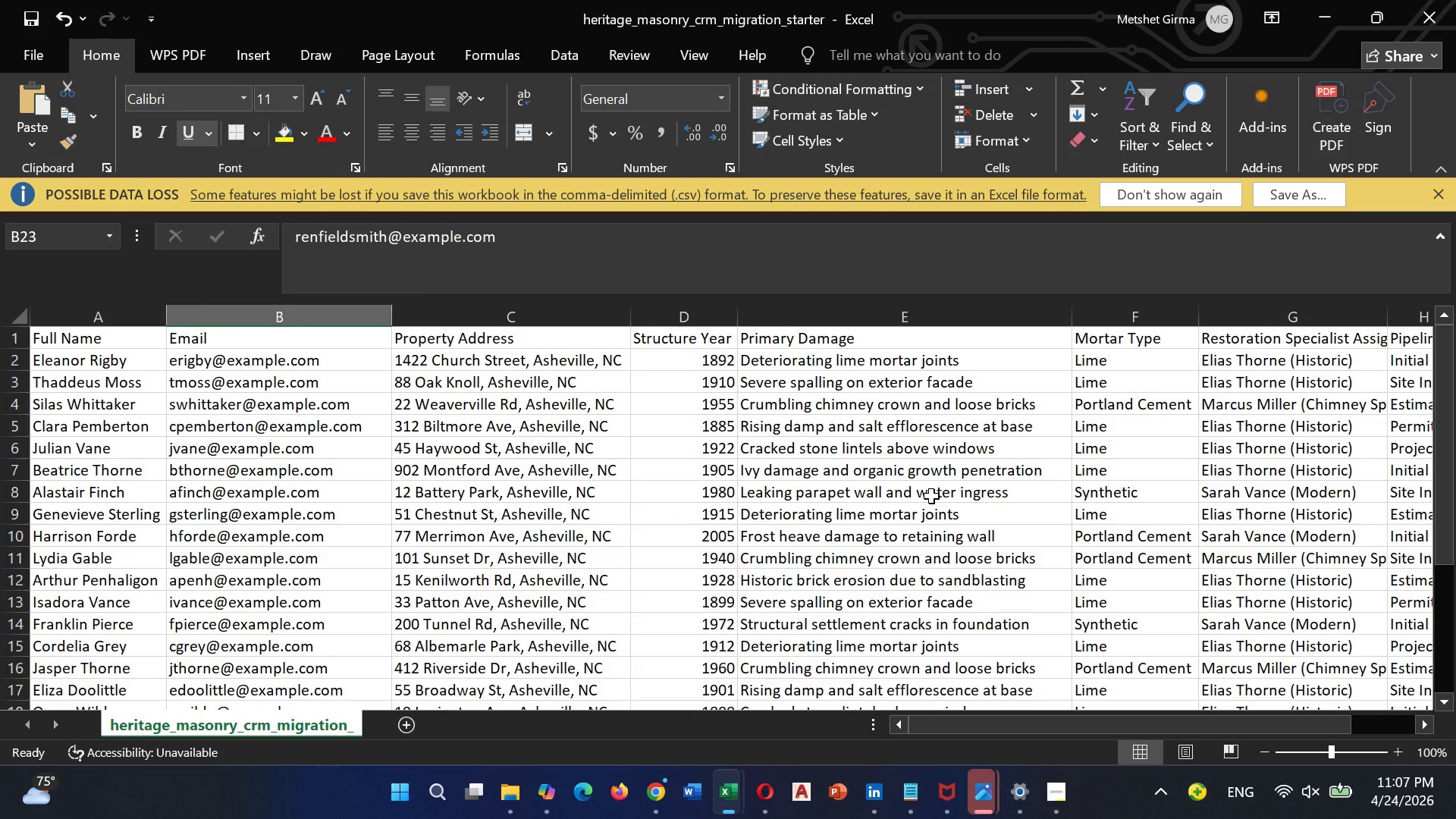 
mouse_move([654, 793])
 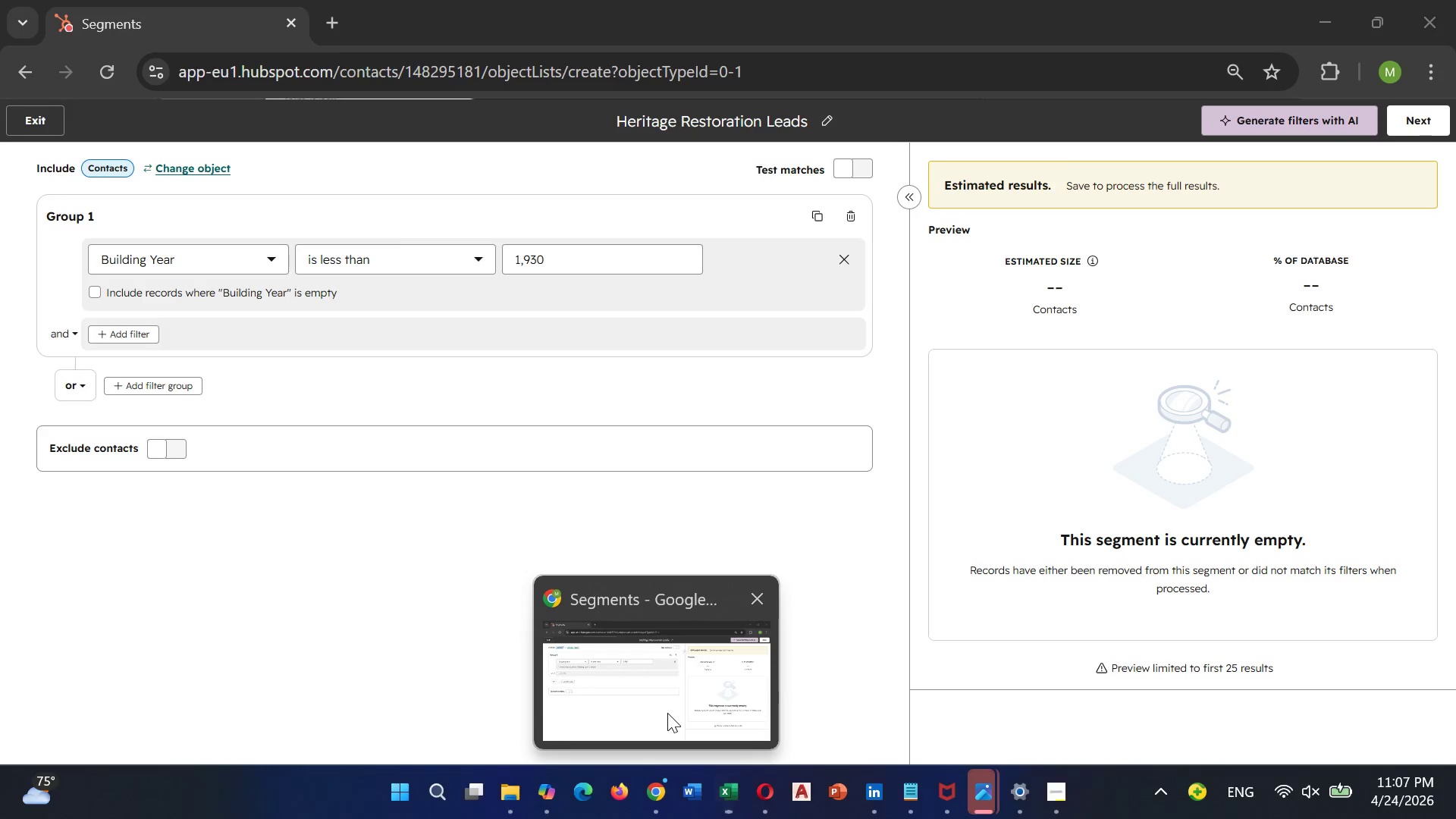 
left_click([667, 713])
 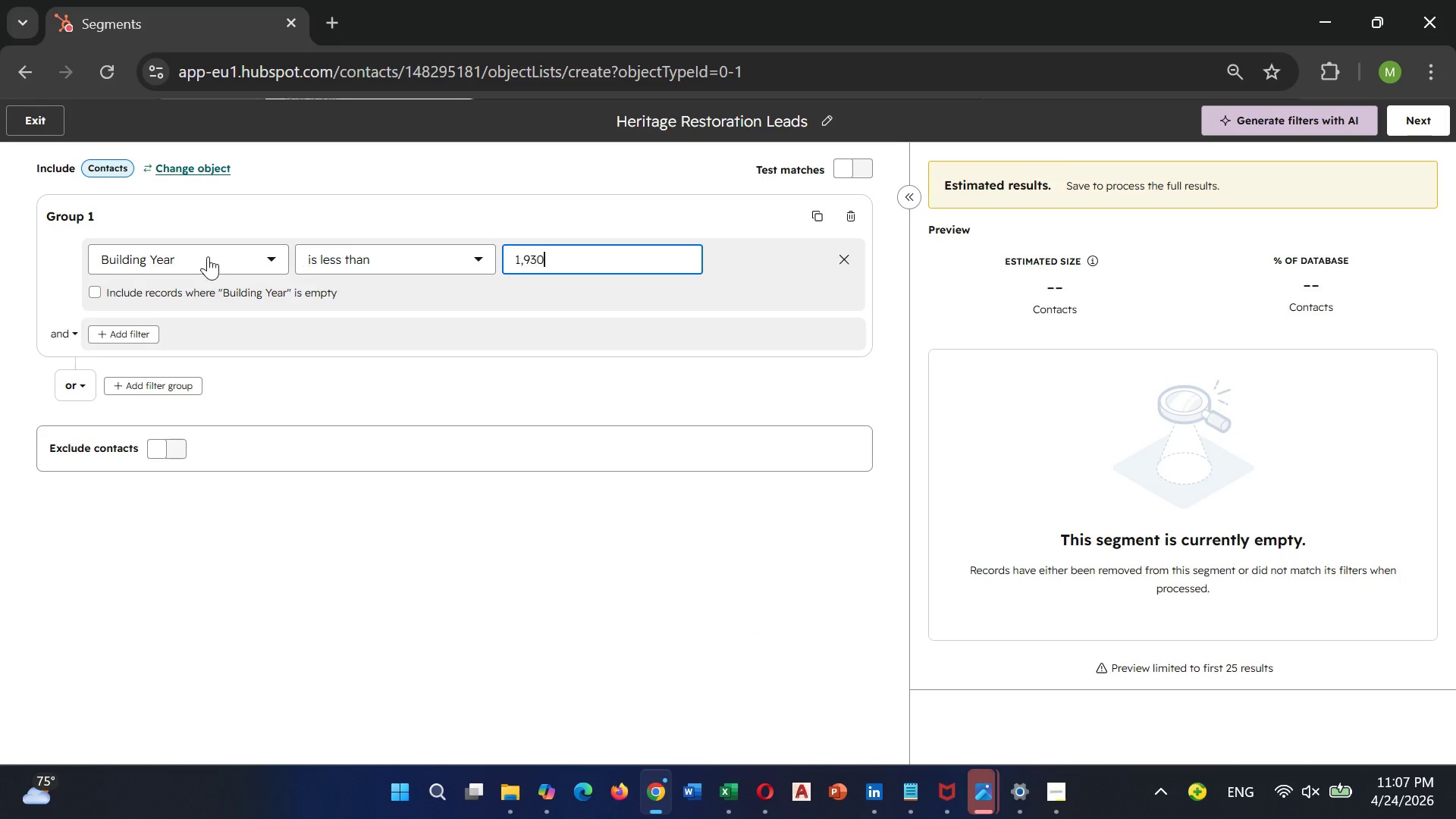 
left_click([201, 256])
 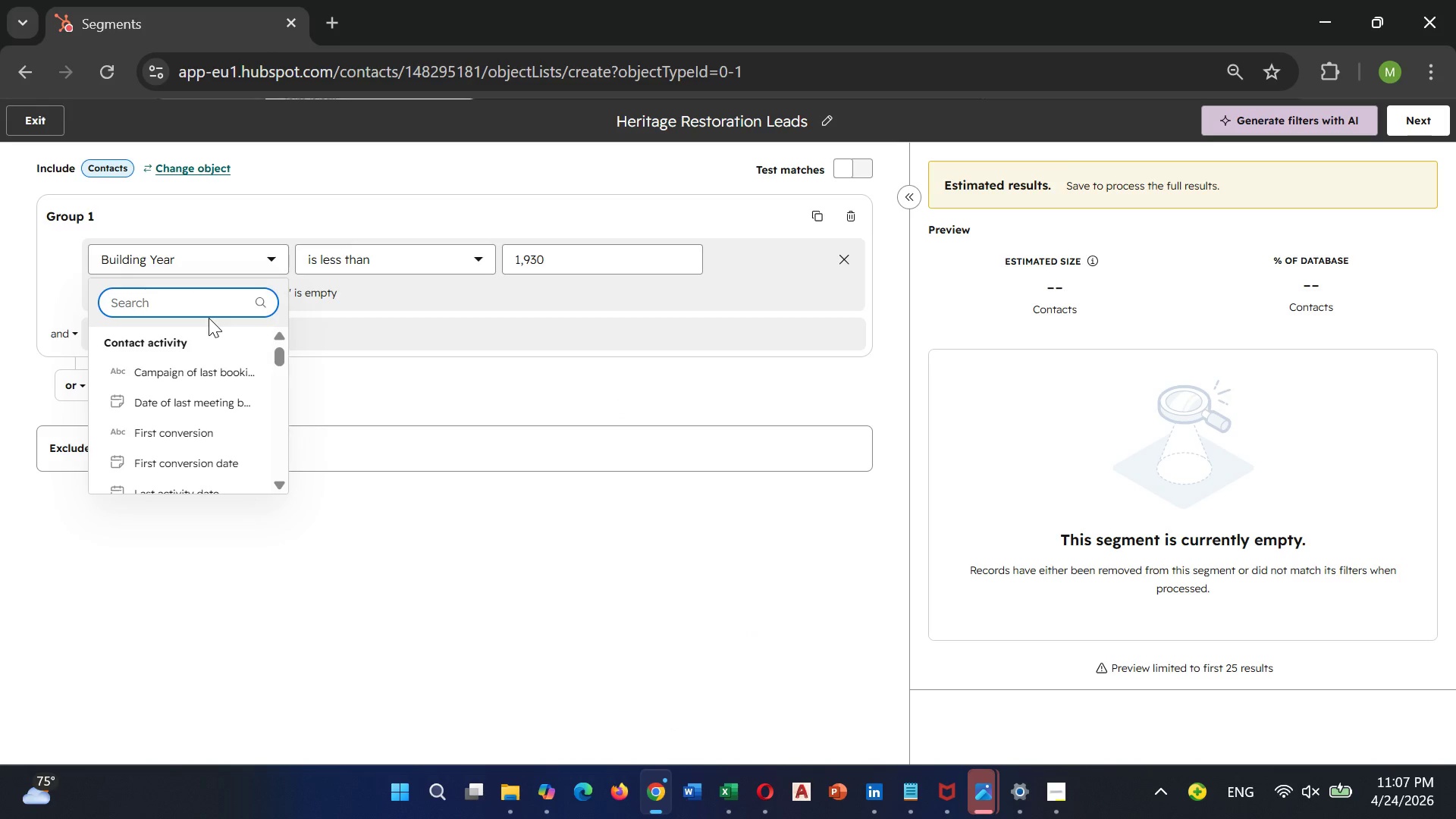 
type(Star)
 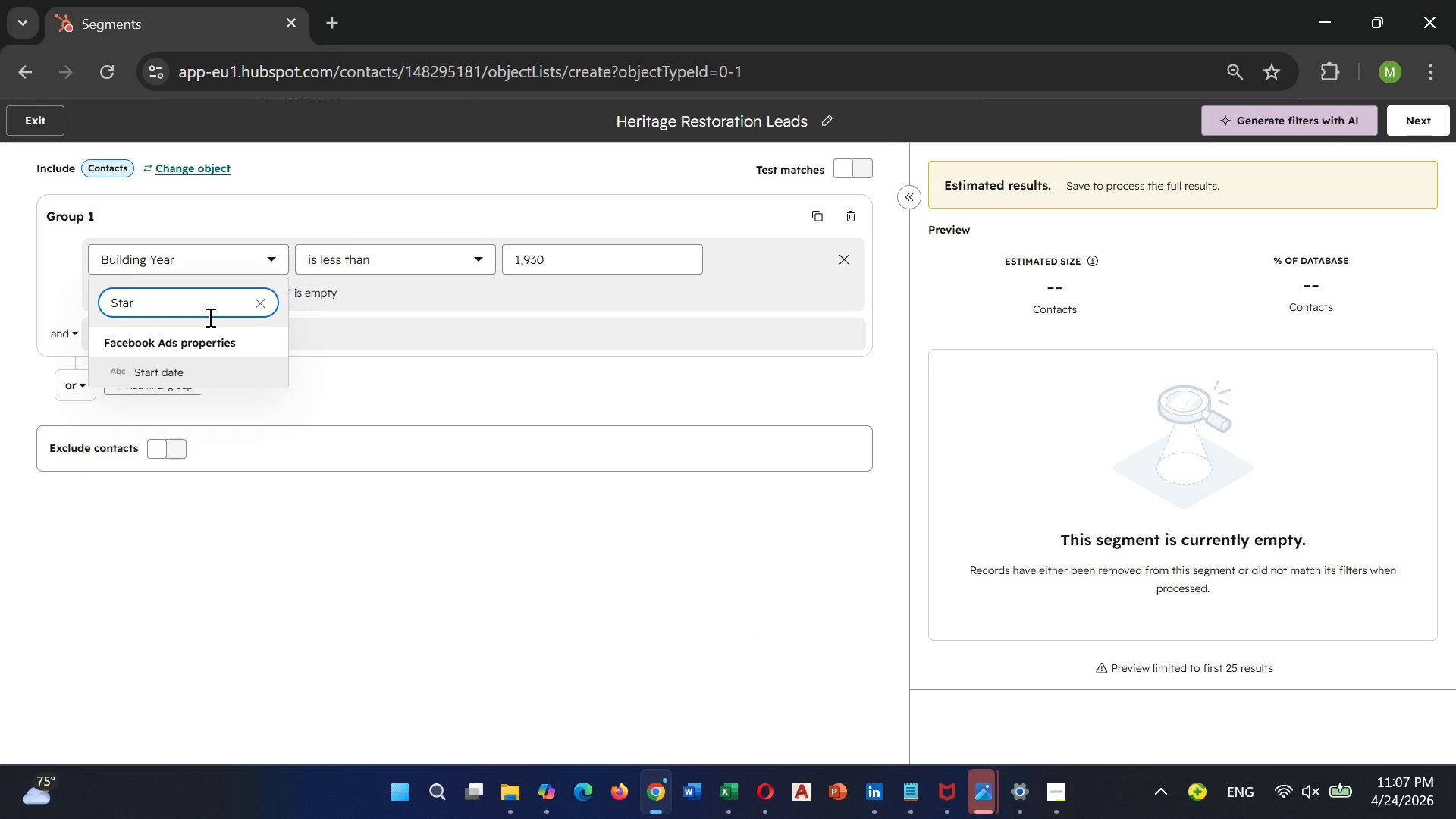 
key(Backspace)
key(Backspace)
type(ruct)
 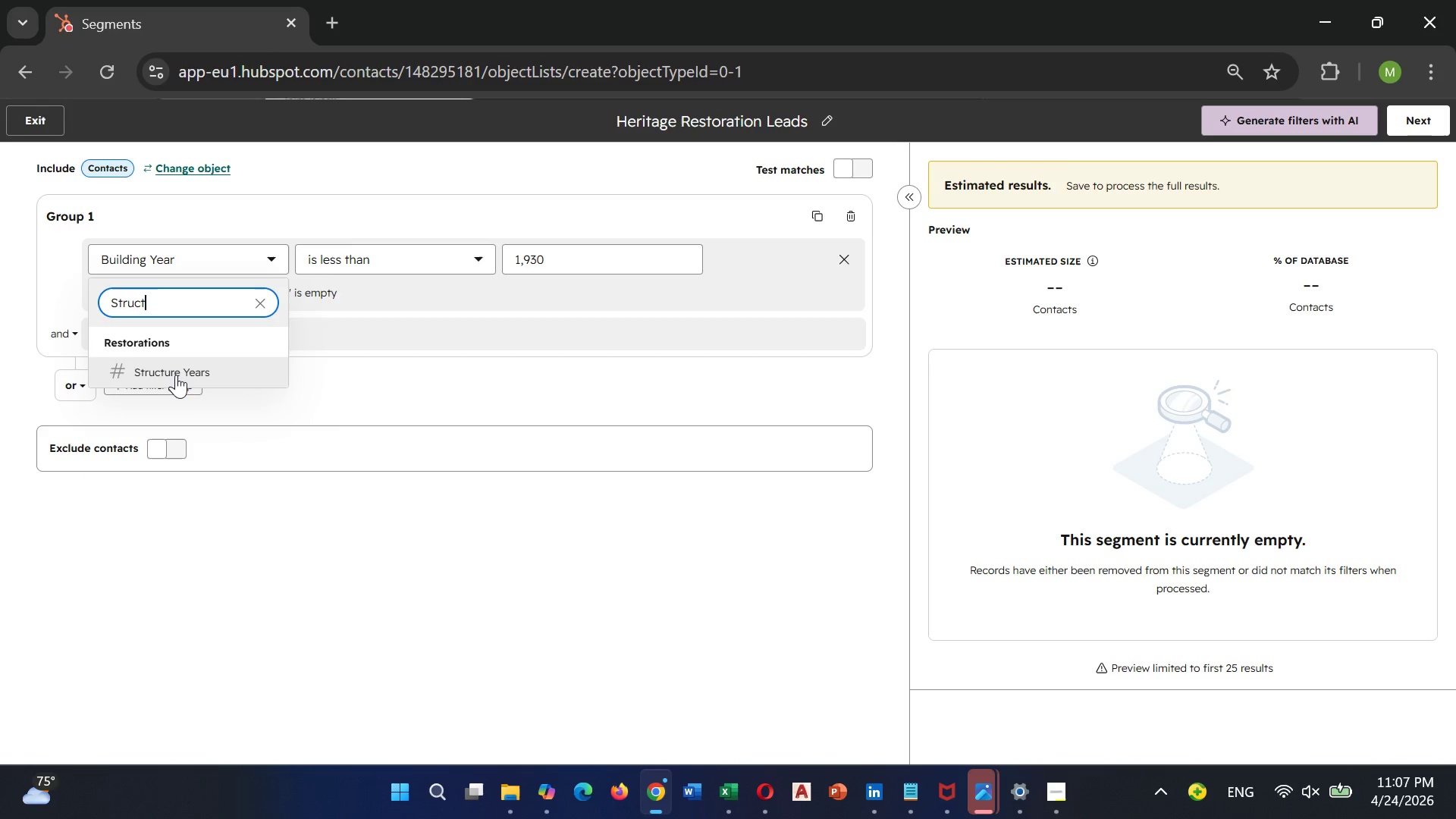 
left_click([176, 375])
 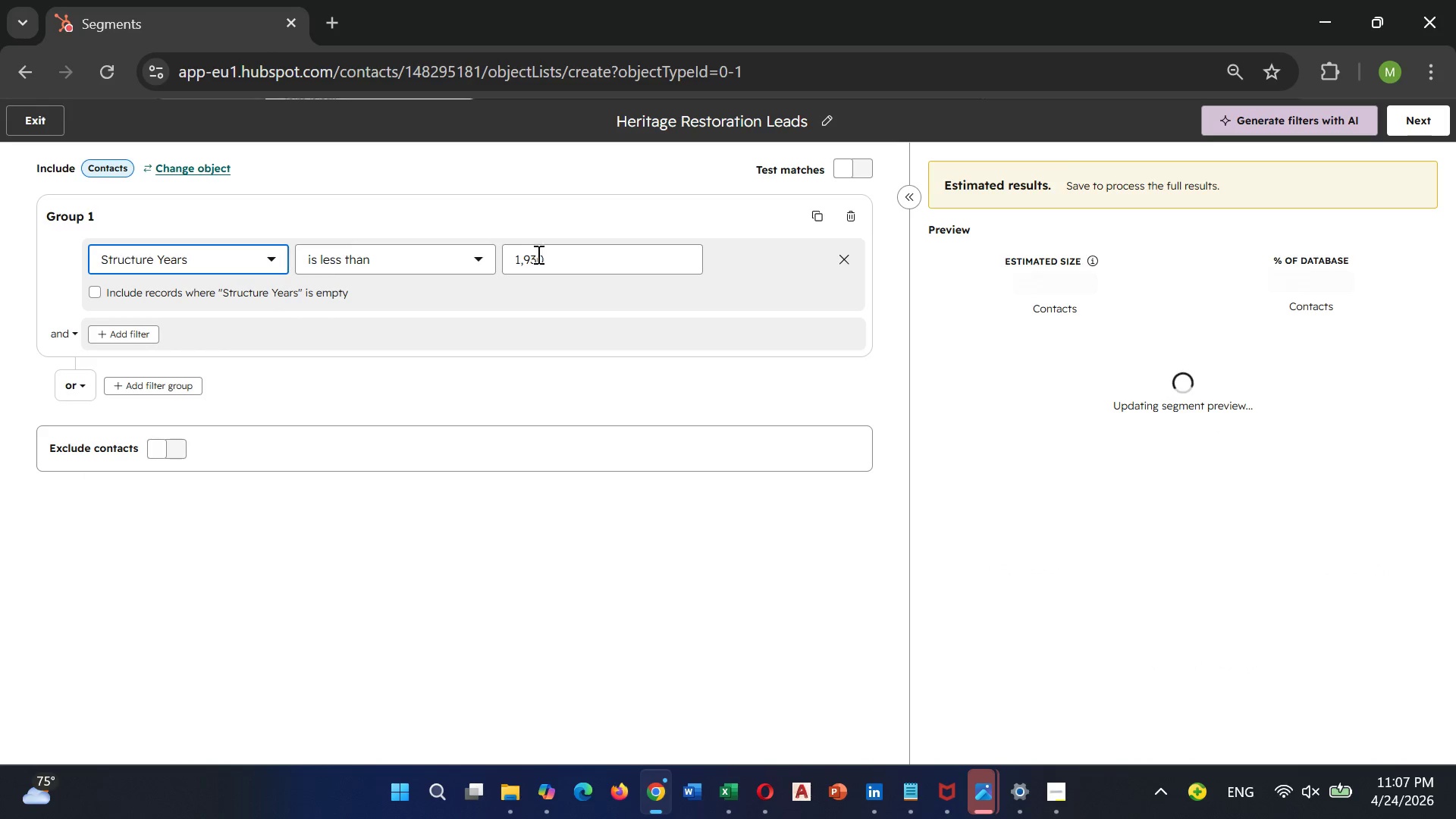 
left_click([525, 254])
 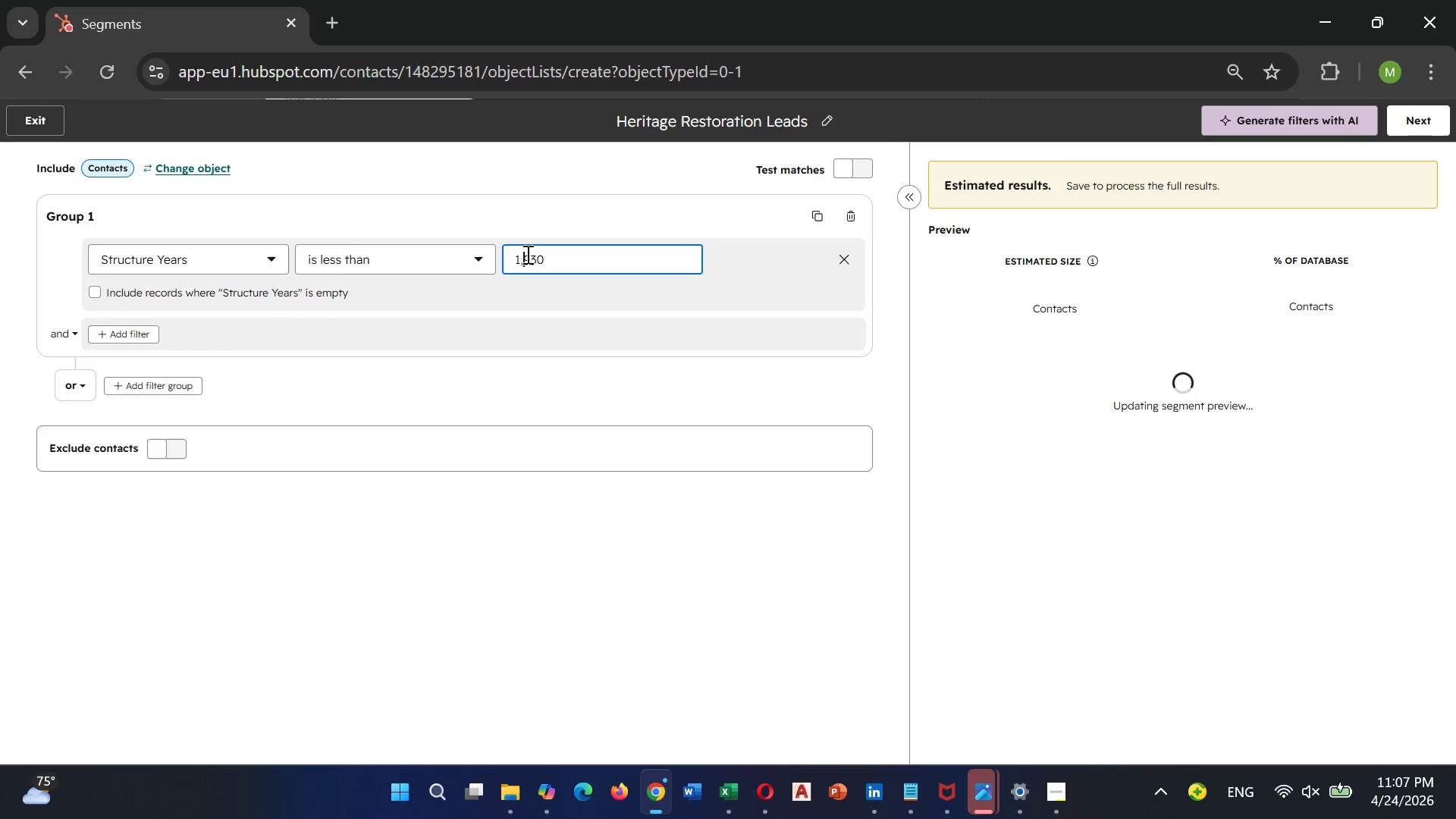 
key(ArrowRight)
 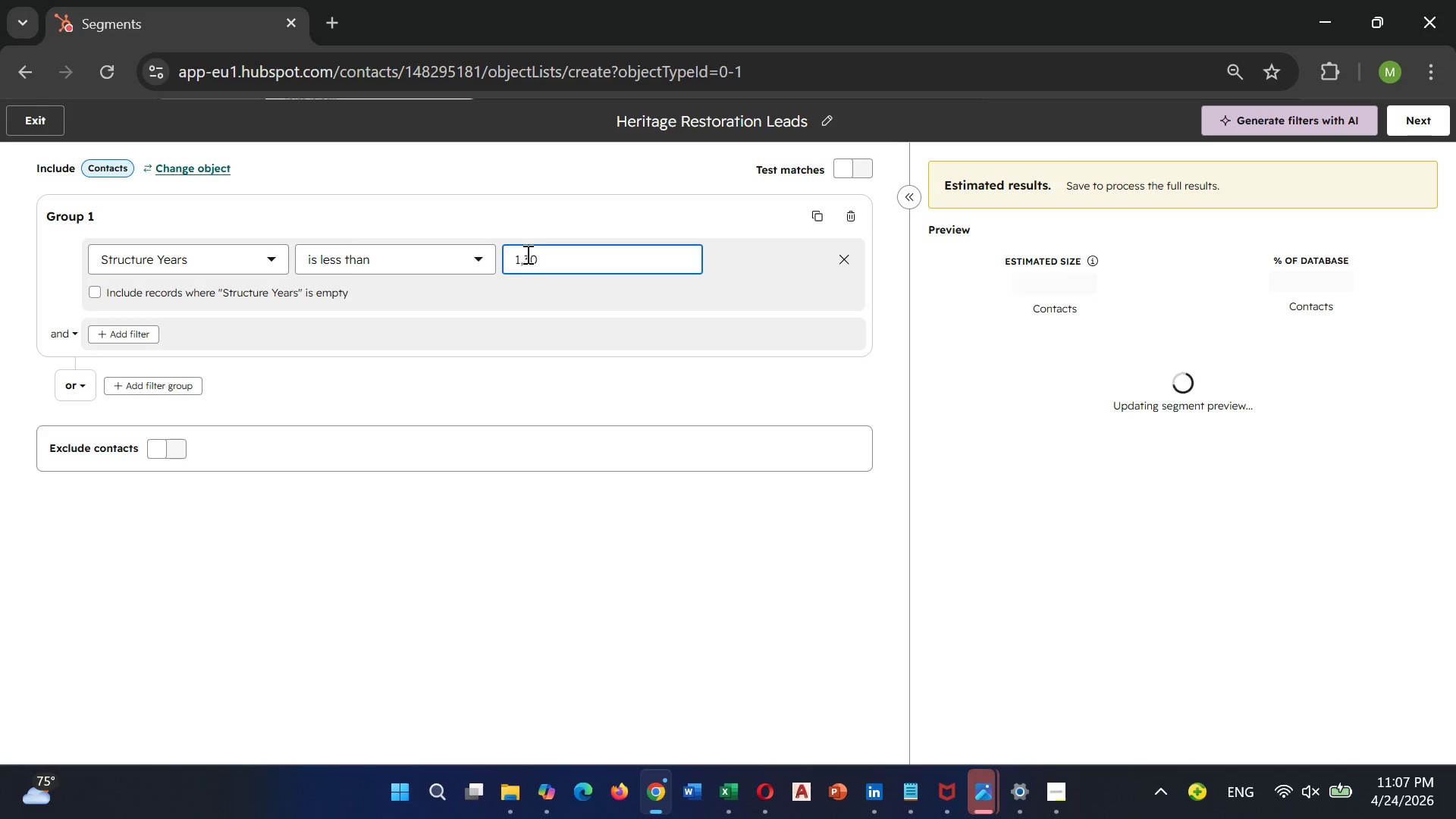 
key(Backspace)
 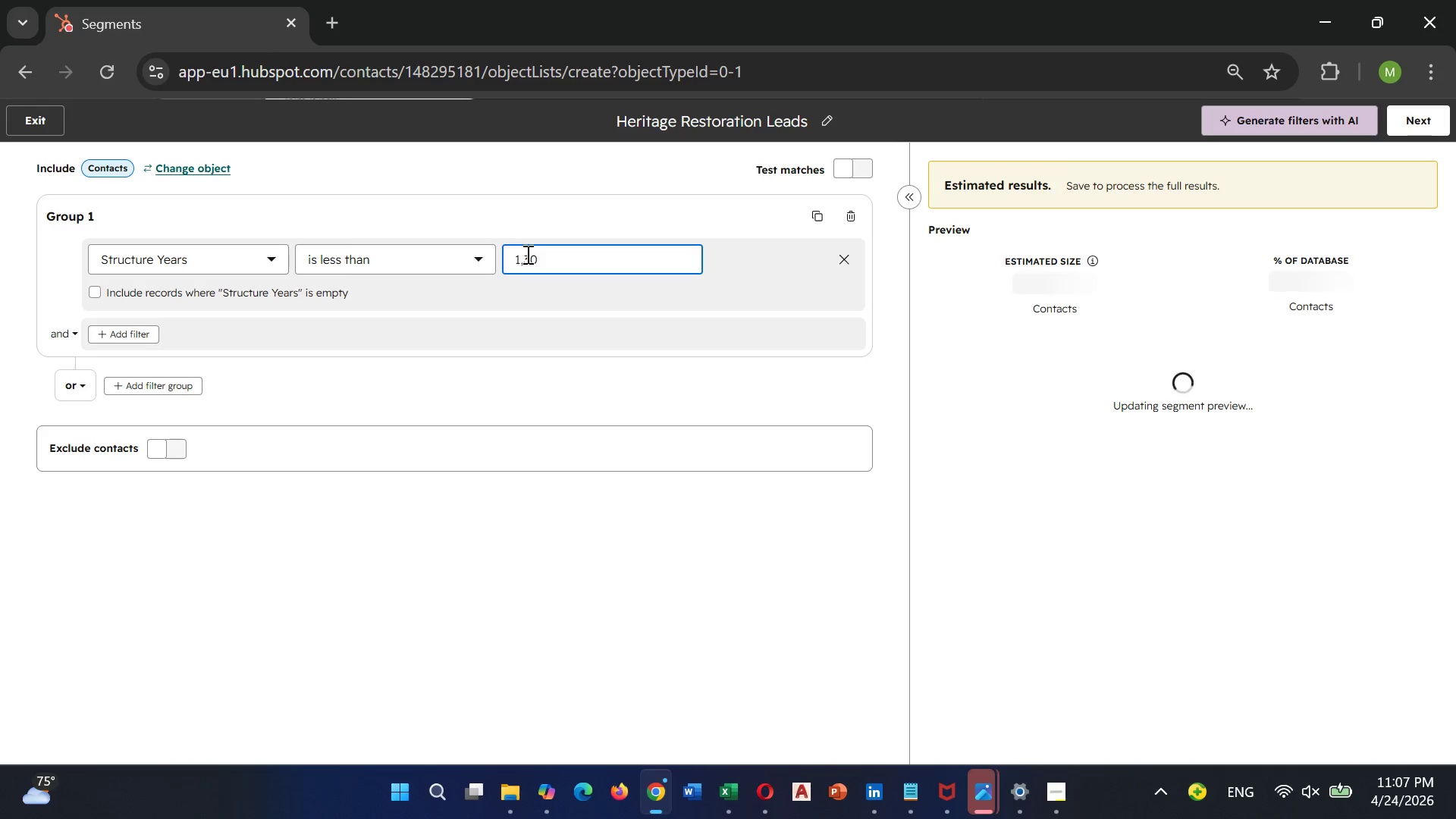 
key(Backspace)
 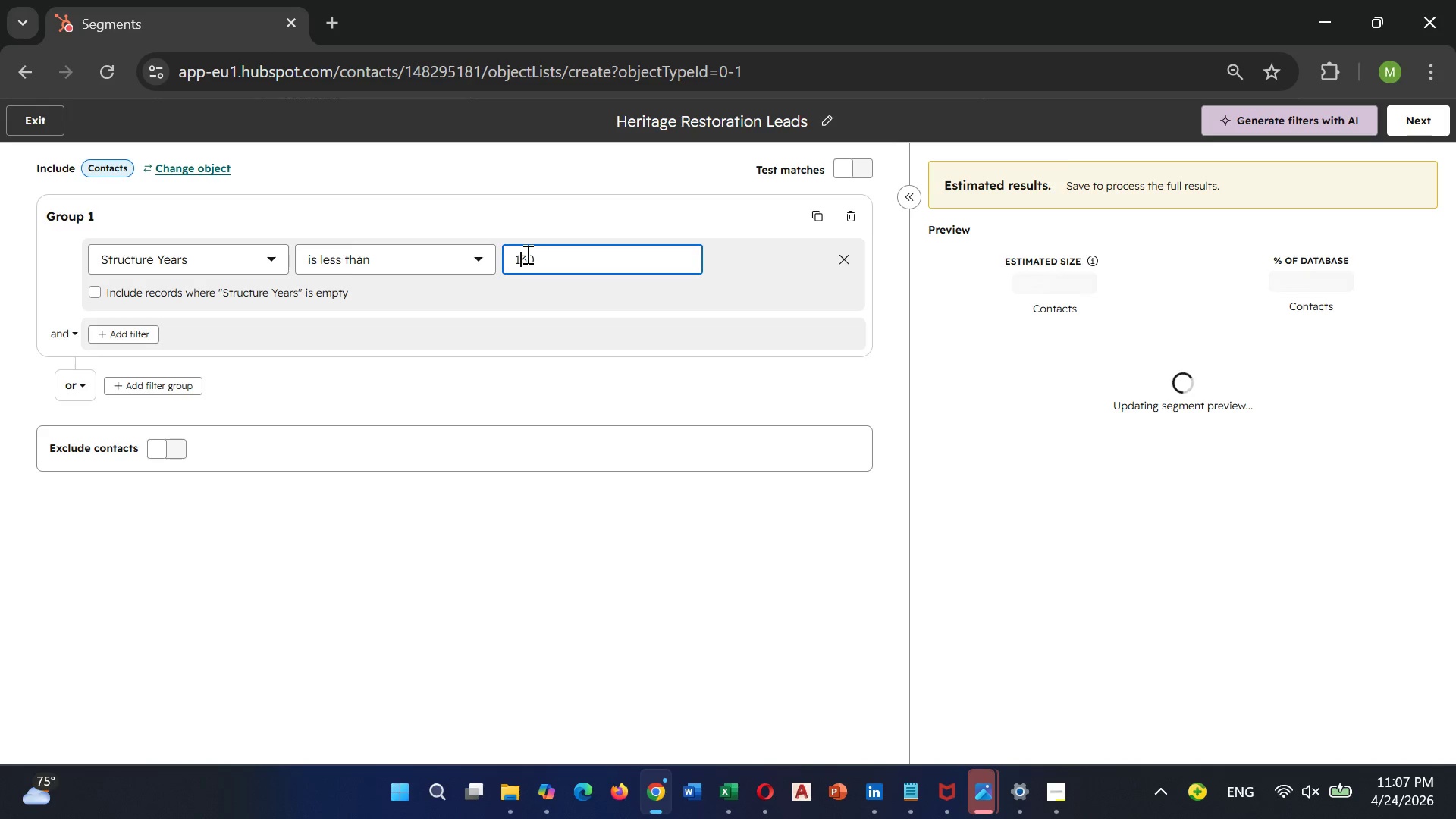 
key(9)
 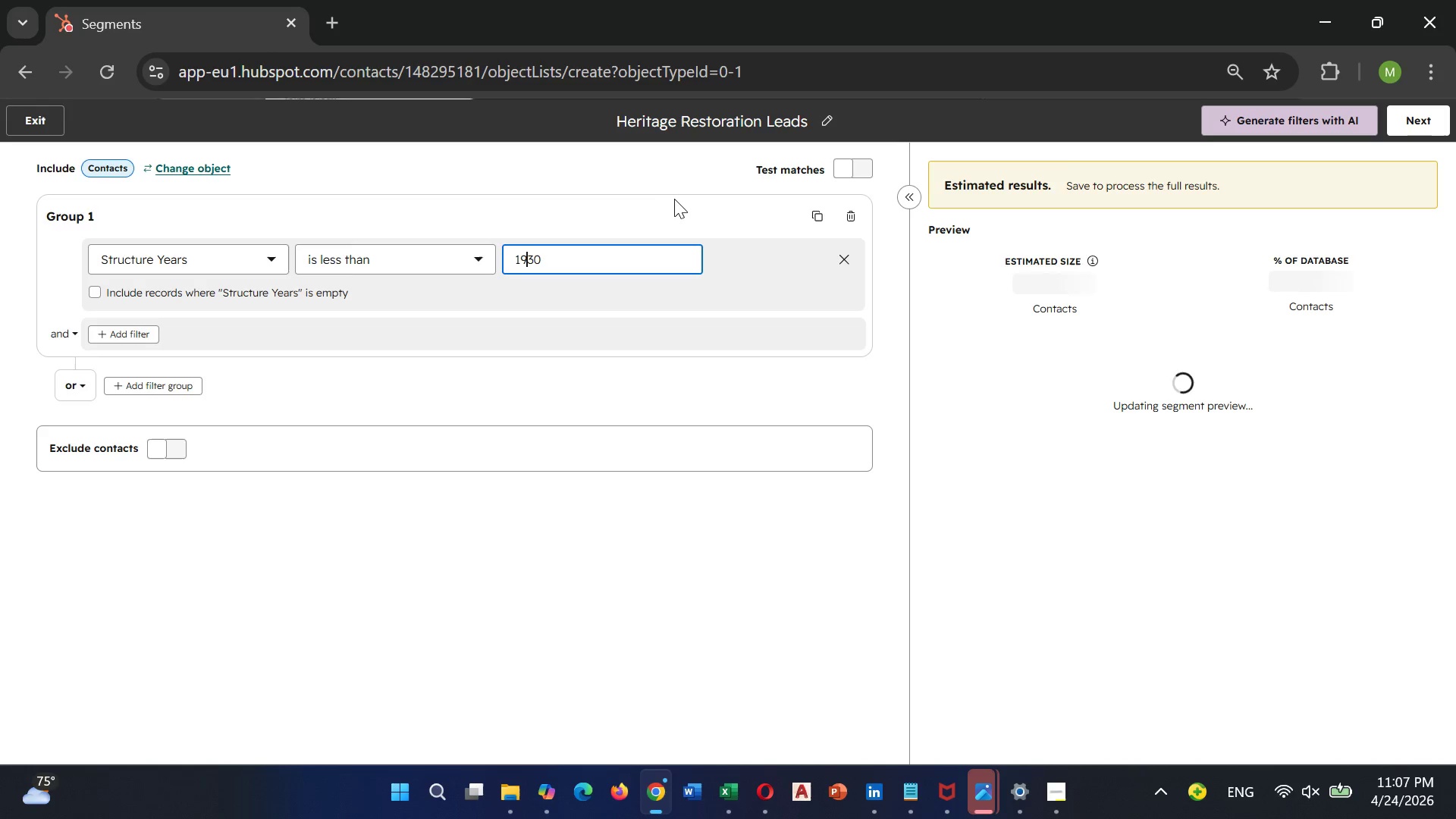 
left_click([682, 197])
 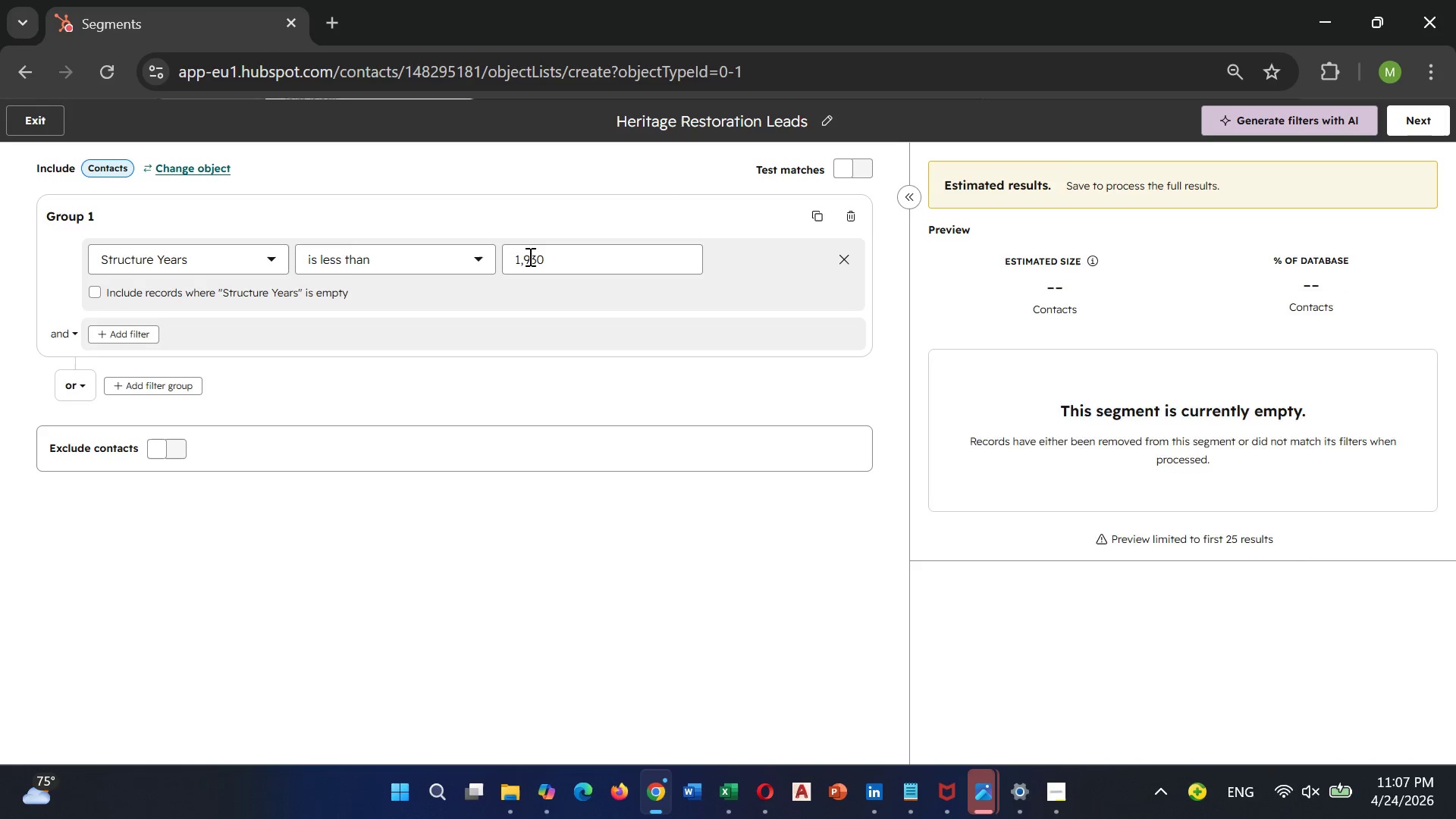 
left_click([529, 256])
 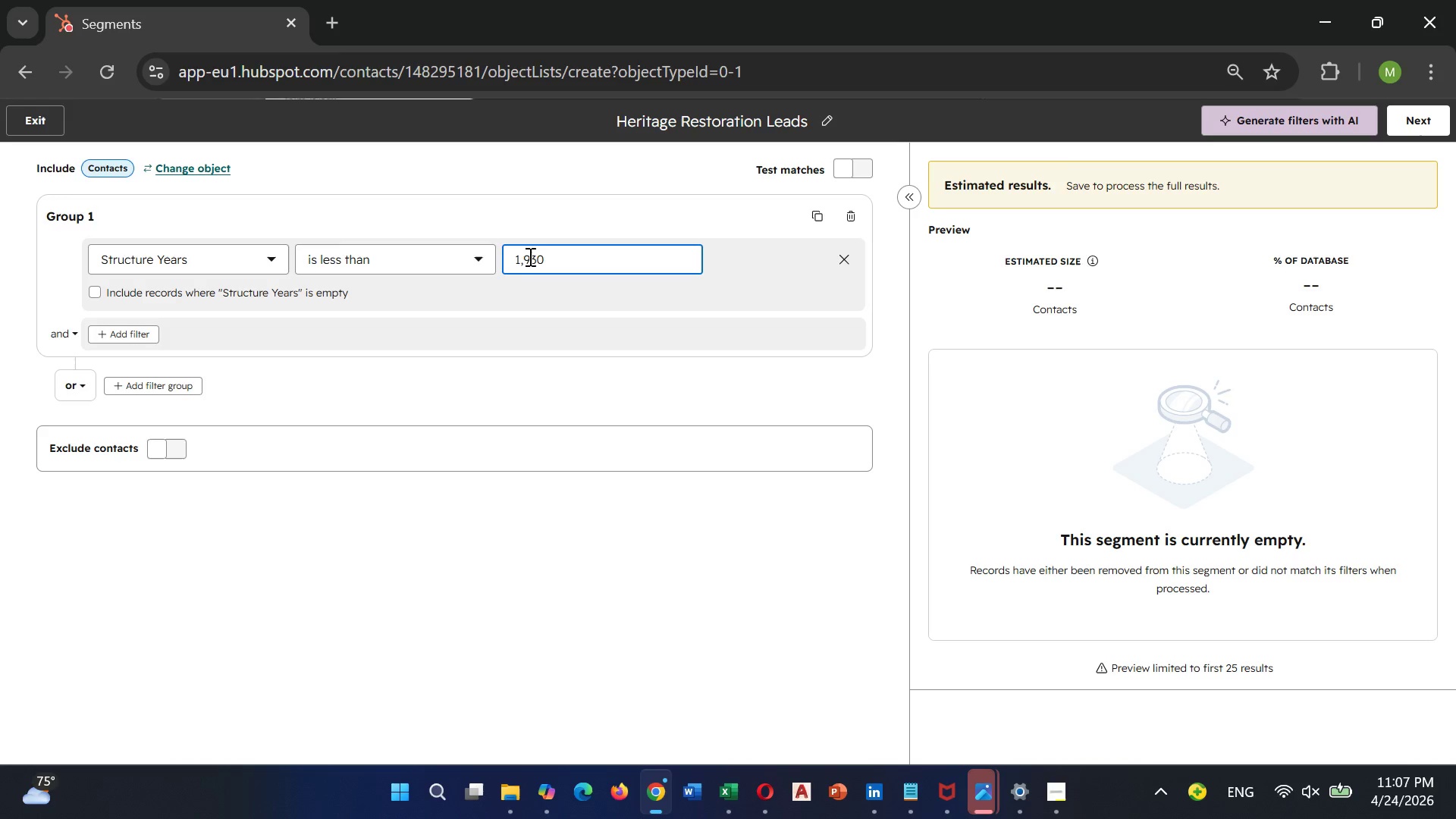 
key(ArrowLeft)
 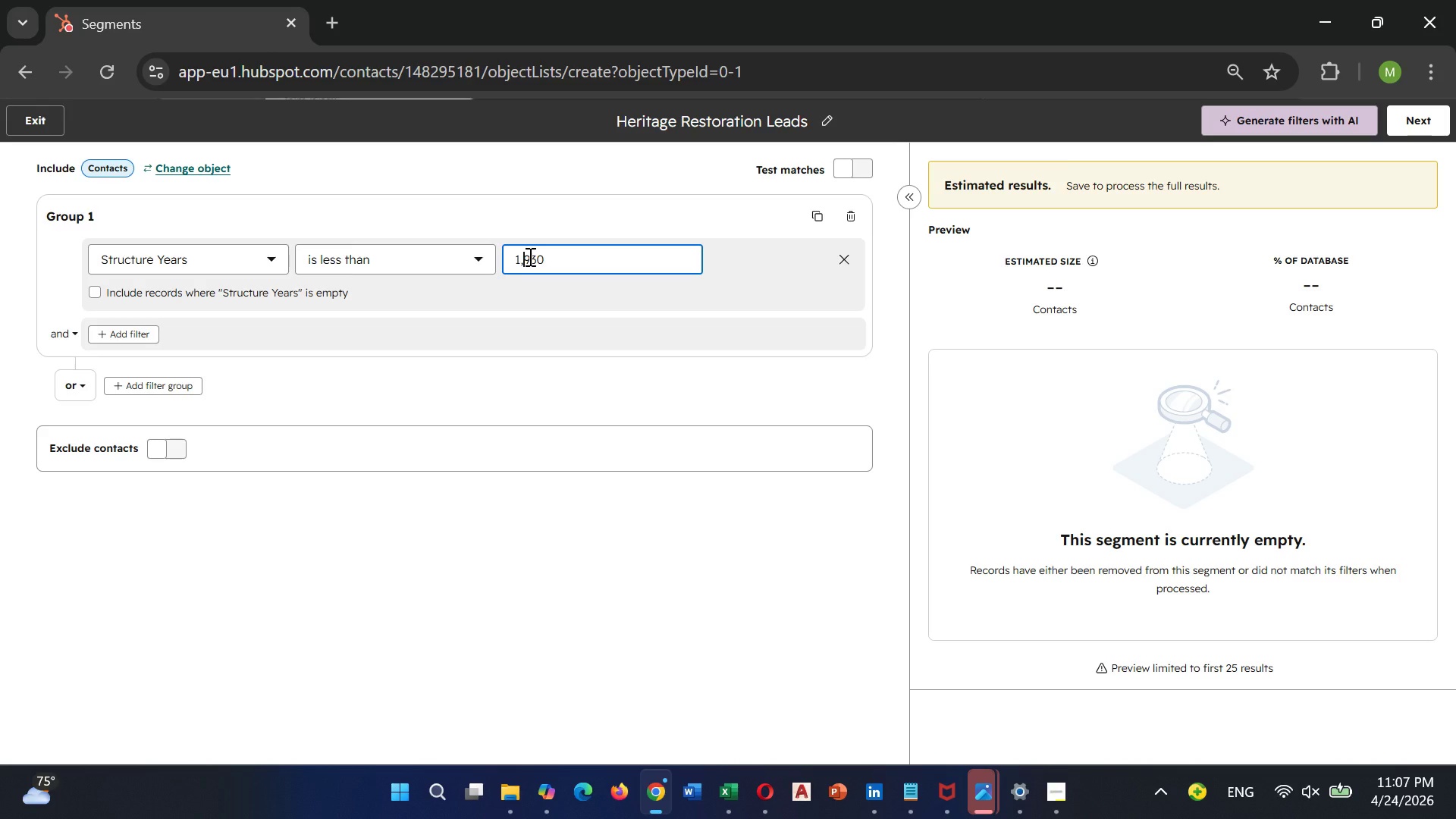 
key(ArrowRight)
 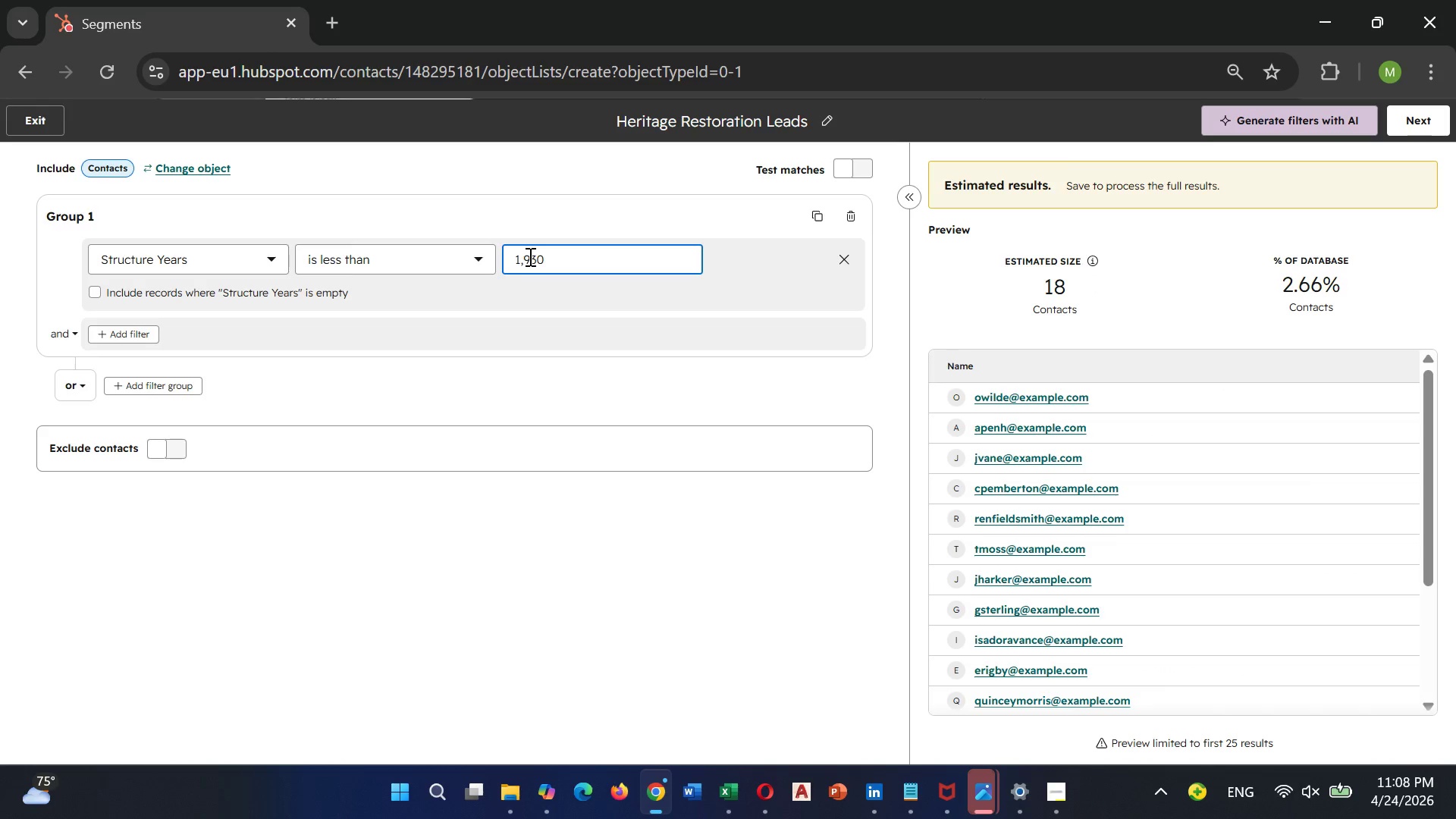 
wait(5.94)
 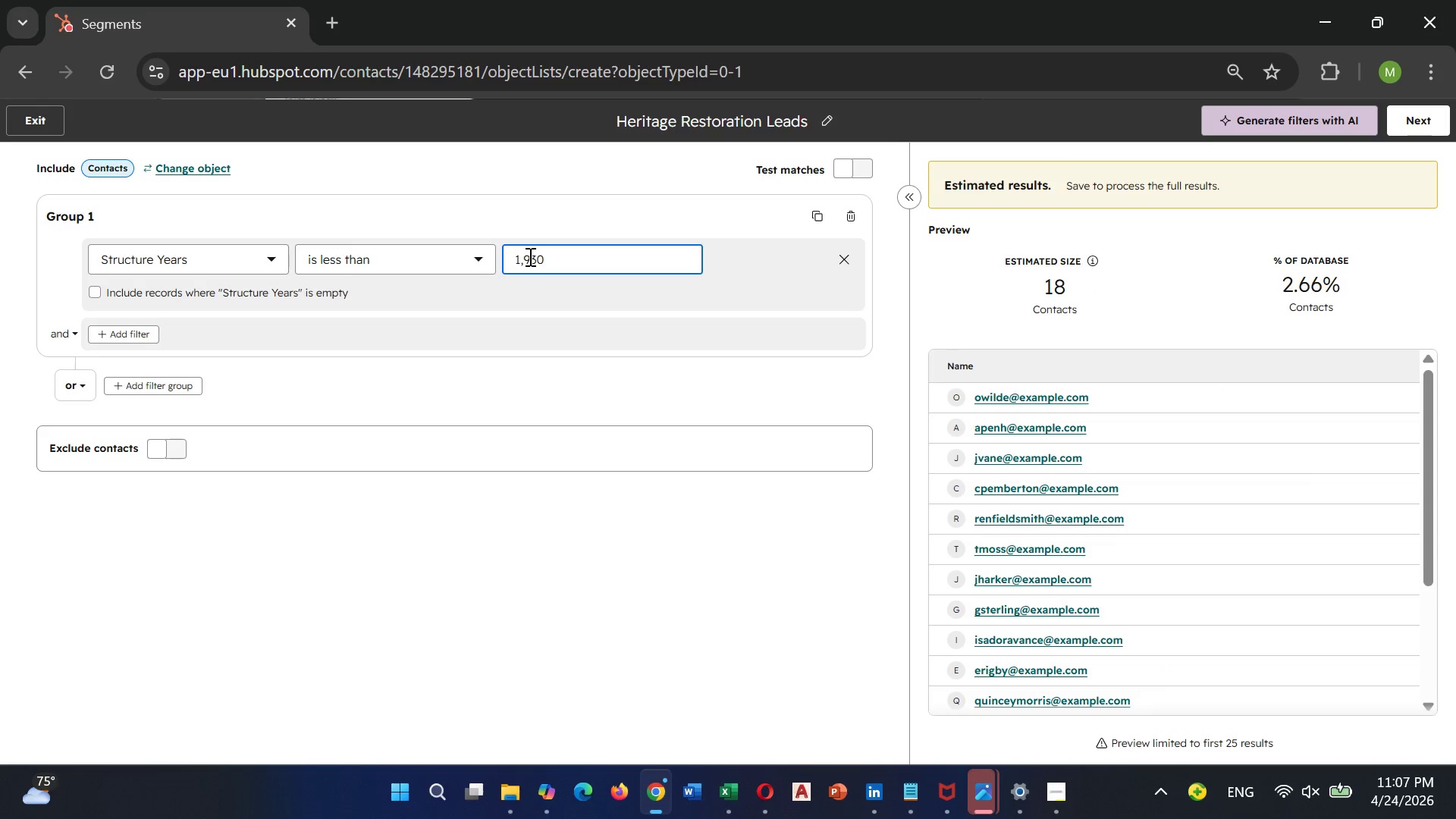 
key(Backspace)
 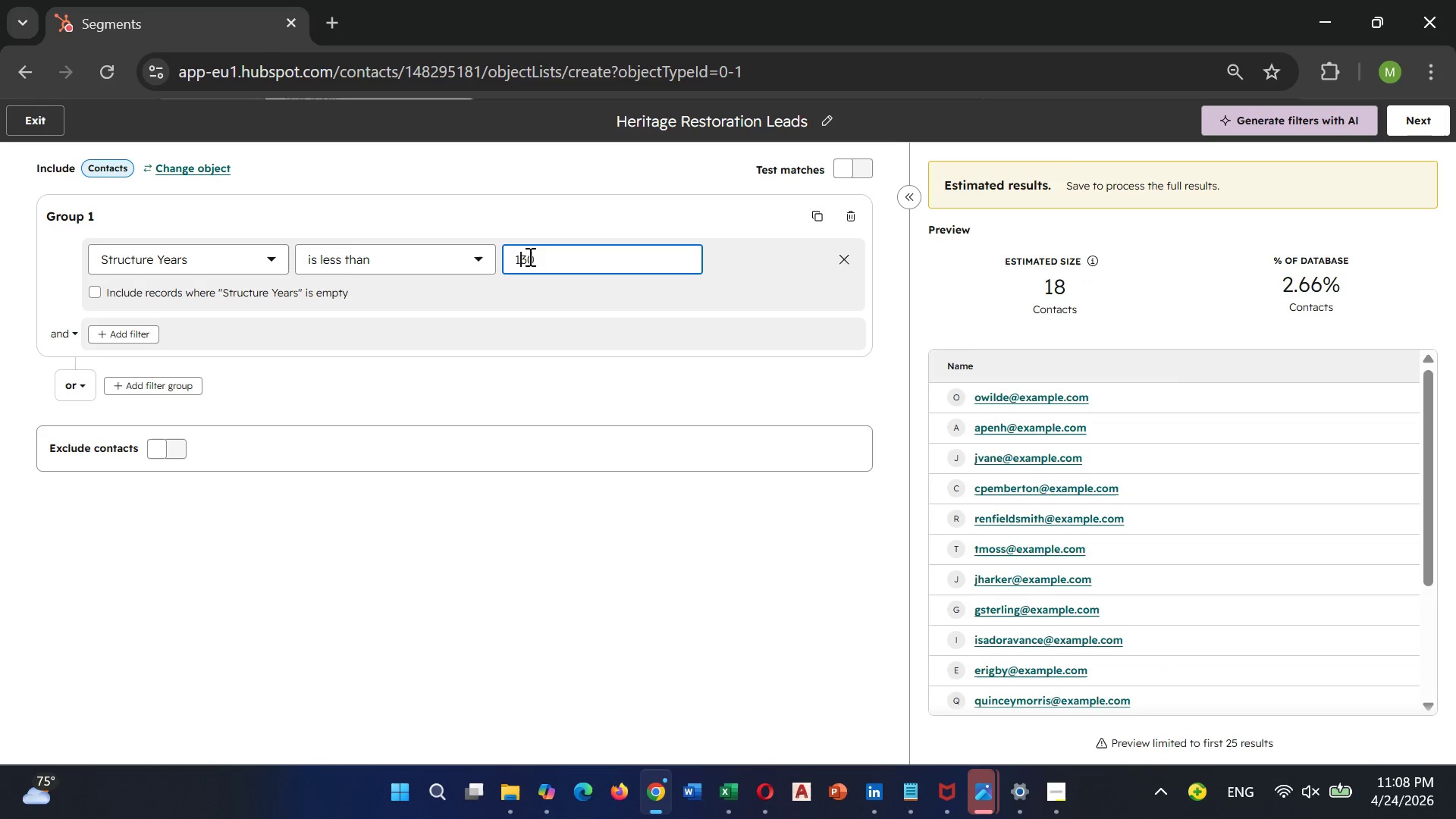 
key(Backspace)
 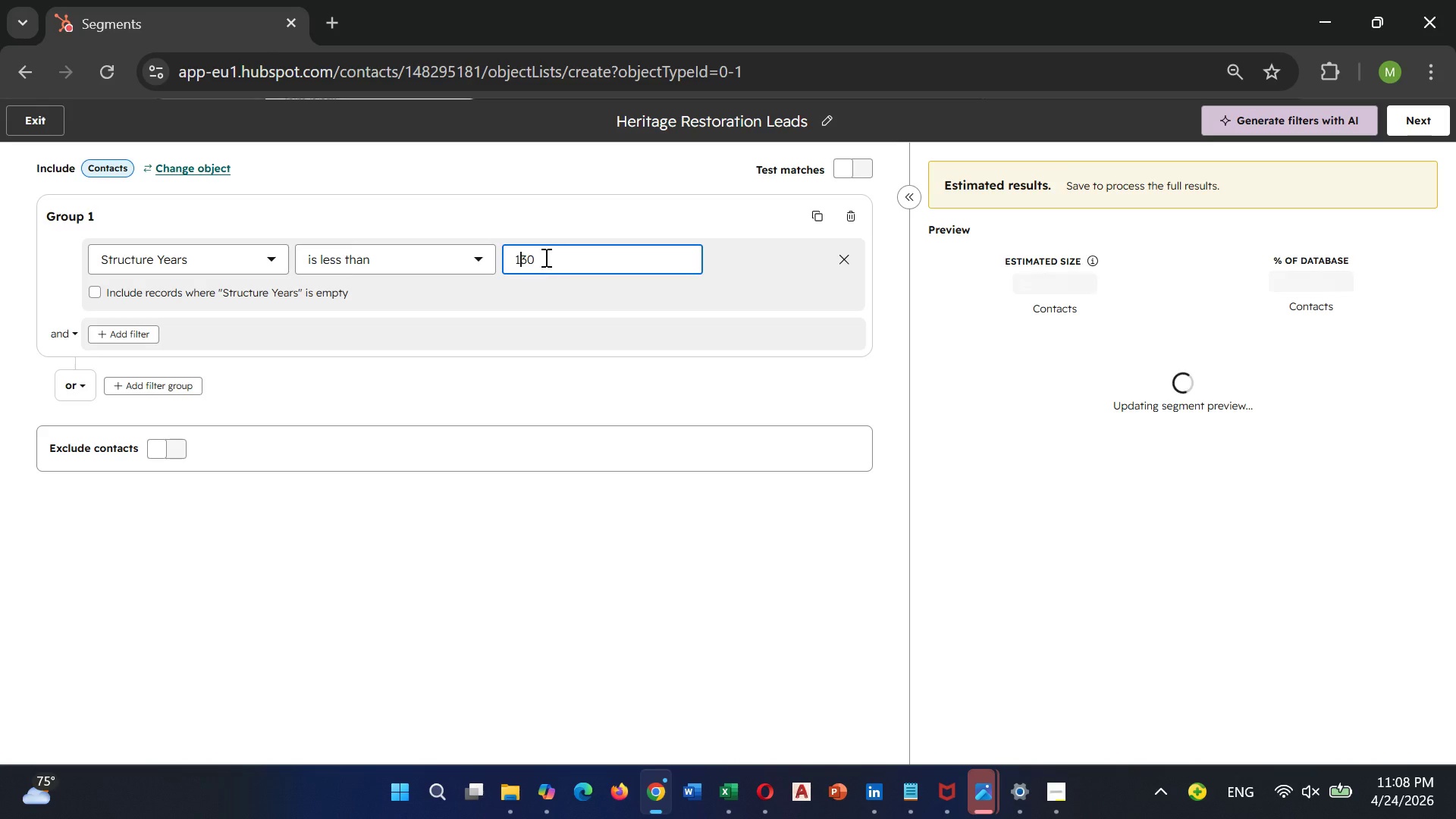 
left_click([542, 253])
 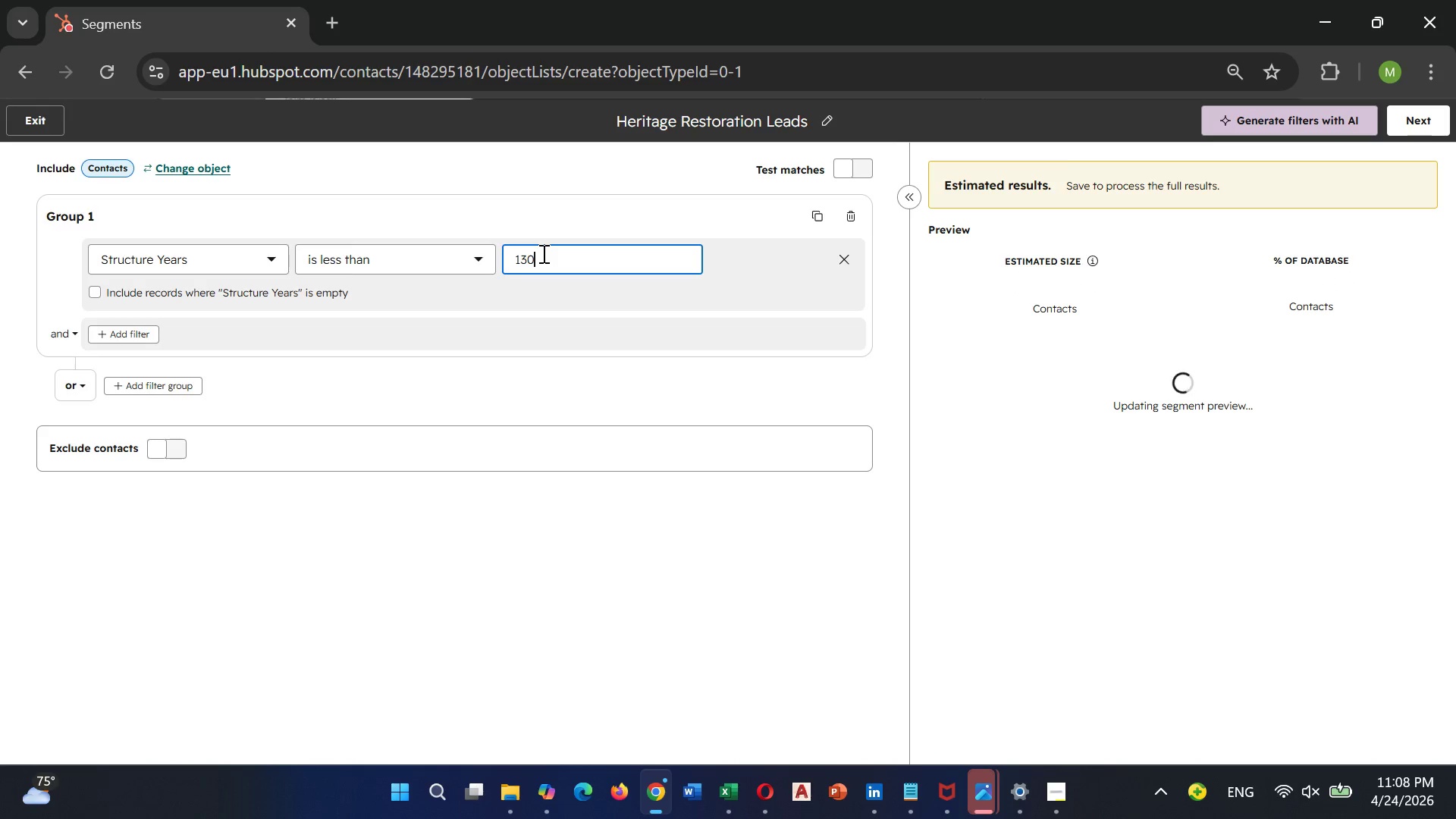 
key(Backspace)
 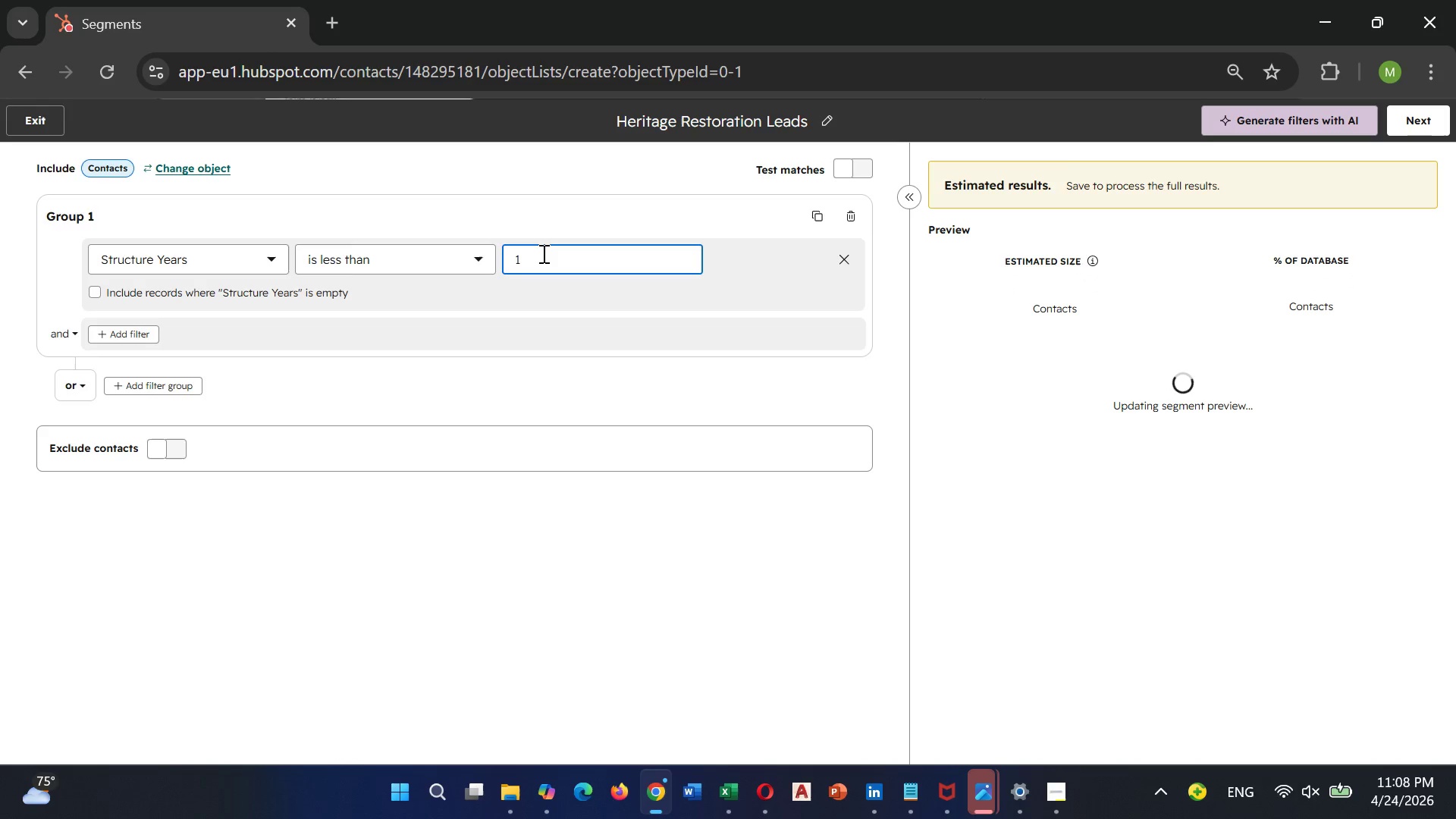 
key(Backspace)
 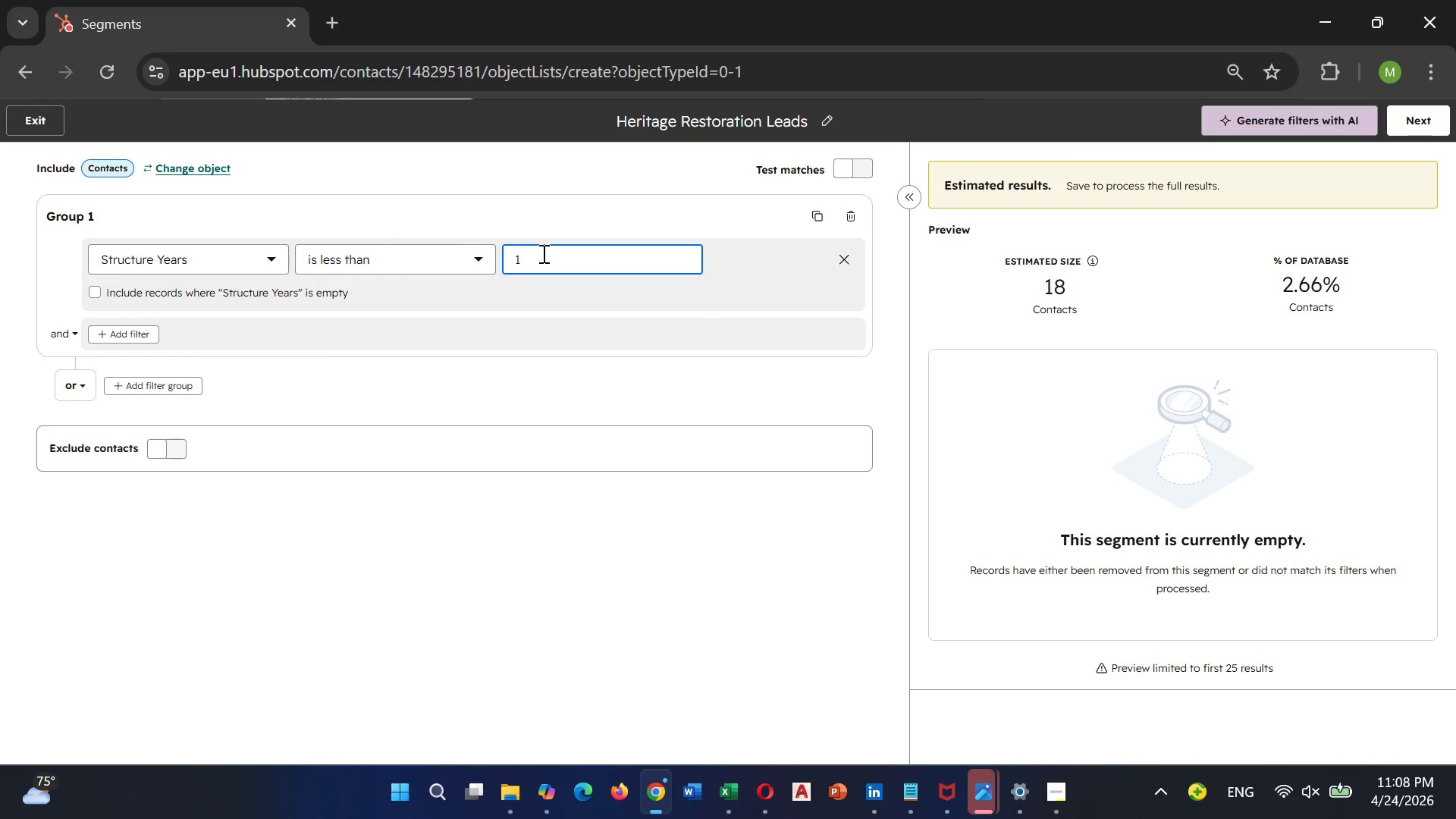 
key(Backspace)
 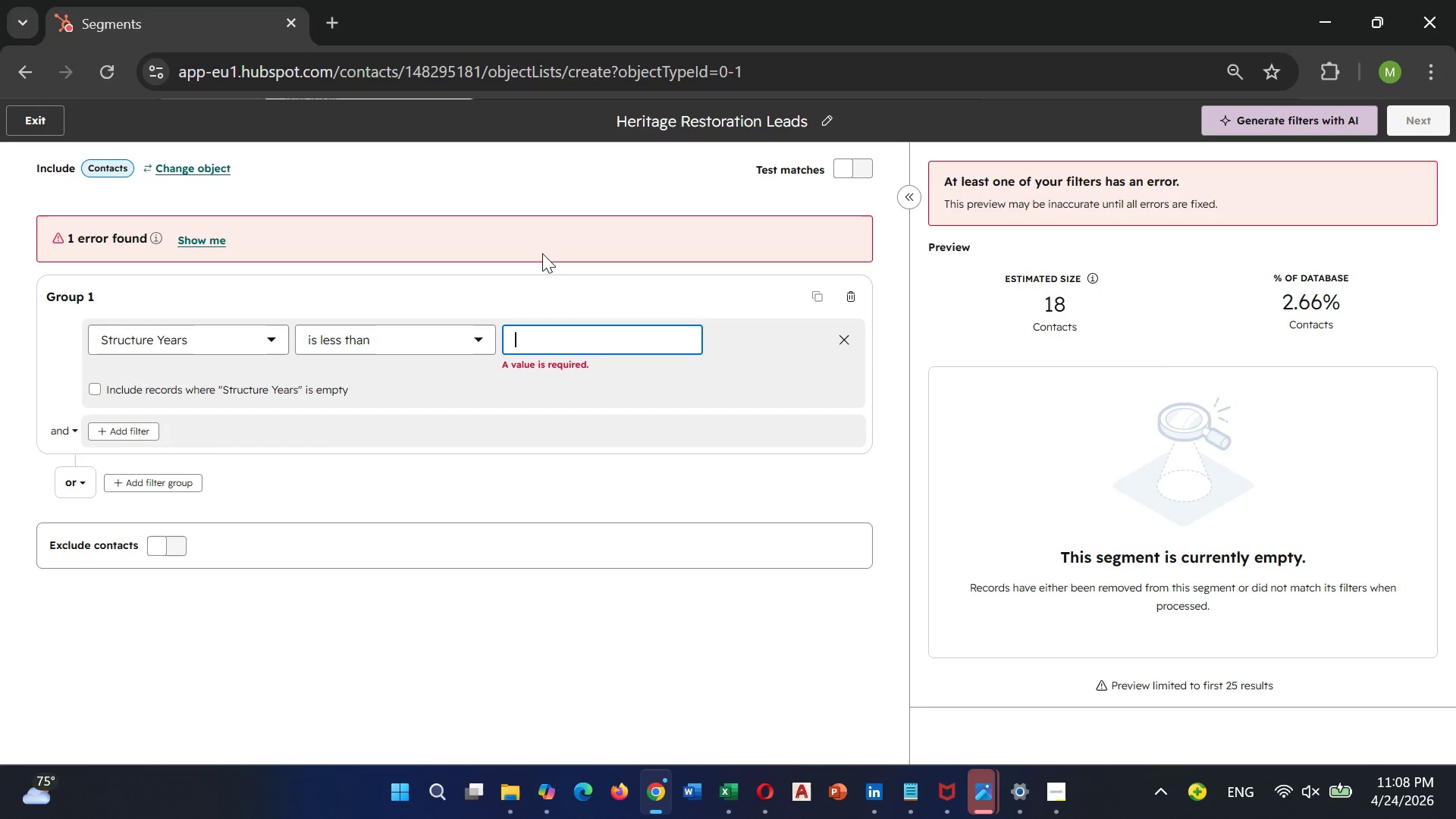 
type(1930)
 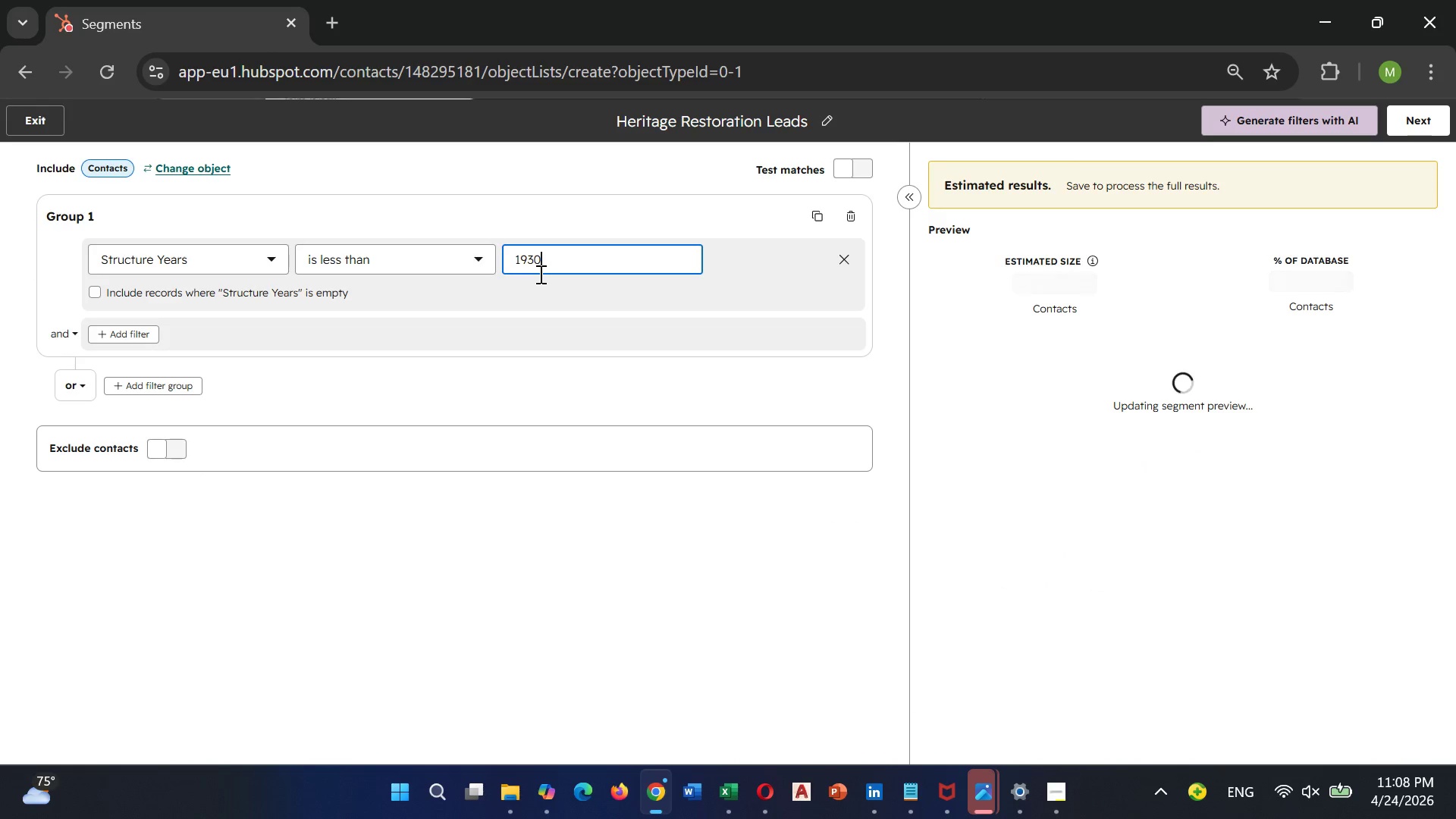 
wait(12.3)
 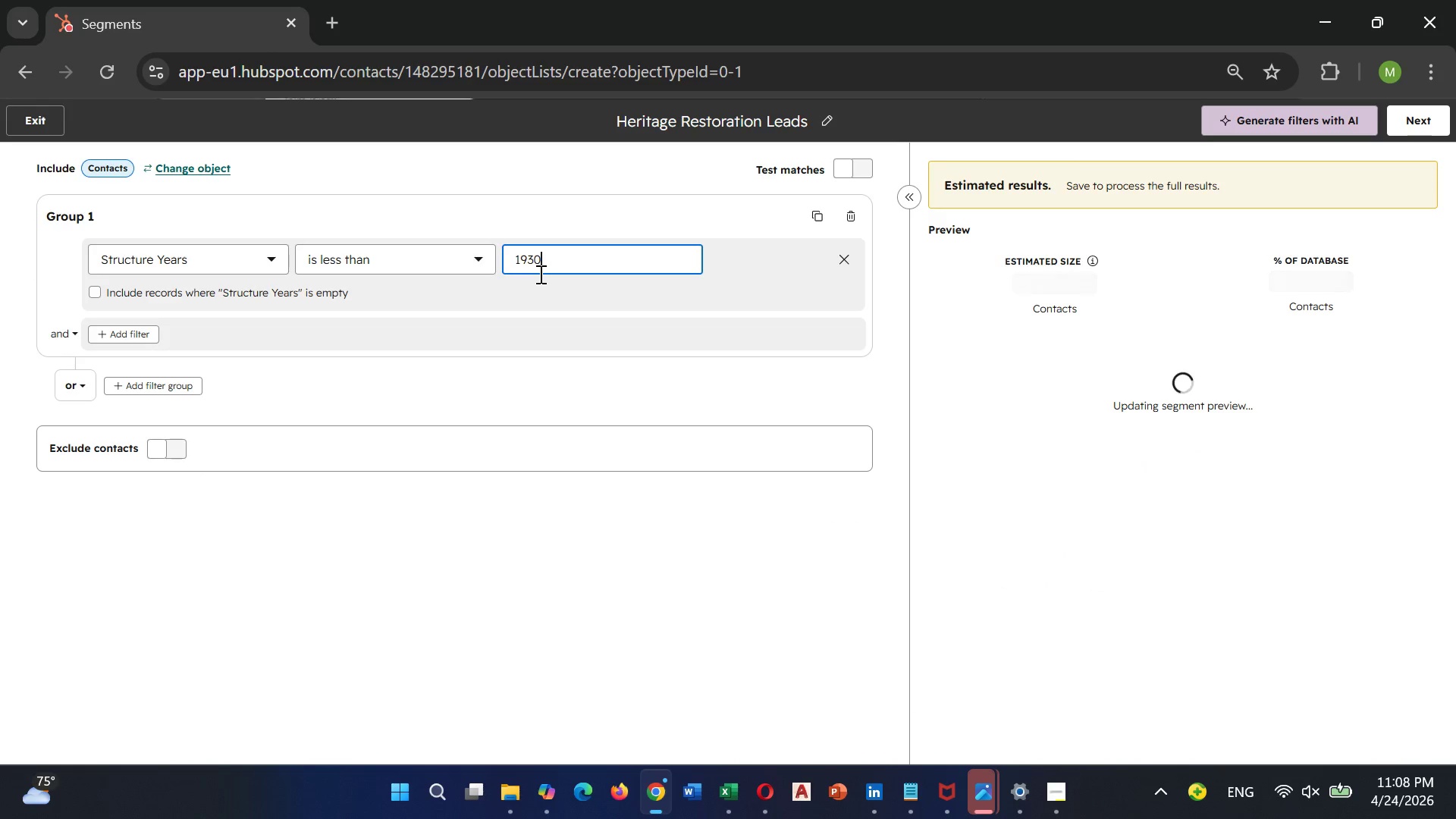 
scroll: coordinate [1087, 473], scroll_direction: down, amount: 3.0
 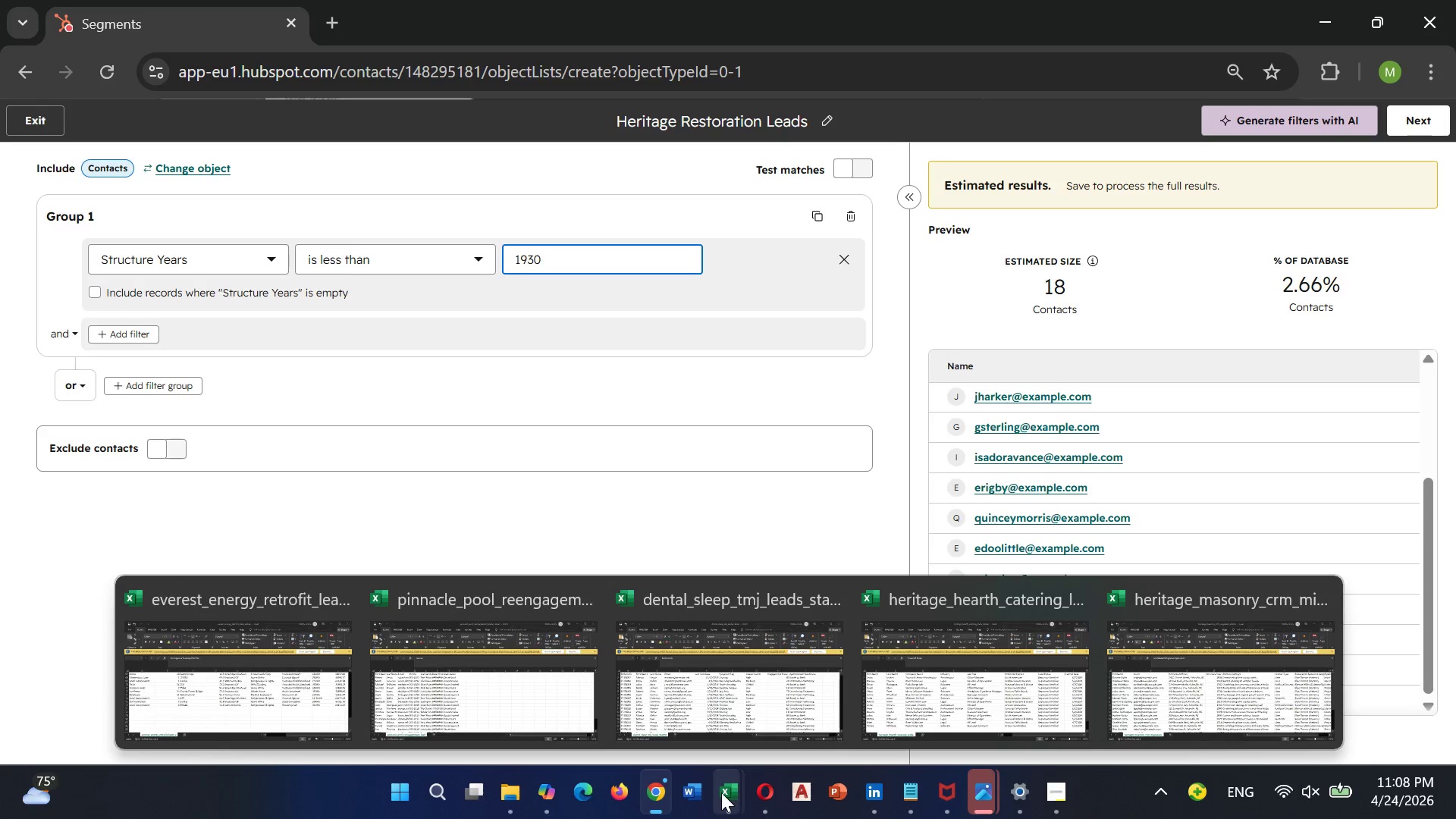 
wait(7.89)
 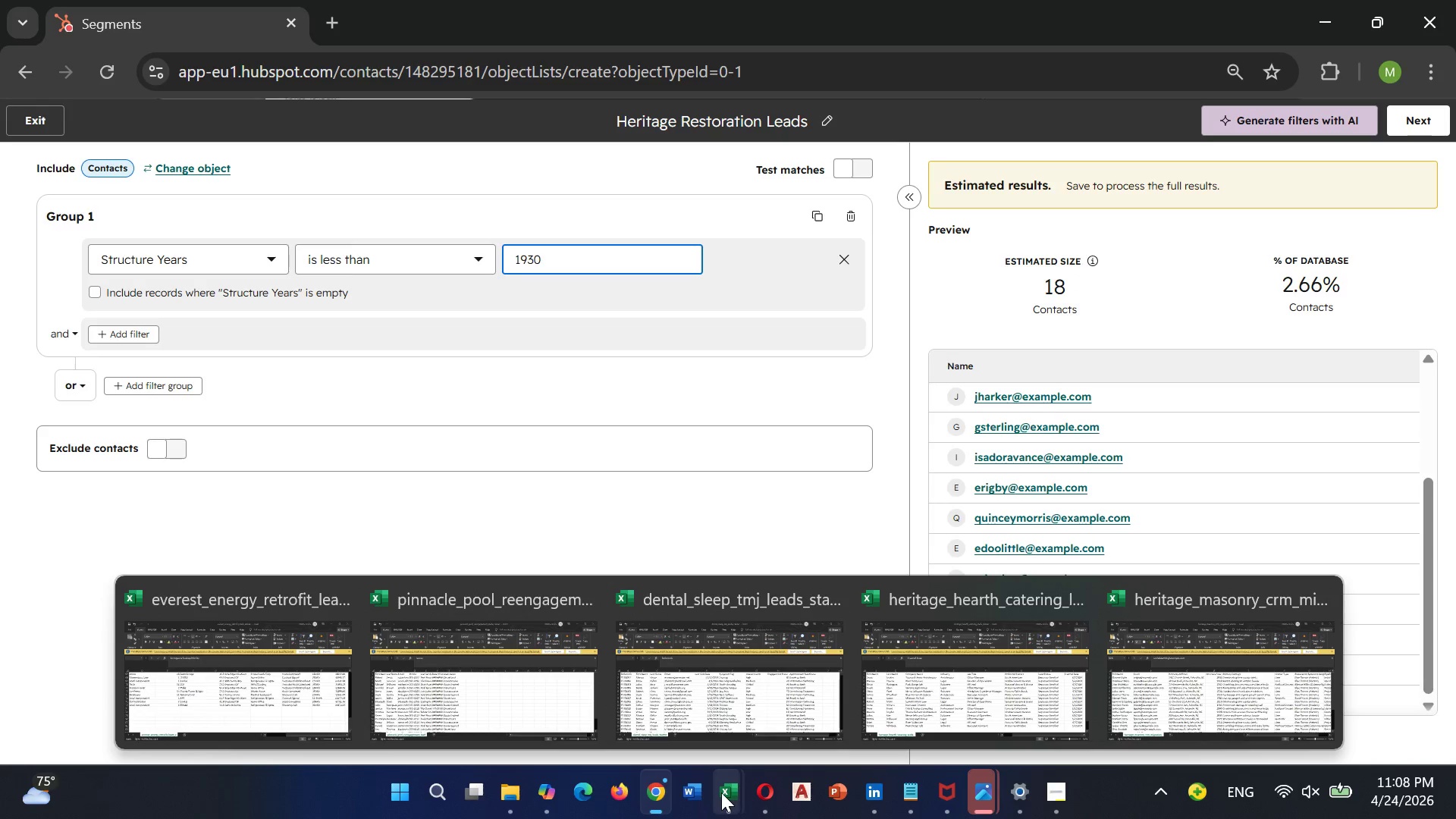 
left_click([971, 682])
 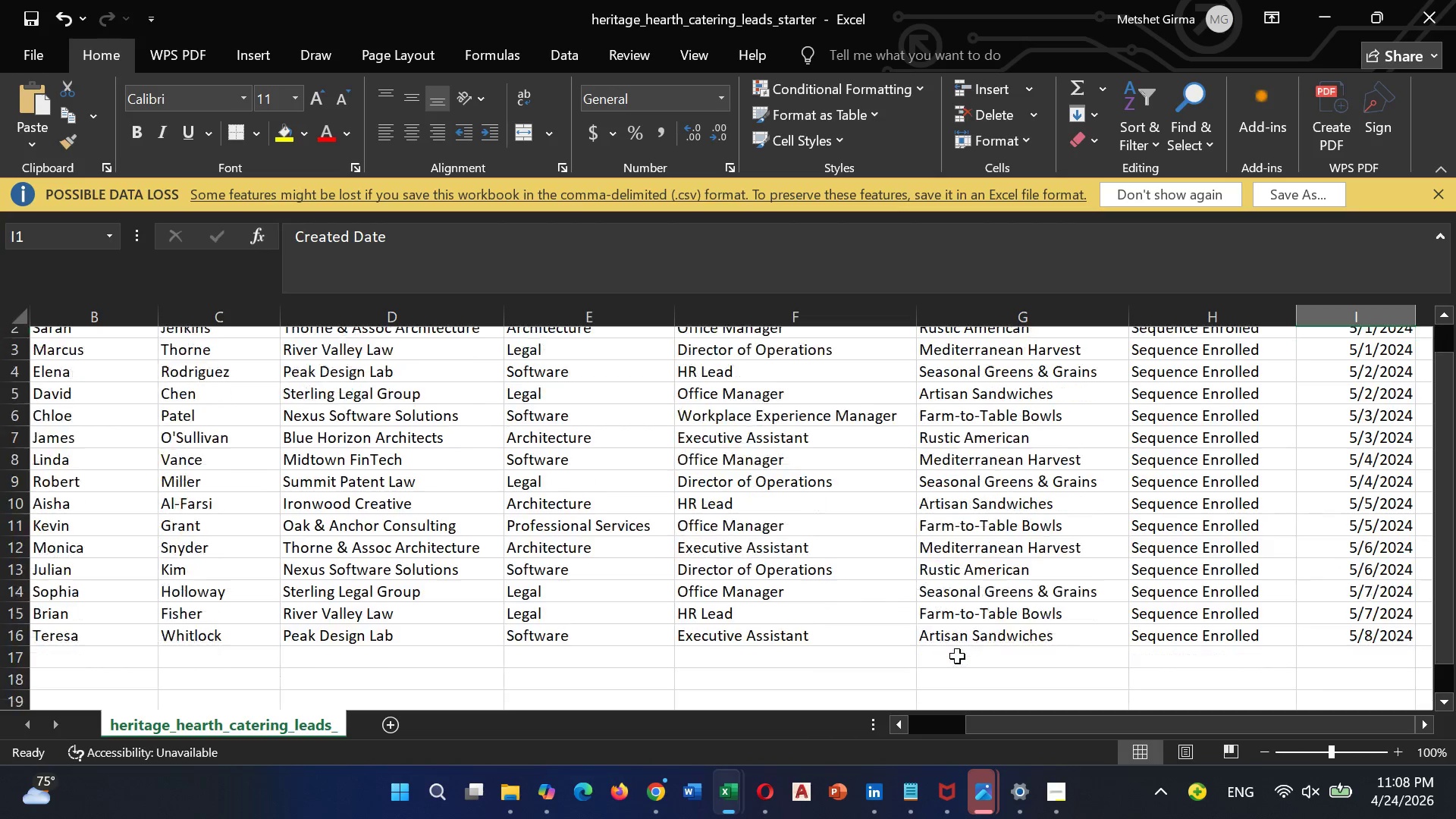 
scroll: coordinate [957, 656], scroll_direction: down, amount: 2.0
 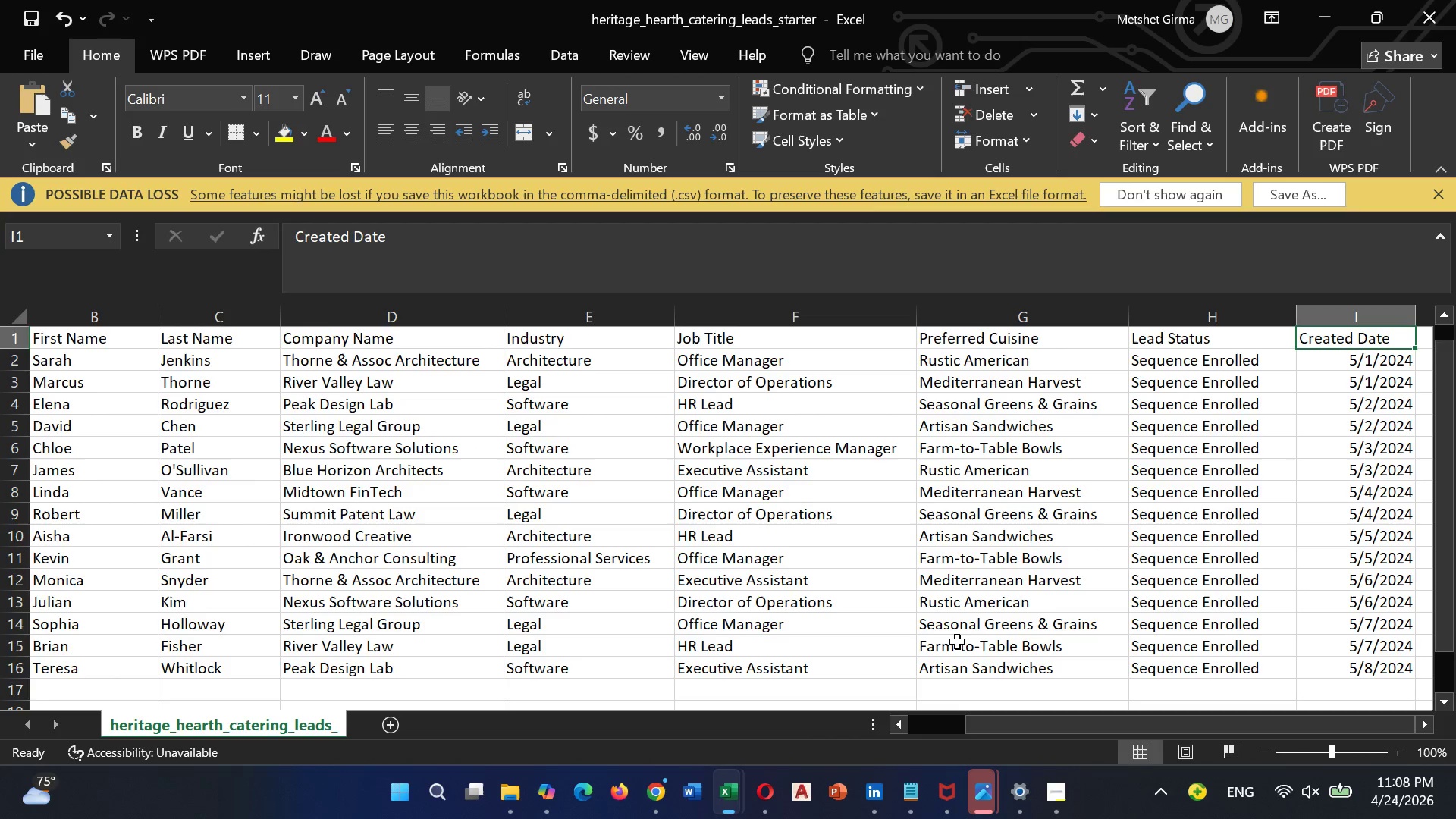 
scroll: coordinate [957, 642], scroll_direction: up, amount: 8.0
 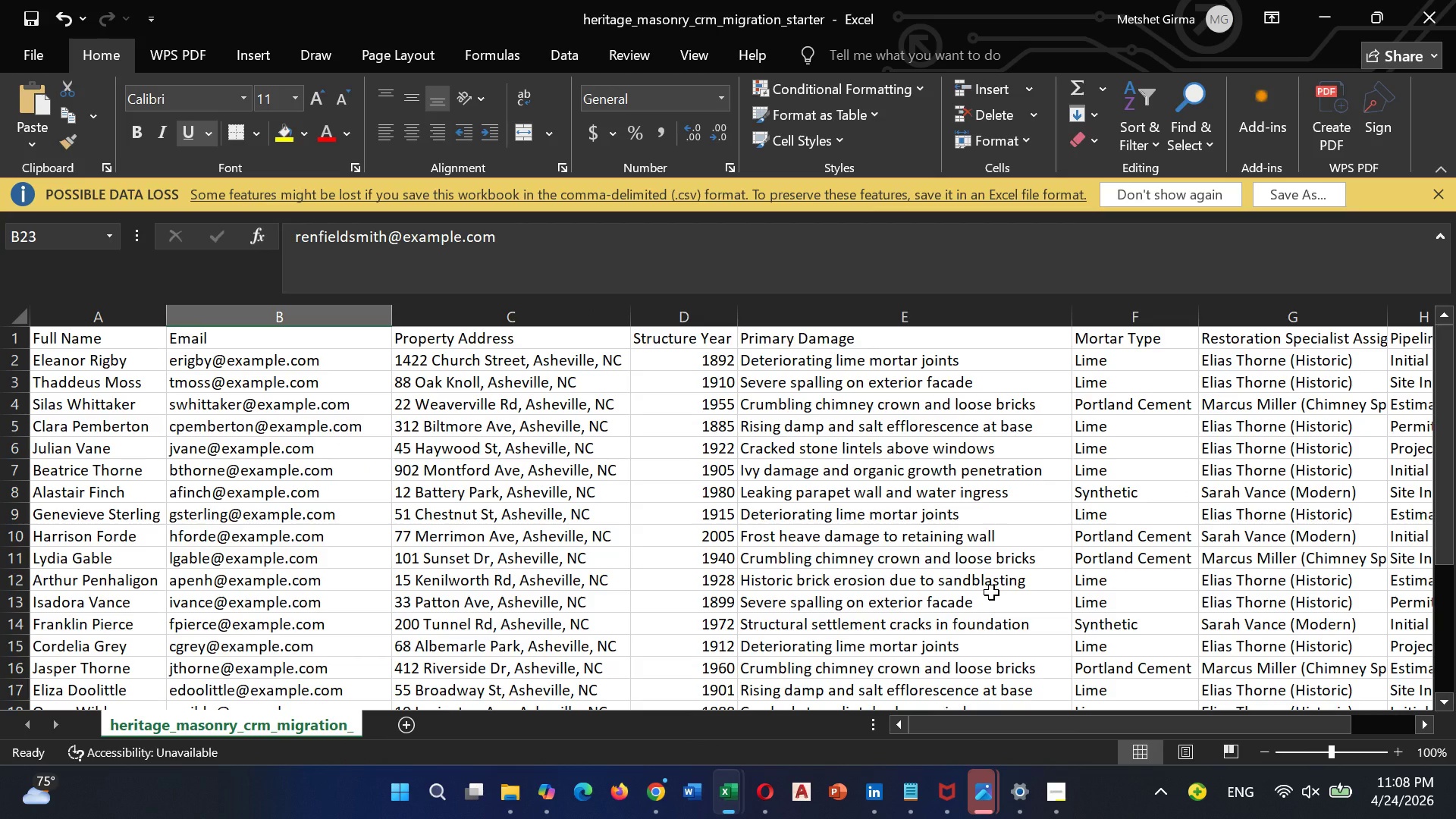 
scroll: coordinate [992, 588], scroll_direction: down, amount: 4.0
 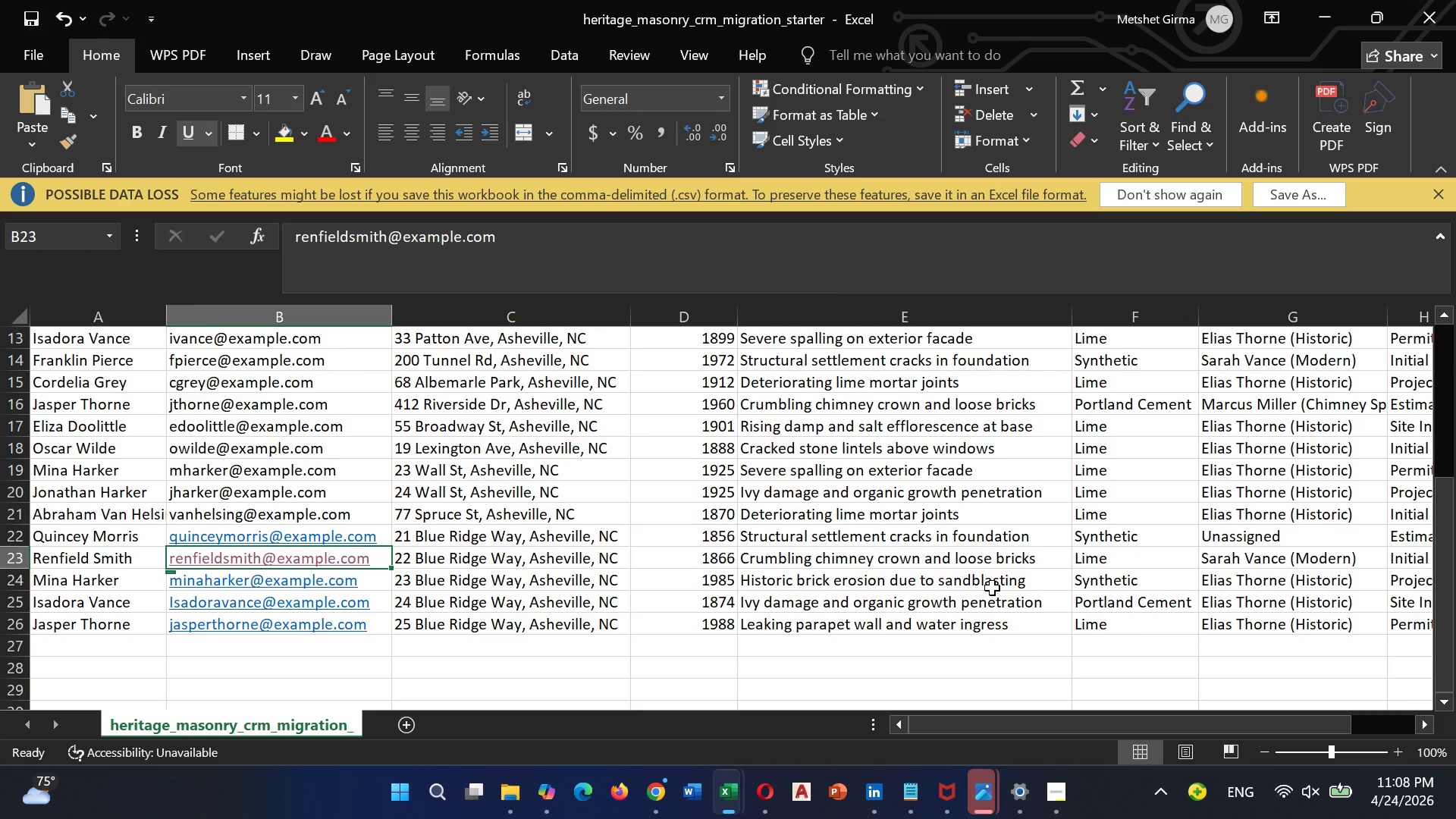 
wait(8.39)
 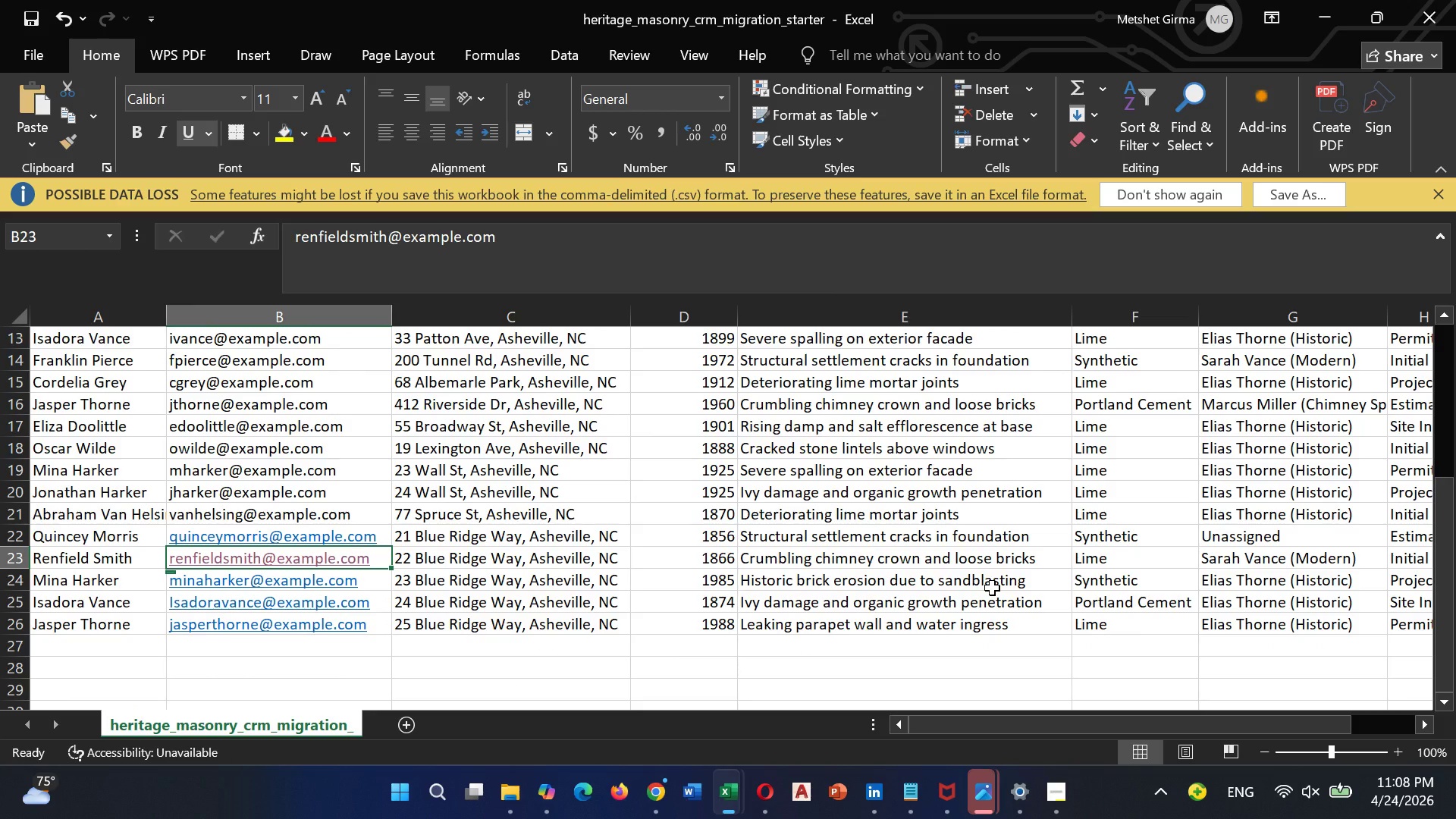 
scroll: coordinate [992, 588], scroll_direction: up, amount: 6.0
 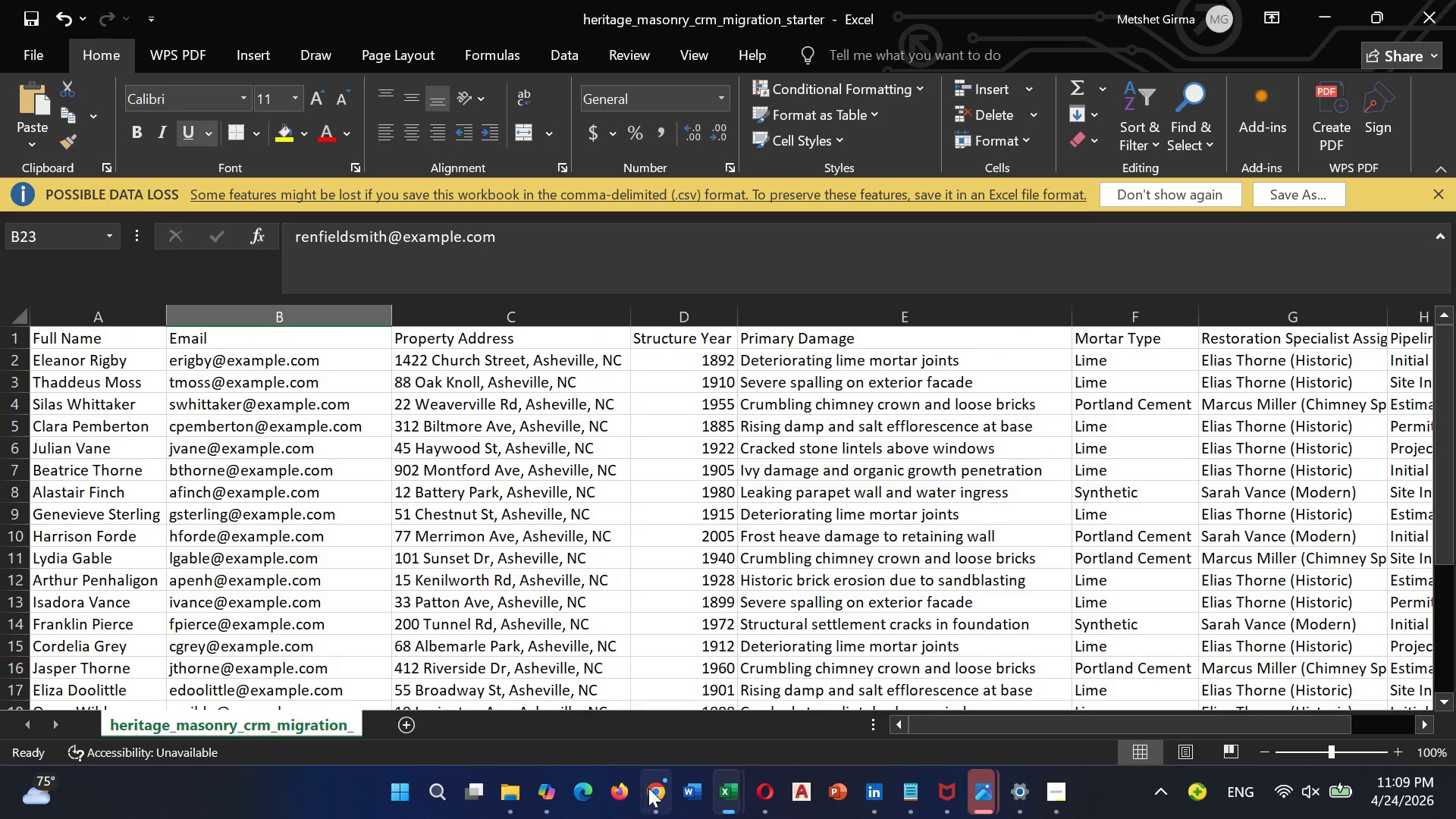 
left_click([693, 694])
 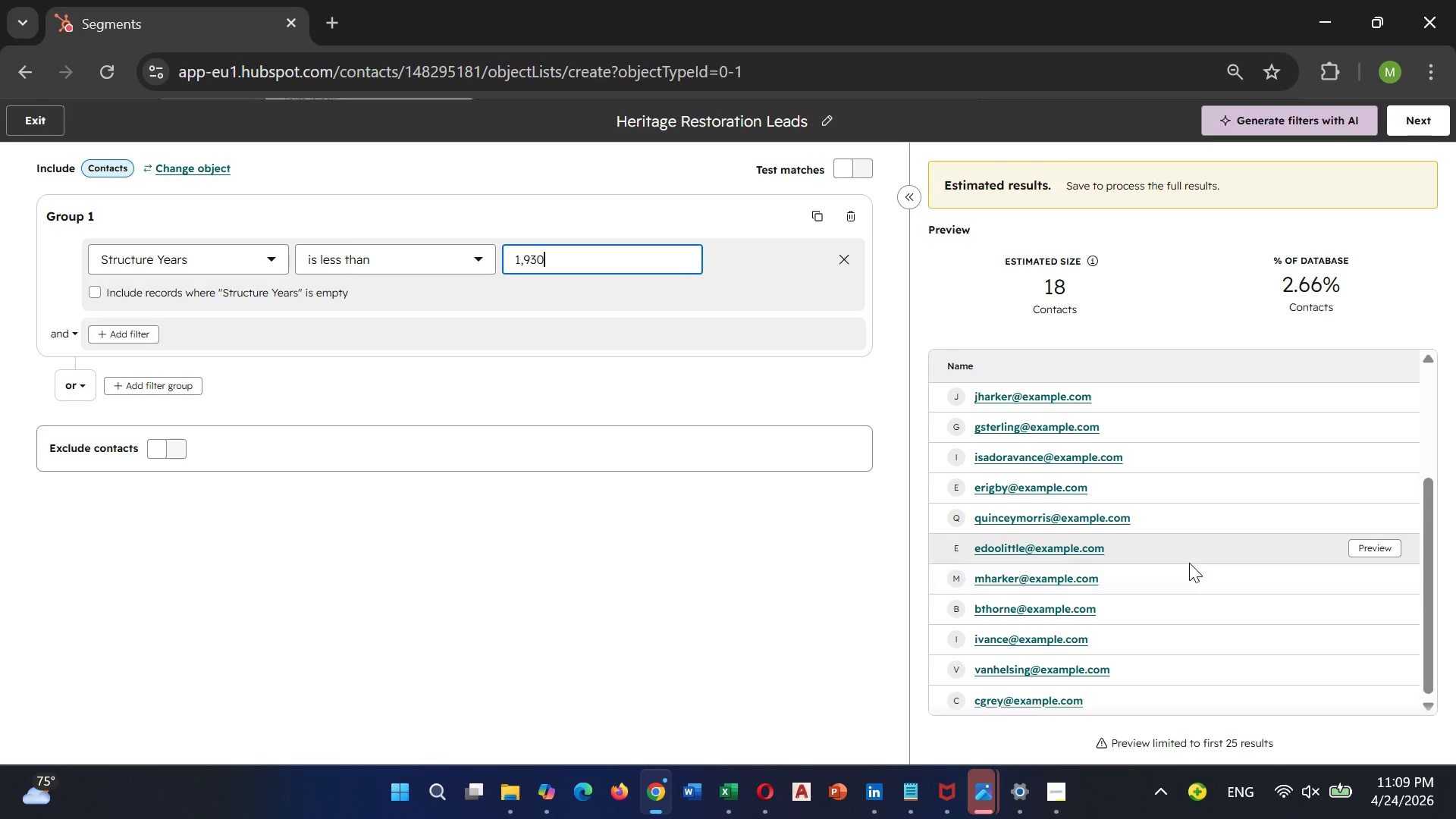 
wait(6.03)
 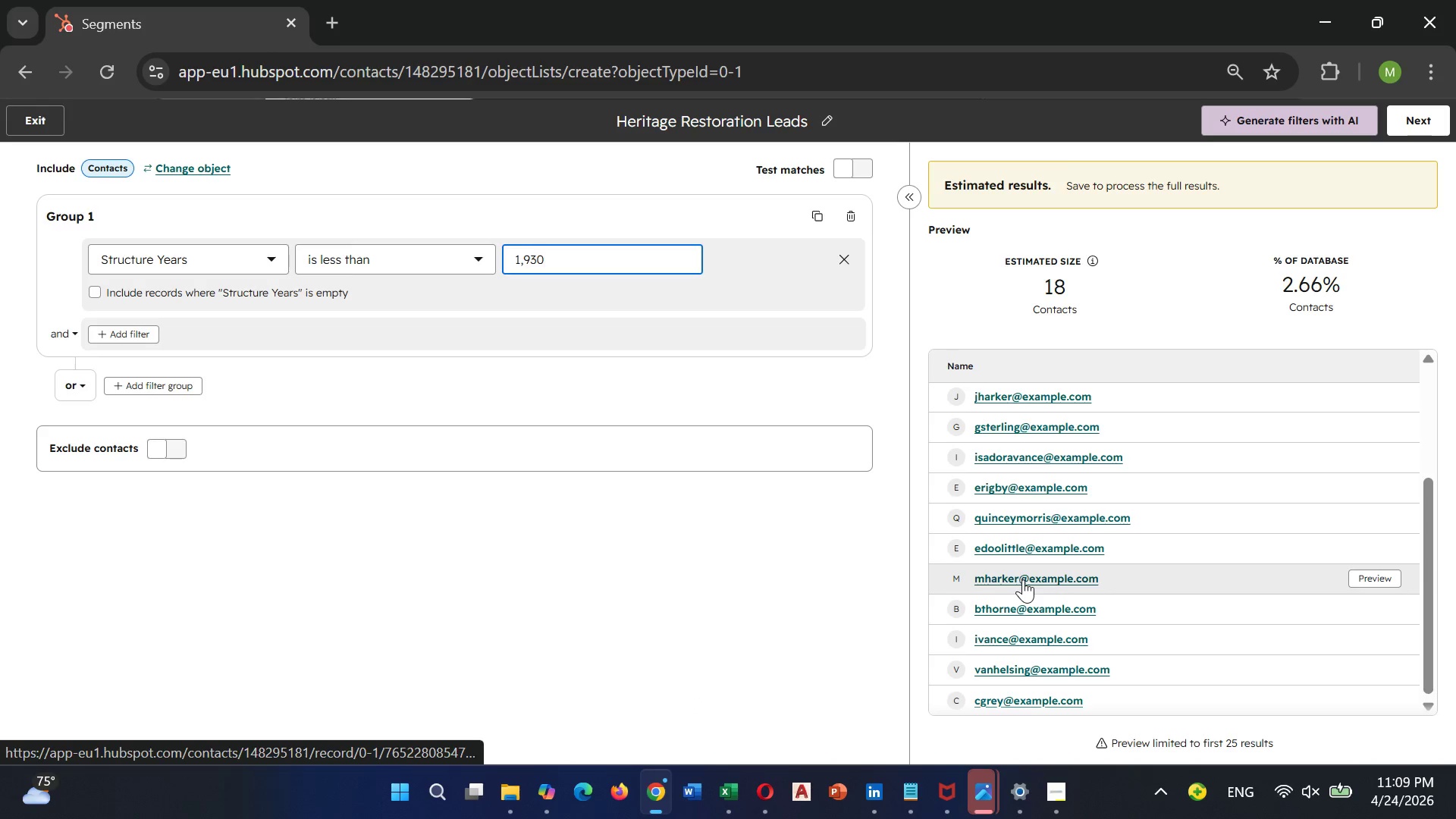 
scroll: coordinate [1164, 422], scroll_direction: down, amount: 5.0
 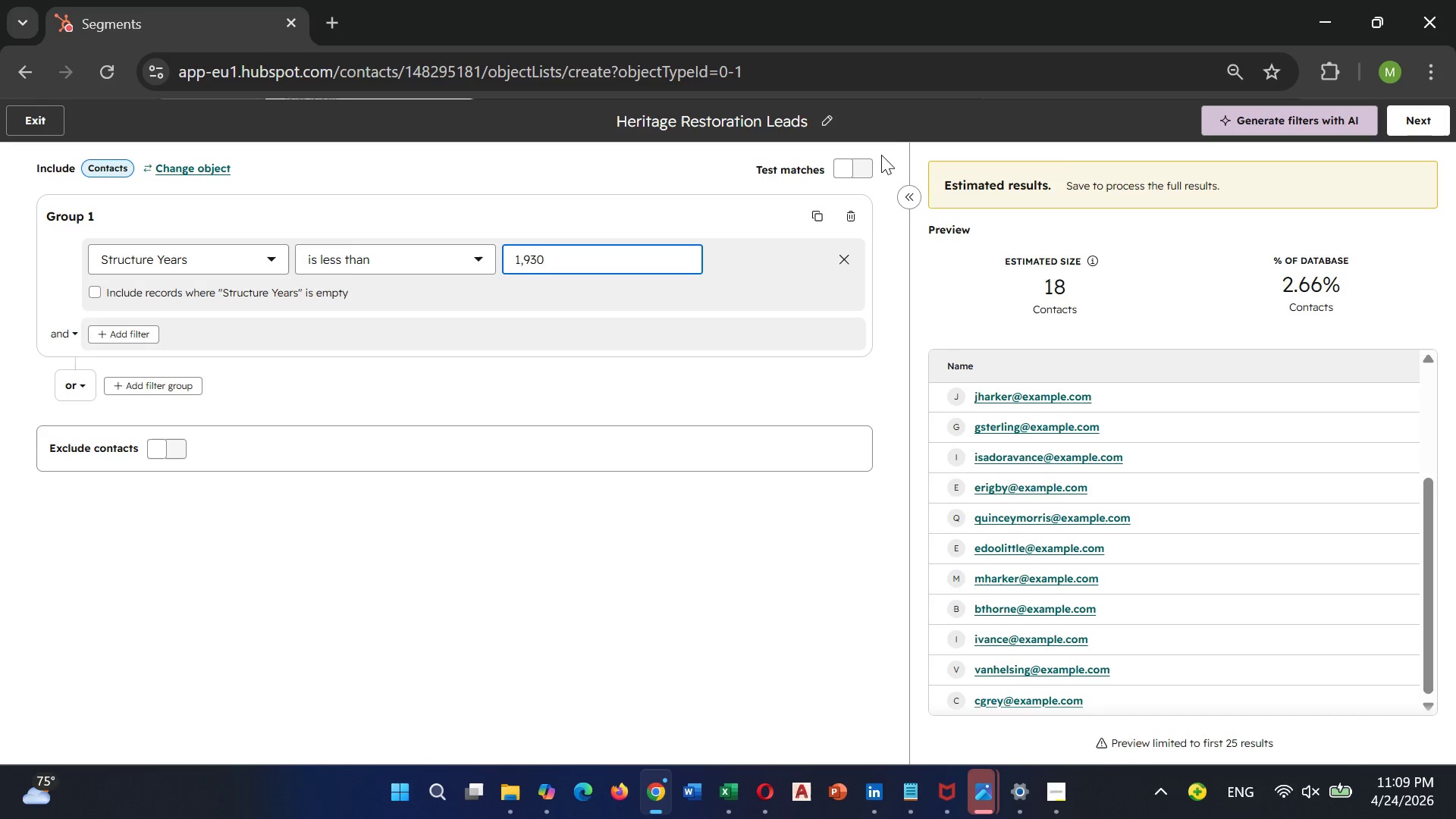 
wait(11.2)
 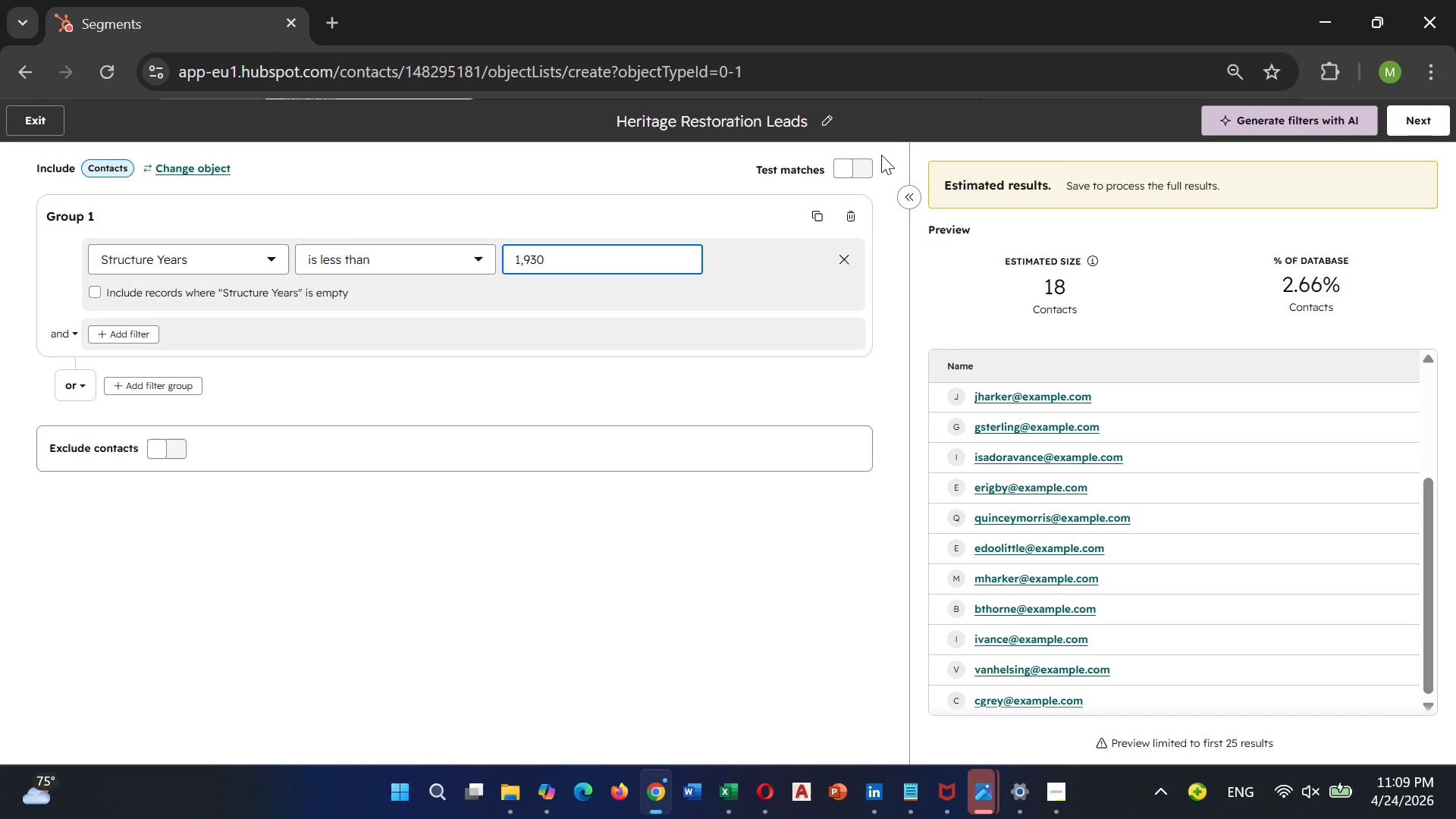 
left_click([1414, 125])
 